 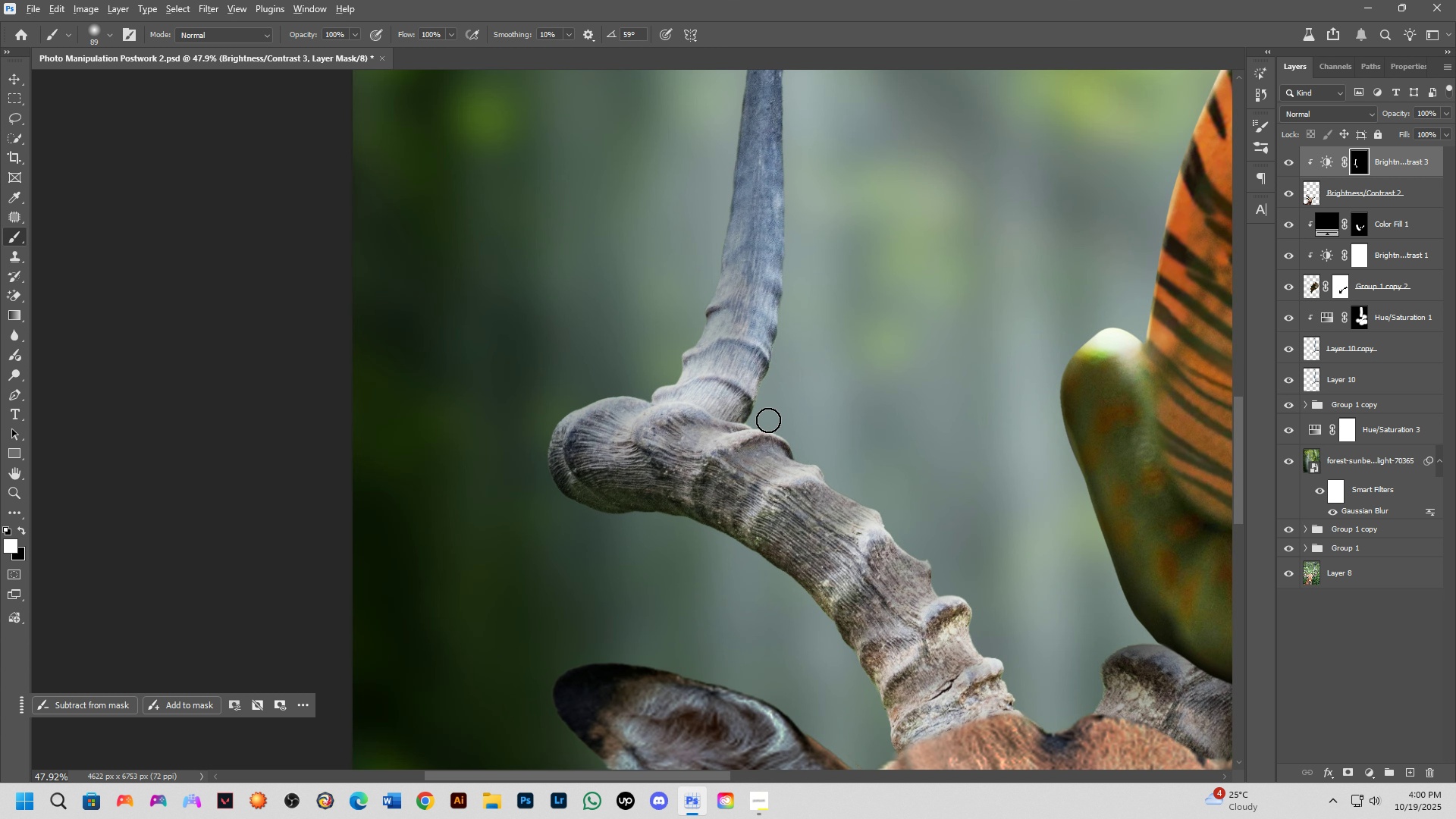 
key(Alt+AltLeft)
 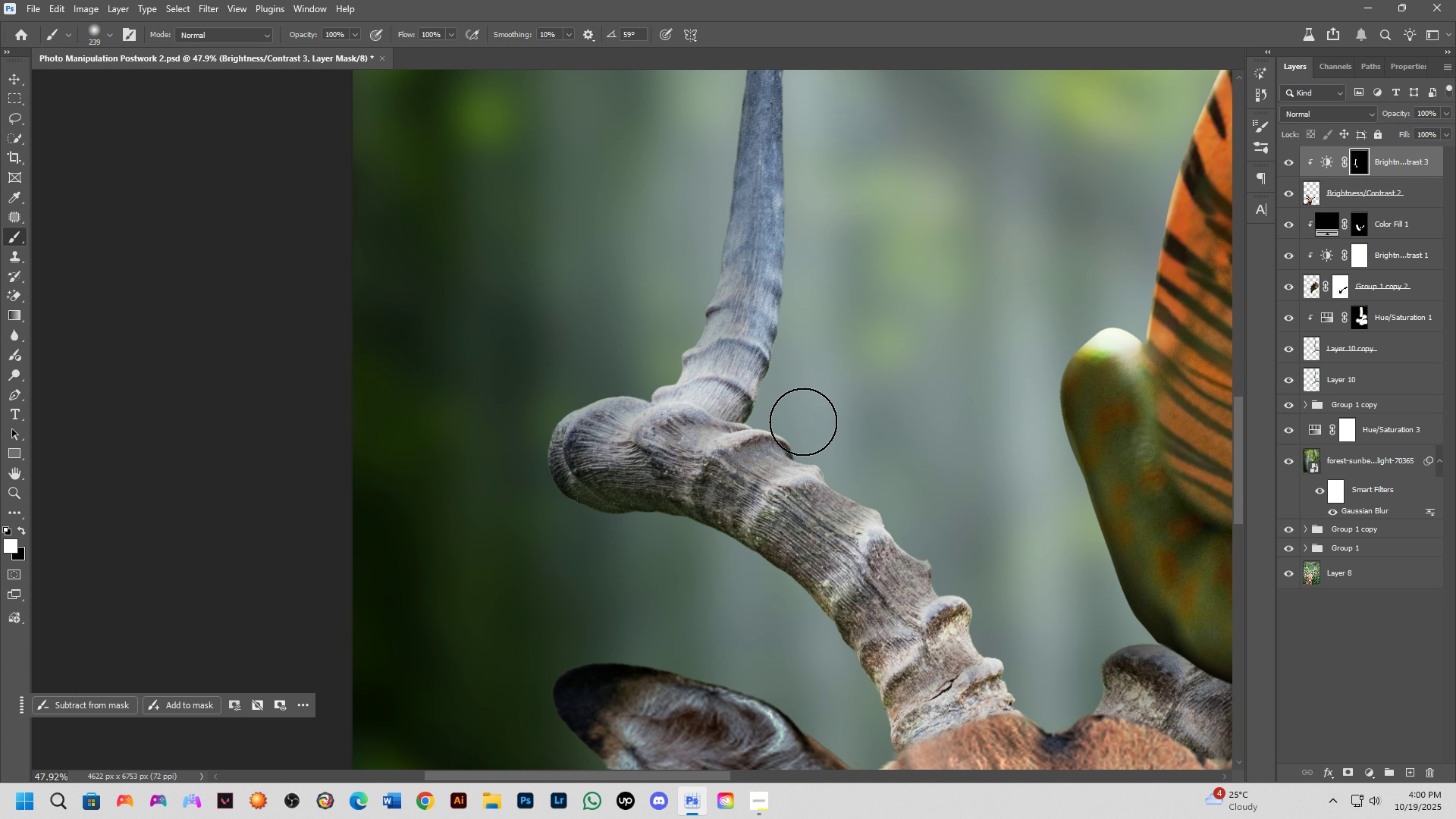 
left_click_drag(start_coordinate=[803, 422], to_coordinate=[991, 604])
 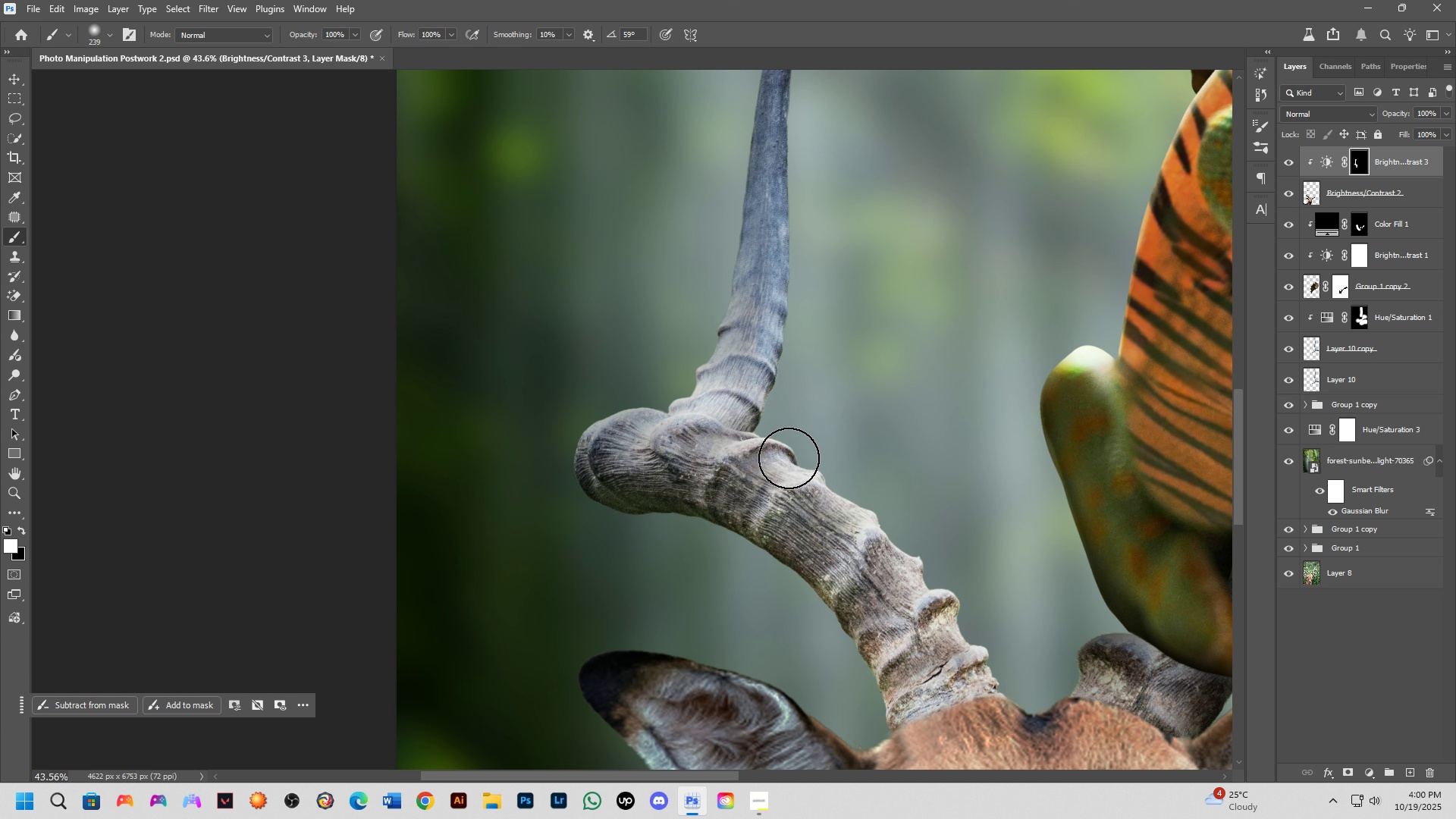 
scroll: coordinate [844, 521], scroll_direction: down, amount: 1.0
 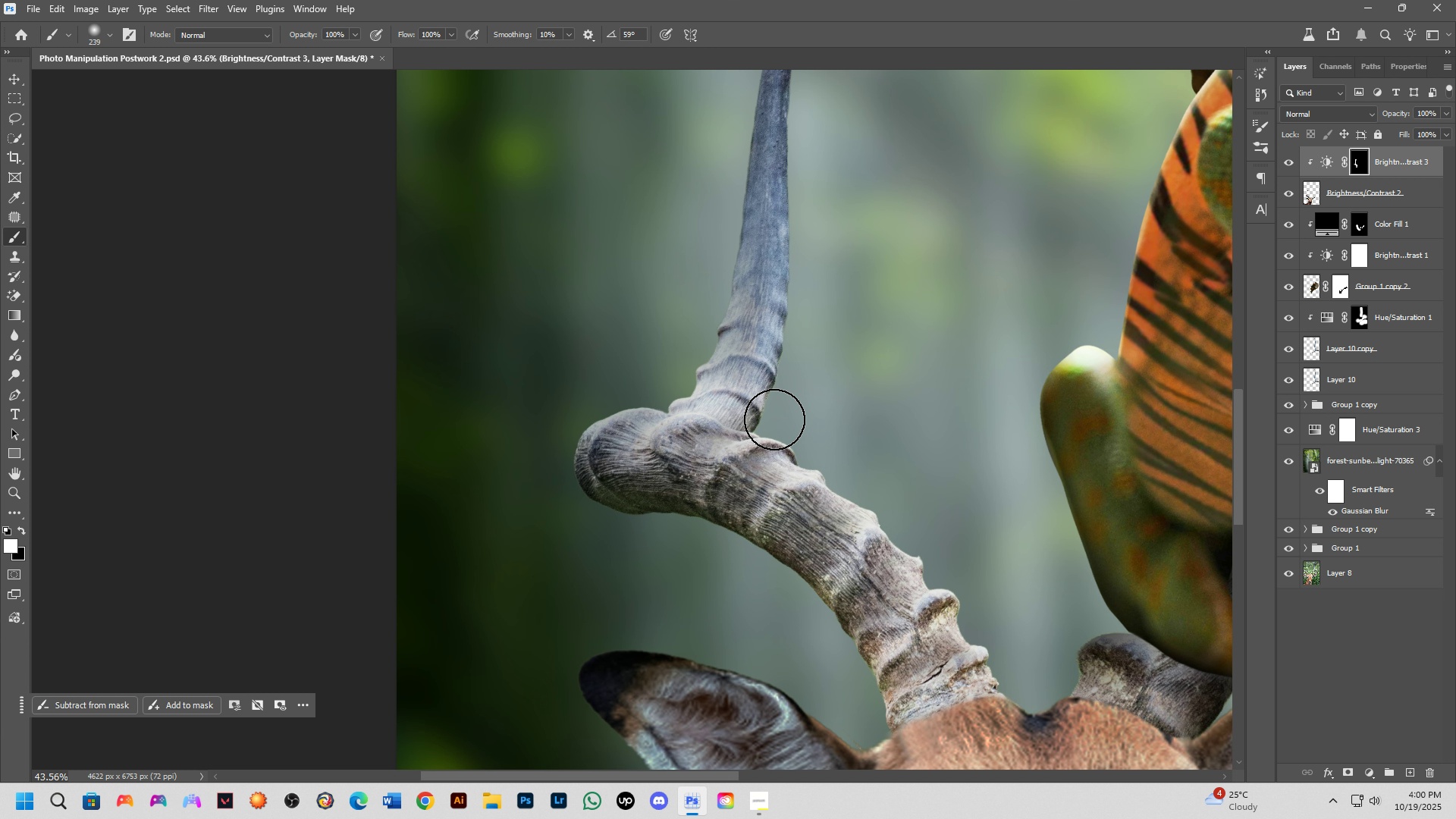 
left_click([774, 419])
 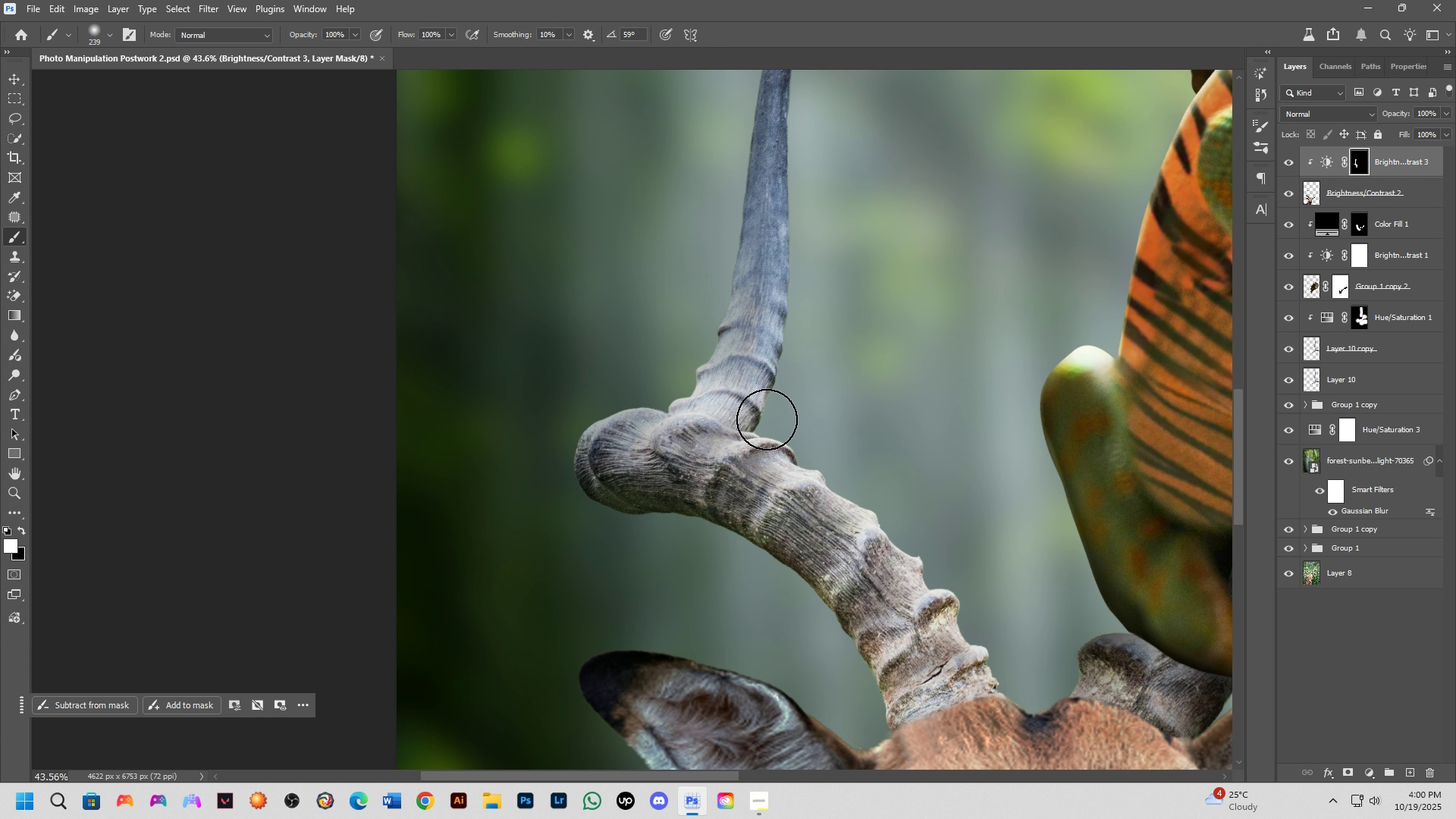 
left_click_drag(start_coordinate=[767, 419], to_coordinate=[817, 263])
 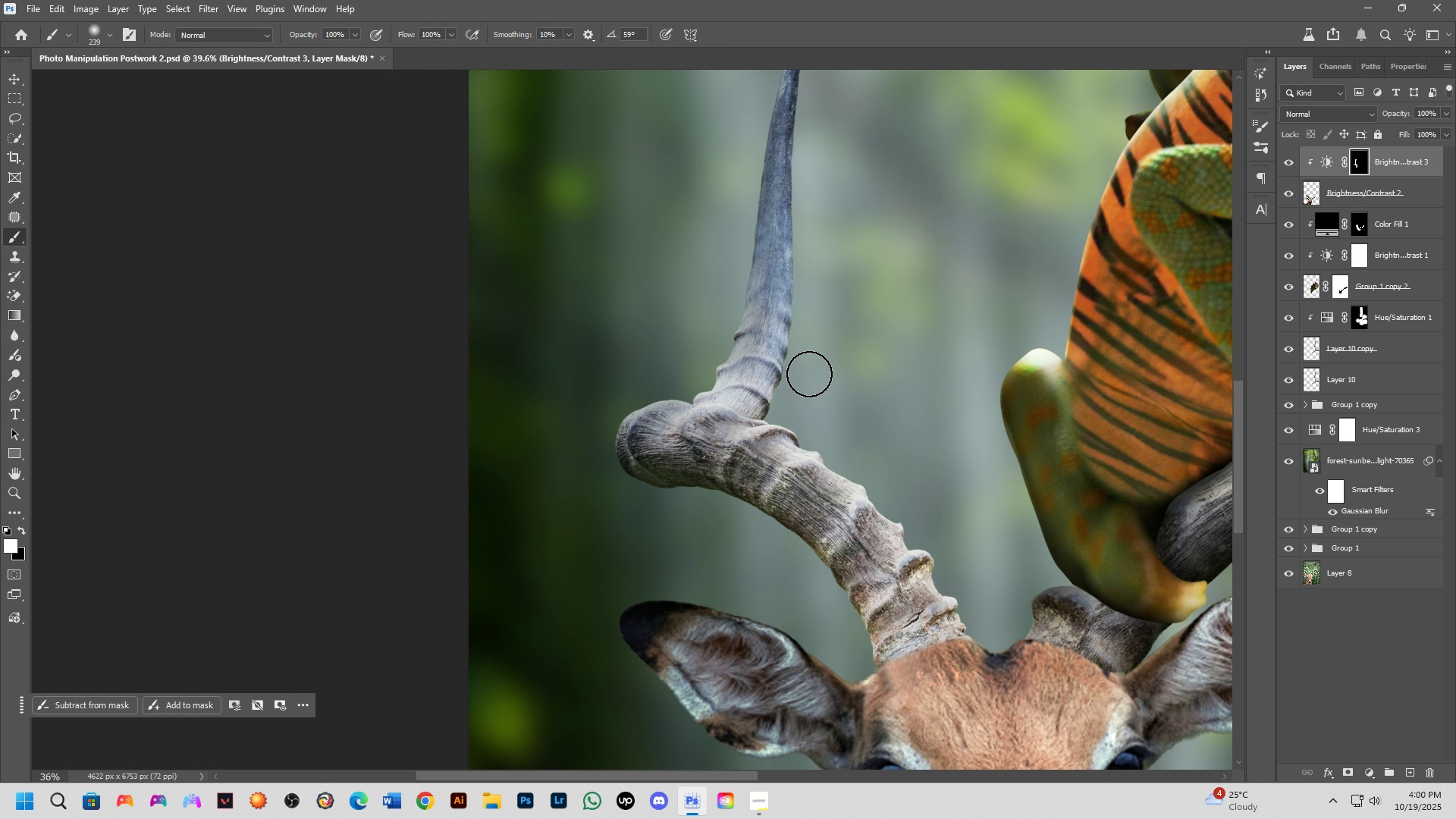 
scroll: coordinate [805, 419], scroll_direction: down, amount: 8.0
 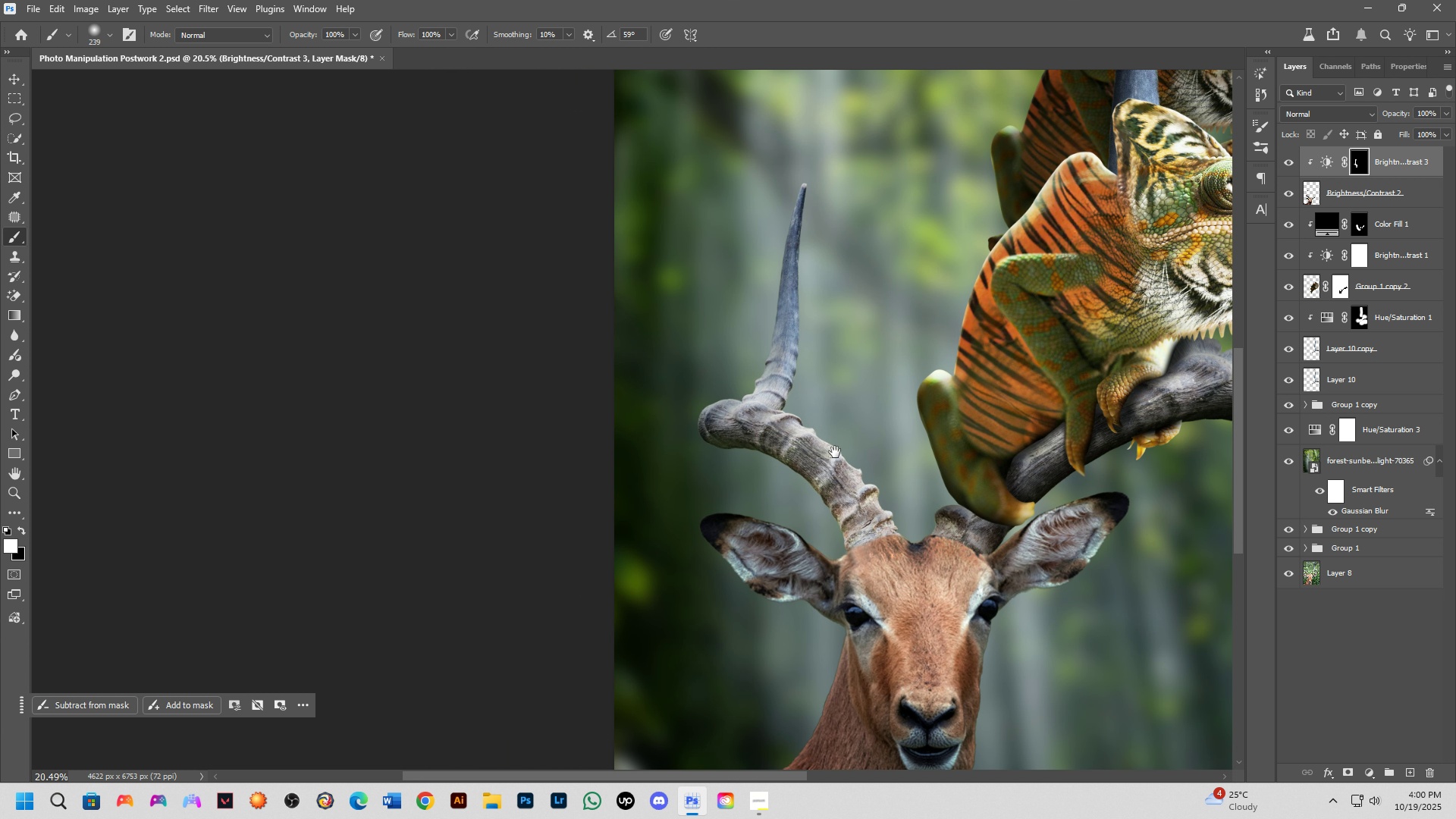 
hold_key(key=Space, duration=0.6)
 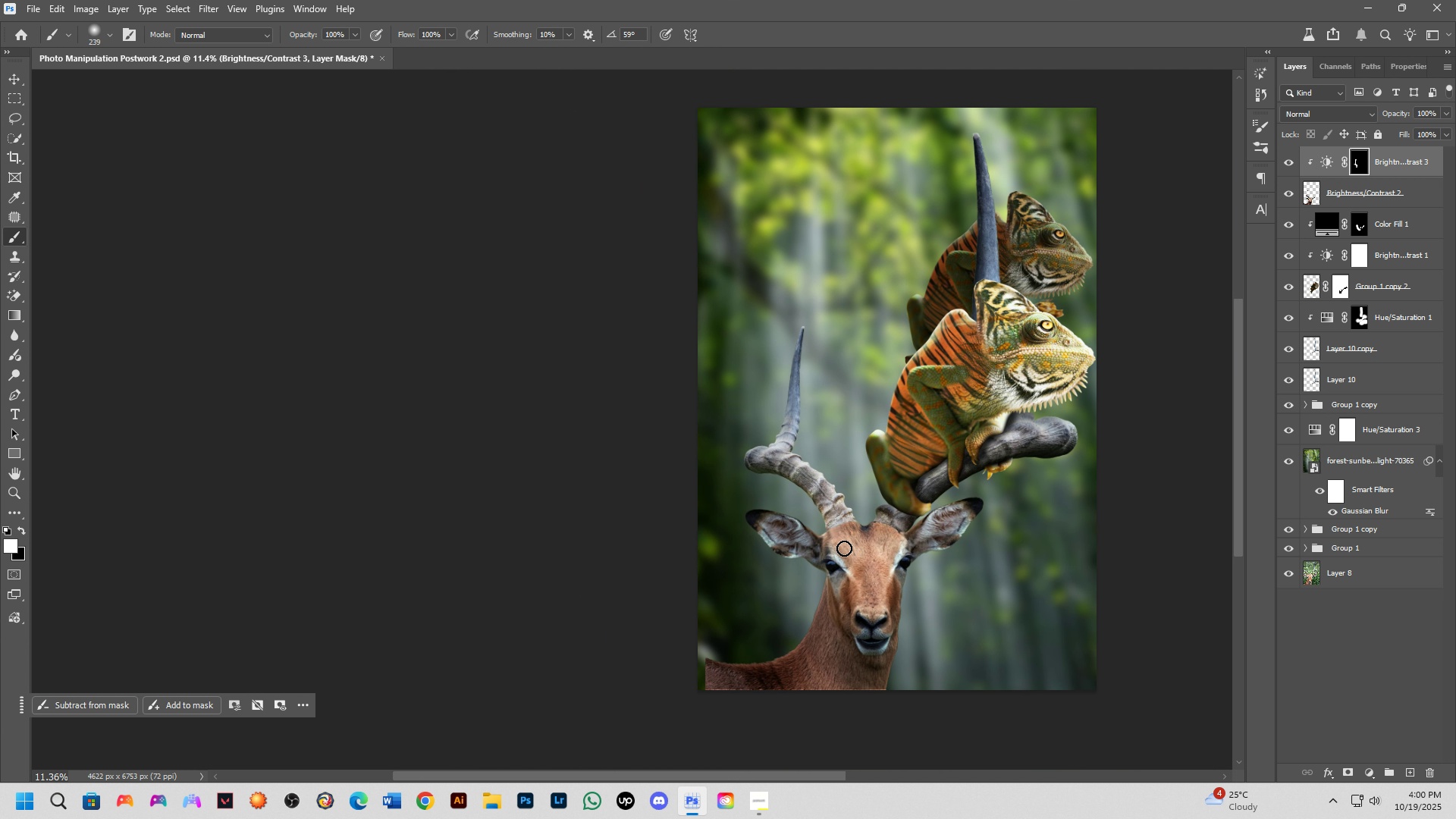 
left_click_drag(start_coordinate=[835, 452], to_coordinate=[821, 469])
 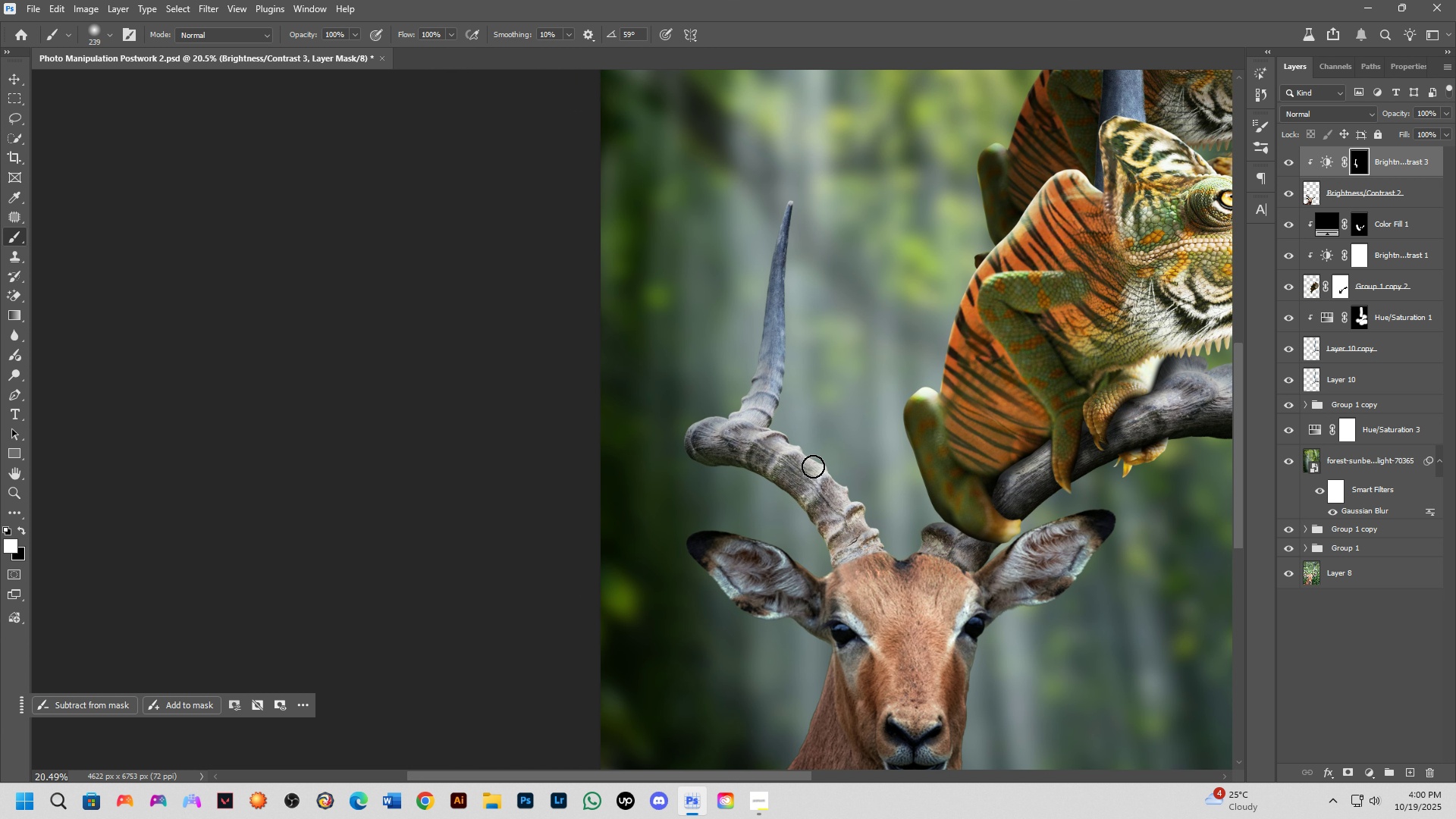 
key(Shift+ShiftLeft)
 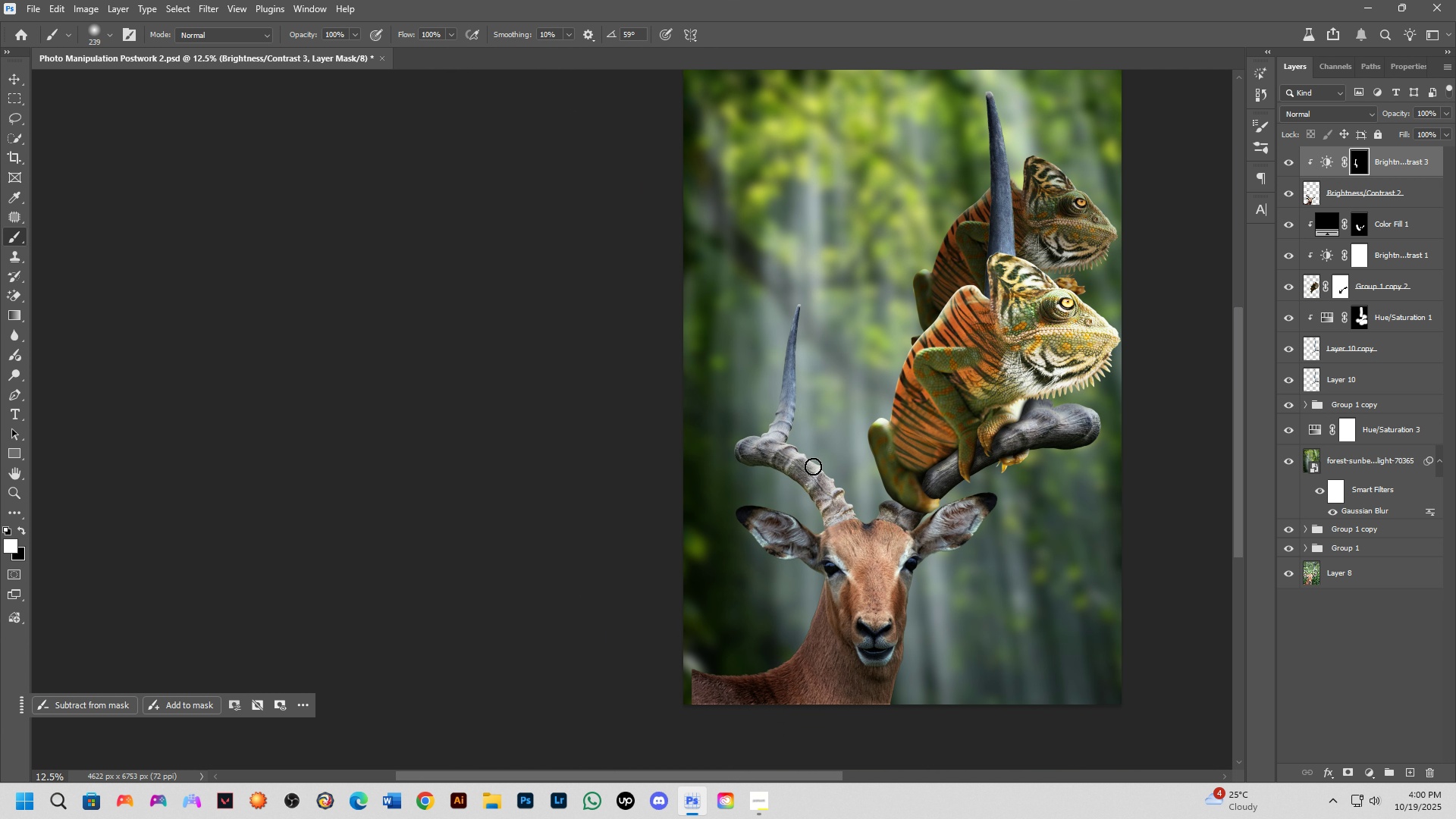 
scroll: coordinate [844, 548], scroll_direction: down, amount: 4.0
 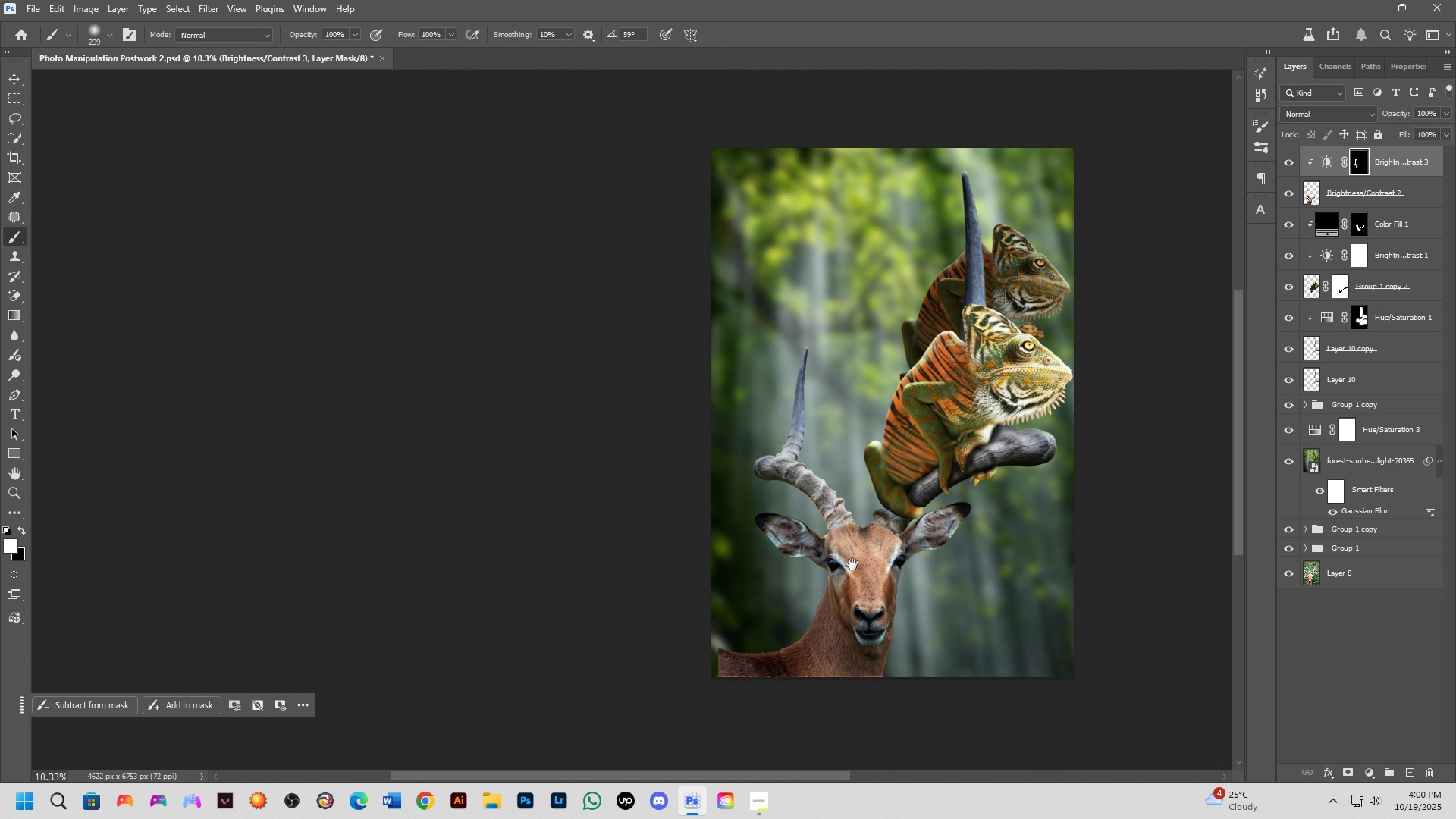 
hold_key(key=Space, duration=0.49)
 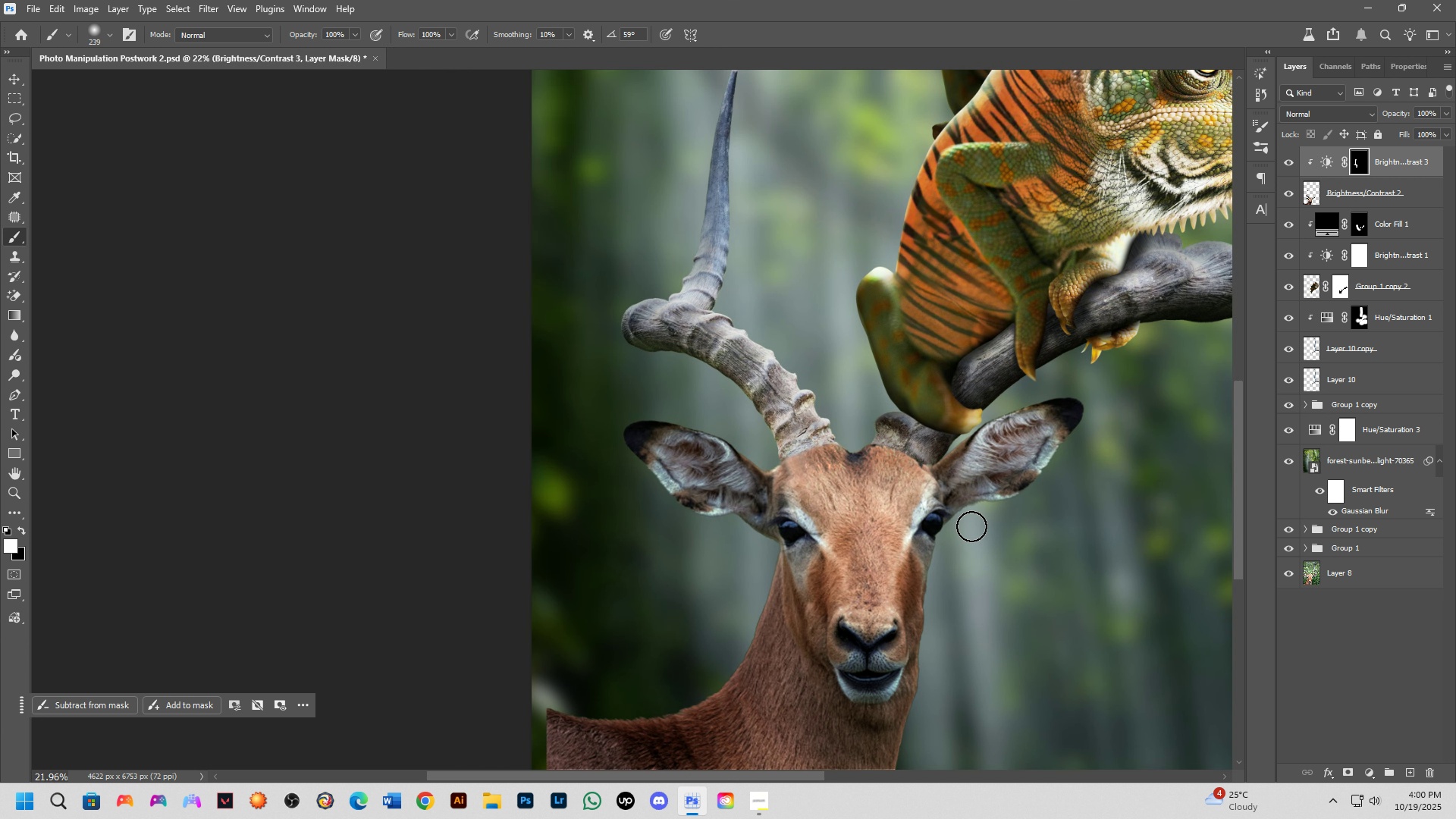 
left_click_drag(start_coordinate=[853, 563], to_coordinate=[855, 548])
 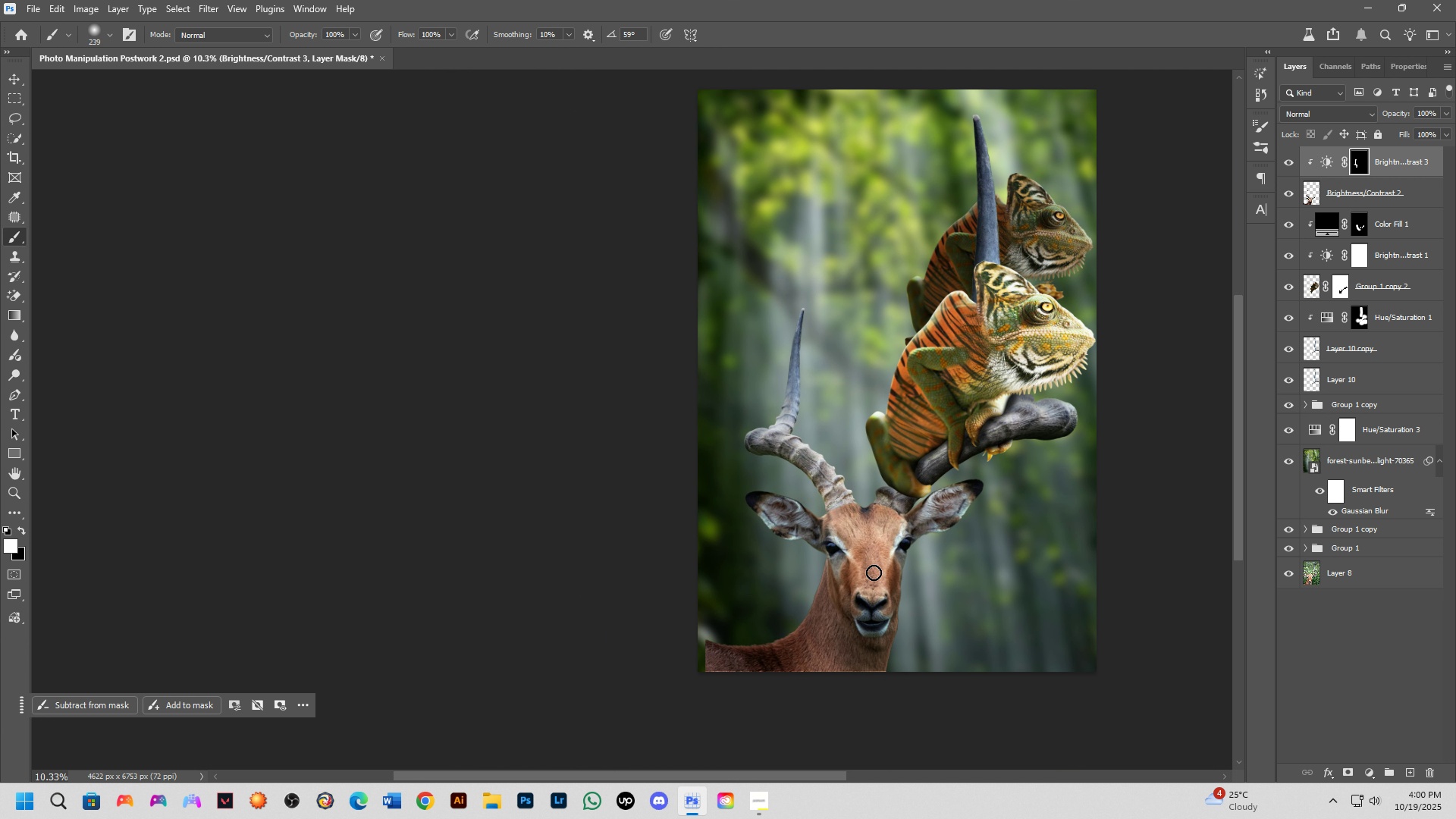 
scroll: coordinate [880, 554], scroll_direction: up, amount: 8.0
 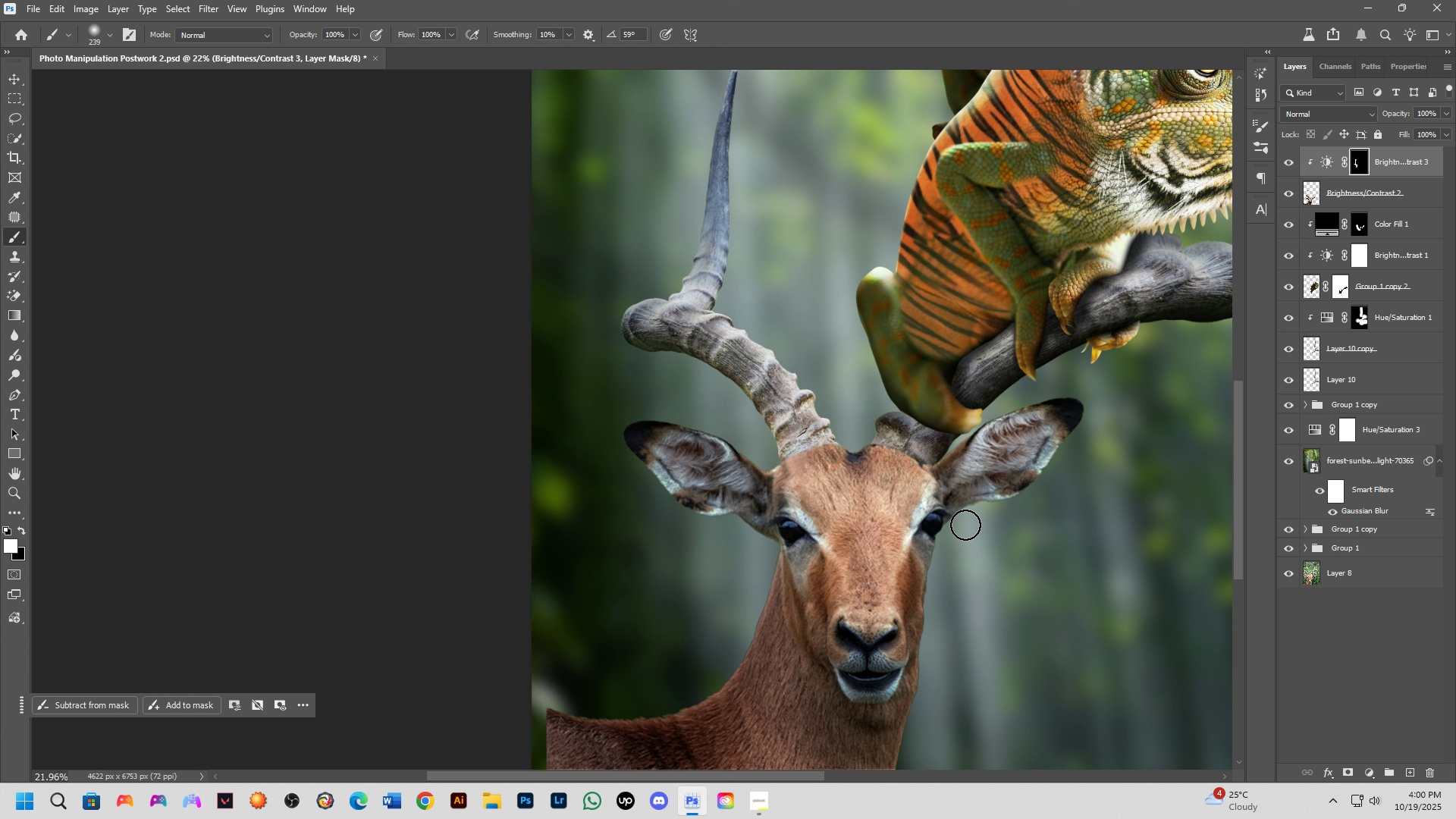 
left_click_drag(start_coordinate=[960, 529], to_coordinate=[1049, 386])
 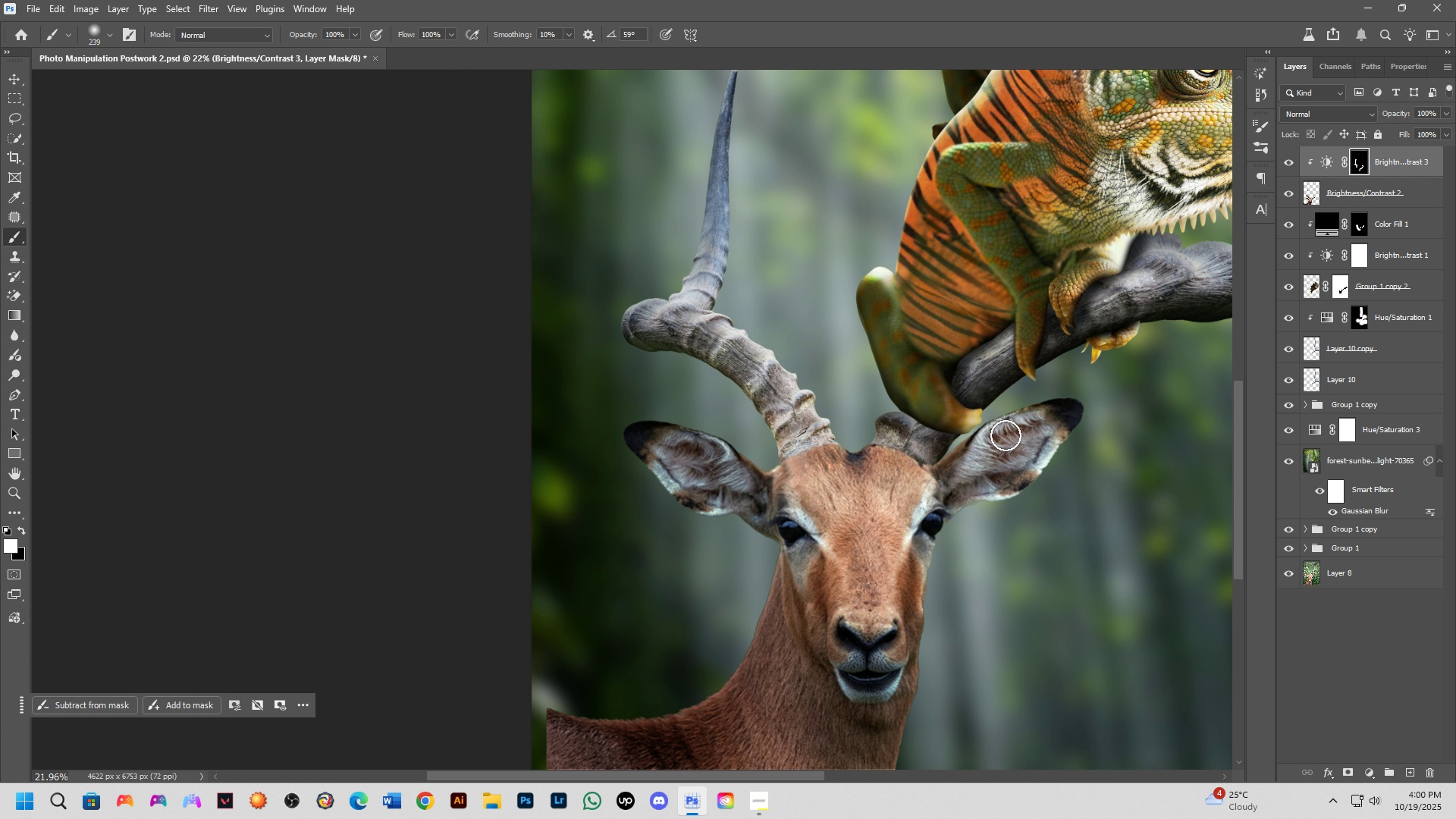 
key(Shift+ShiftLeft)
 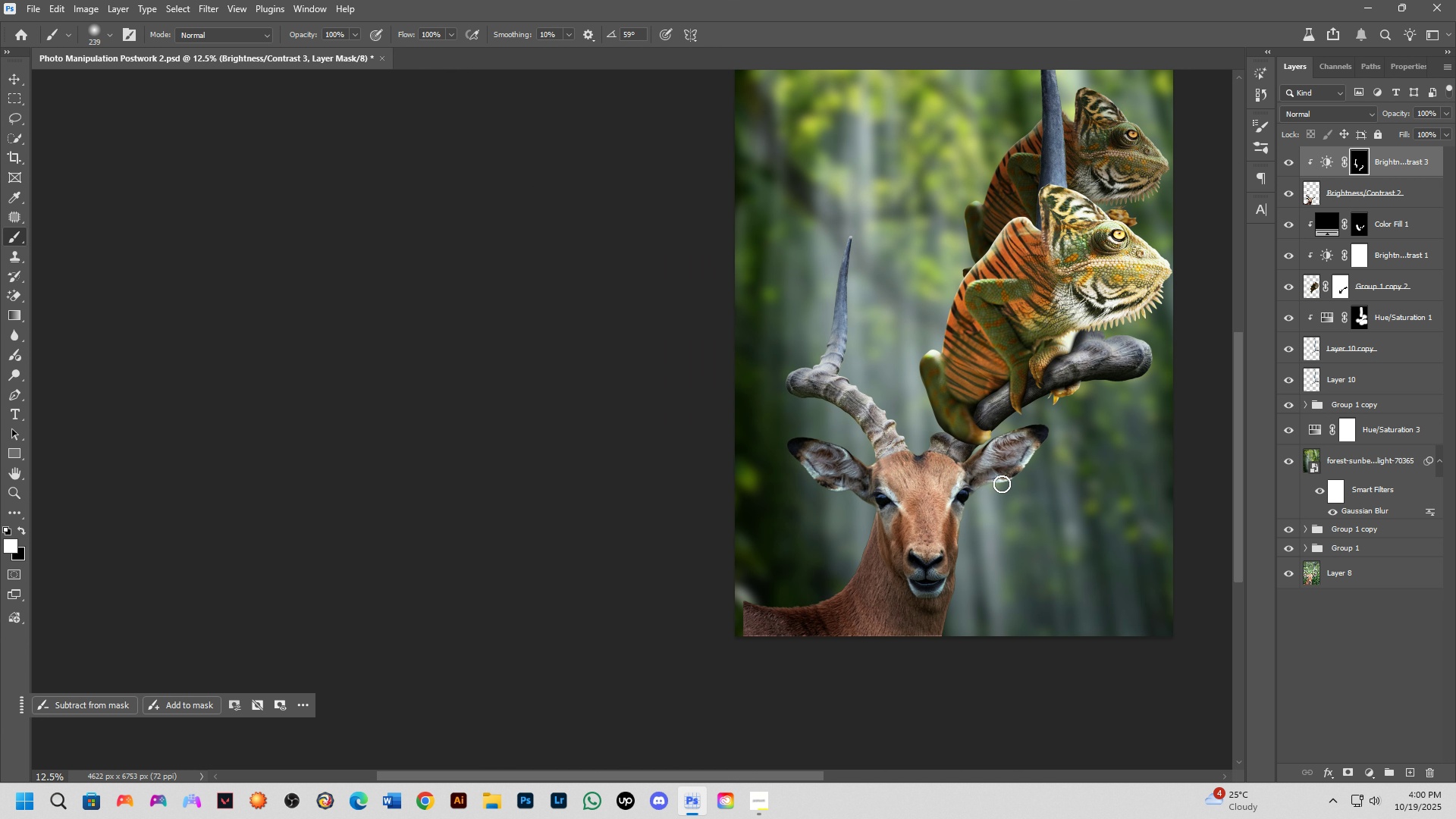 
scroll: coordinate [1001, 486], scroll_direction: down, amount: 3.0
 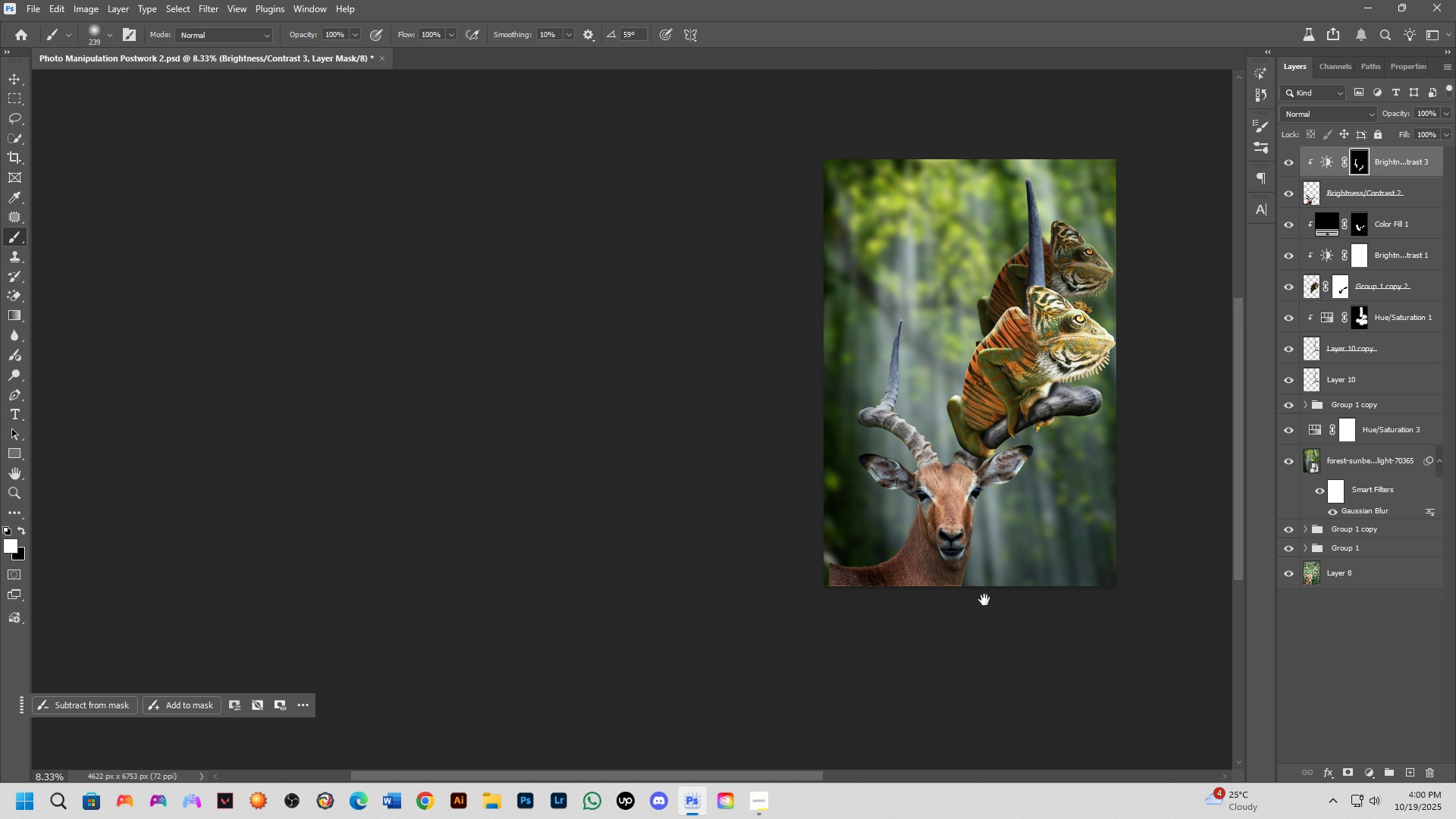 
hold_key(key=Space, duration=0.4)
 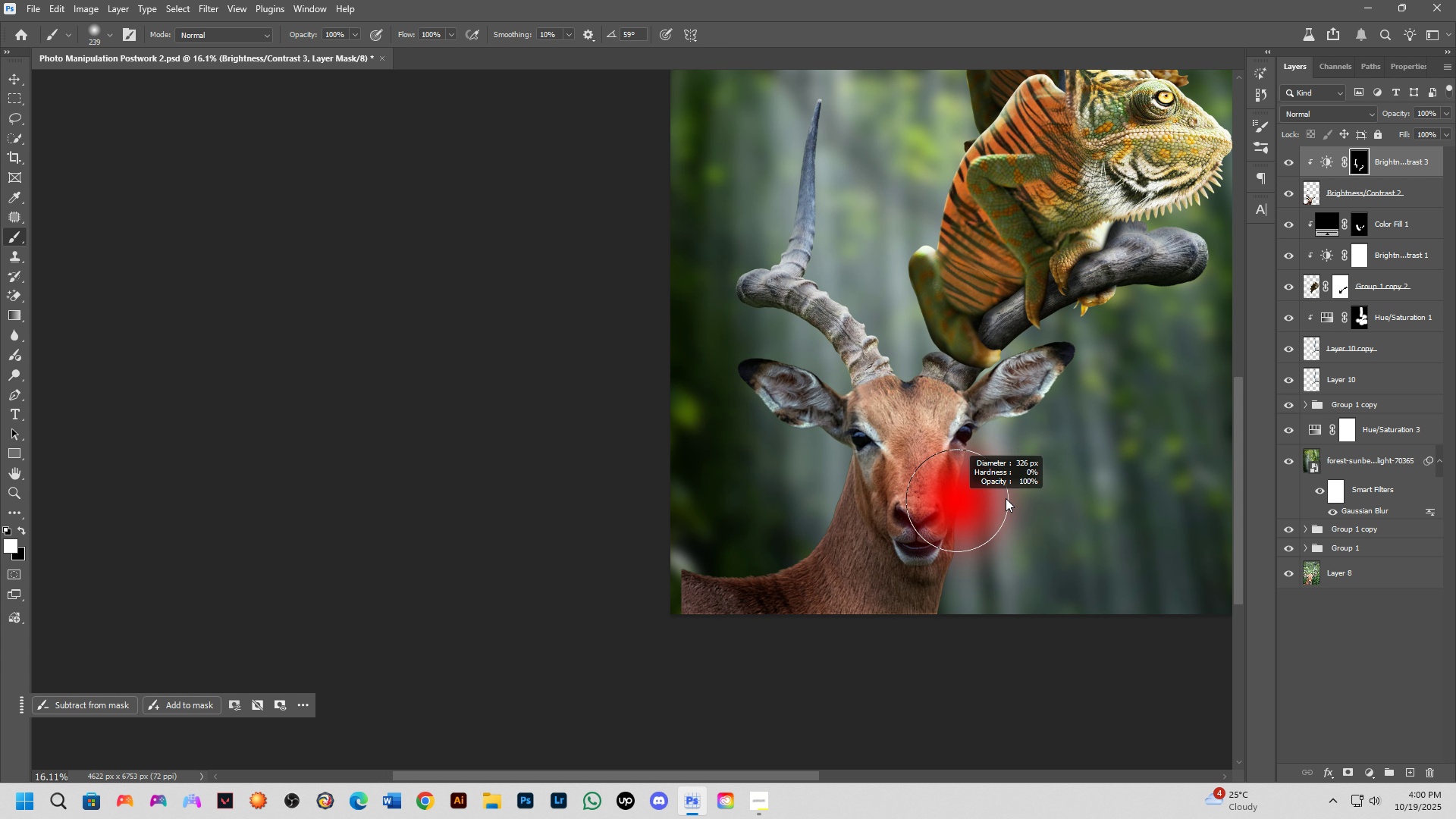 
left_click_drag(start_coordinate=[984, 600], to_coordinate=[974, 582])
 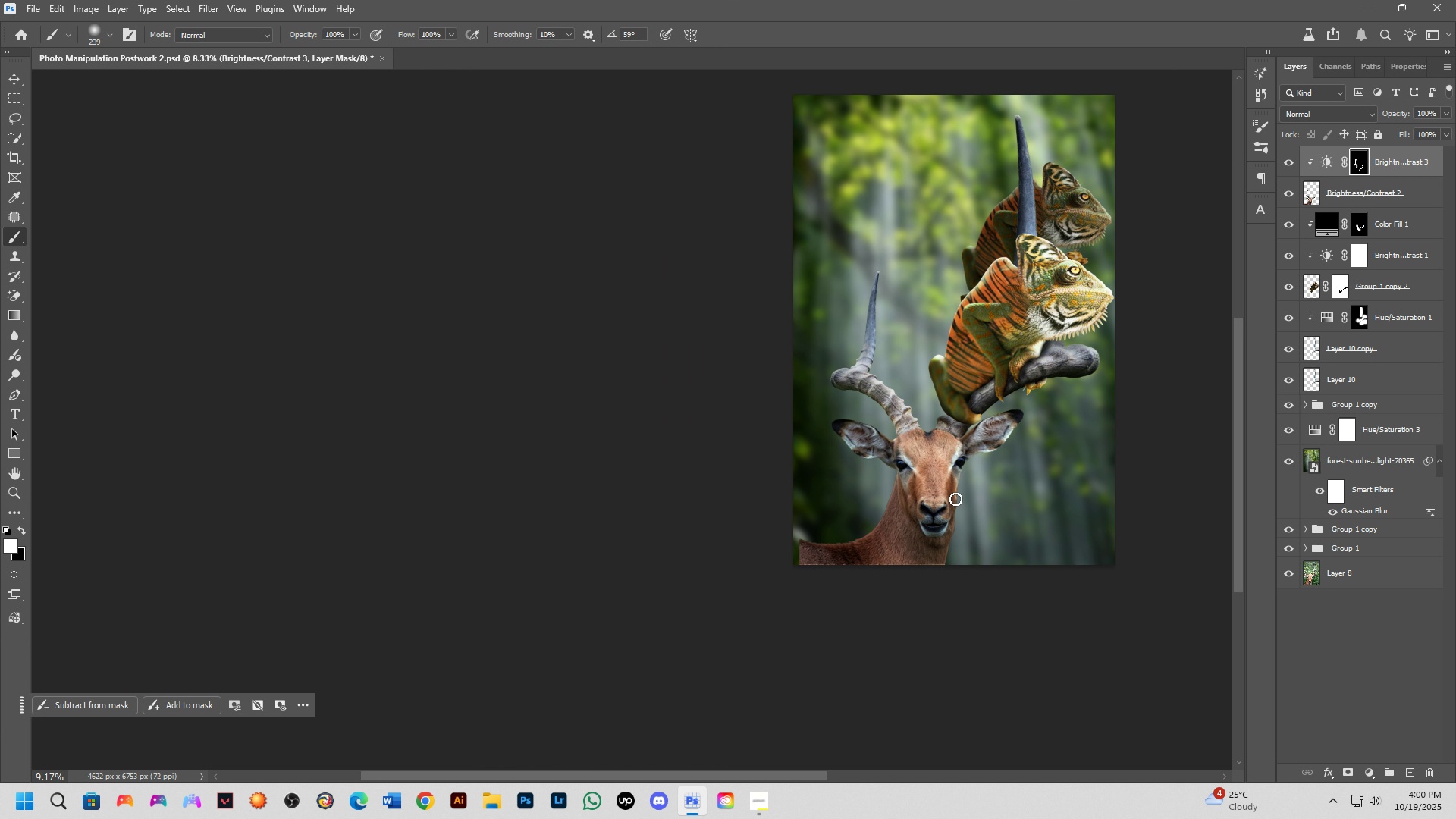 
scroll: coordinate [957, 500], scroll_direction: up, amount: 7.0
 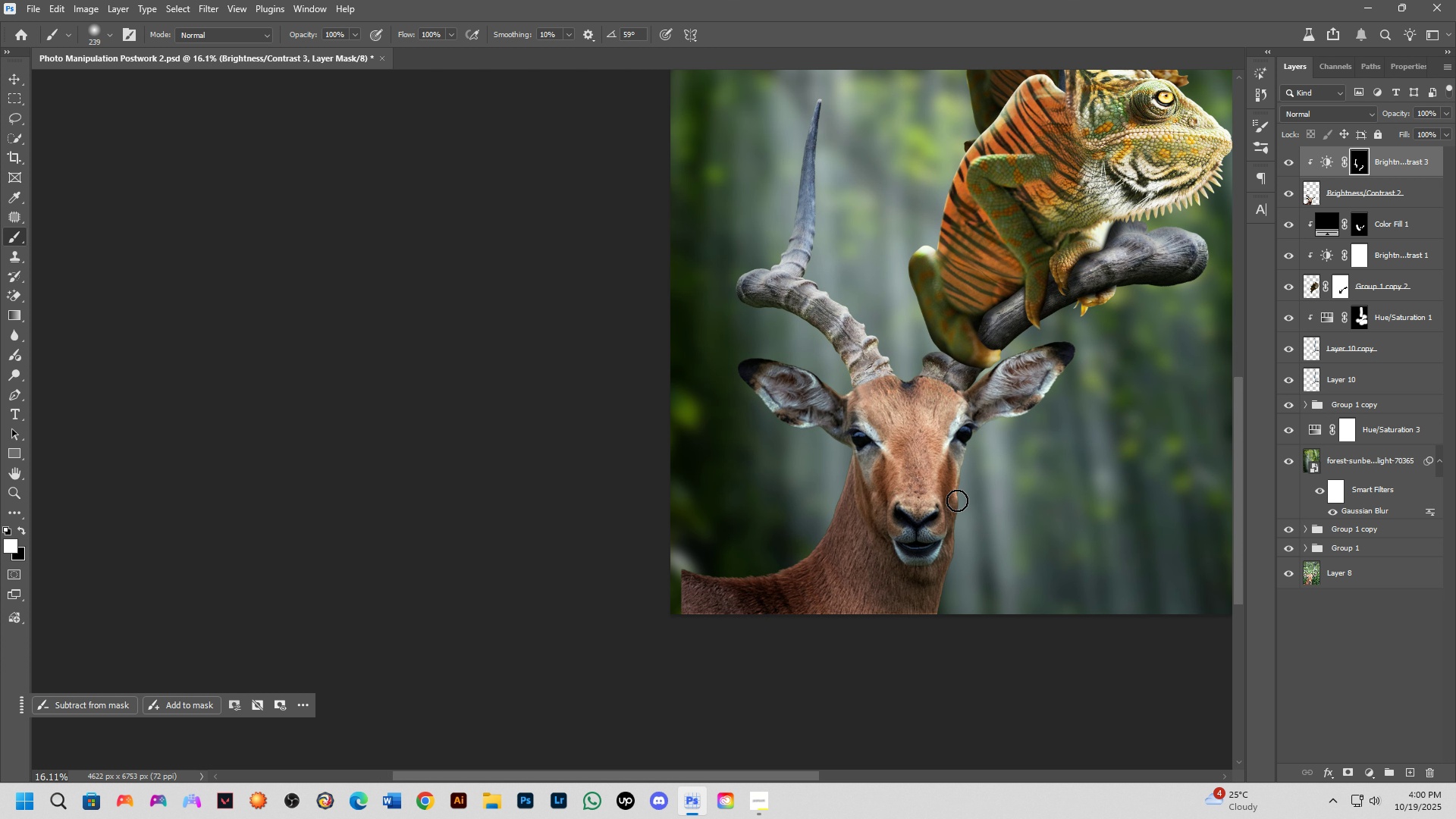 
key(Alt+AltLeft)
 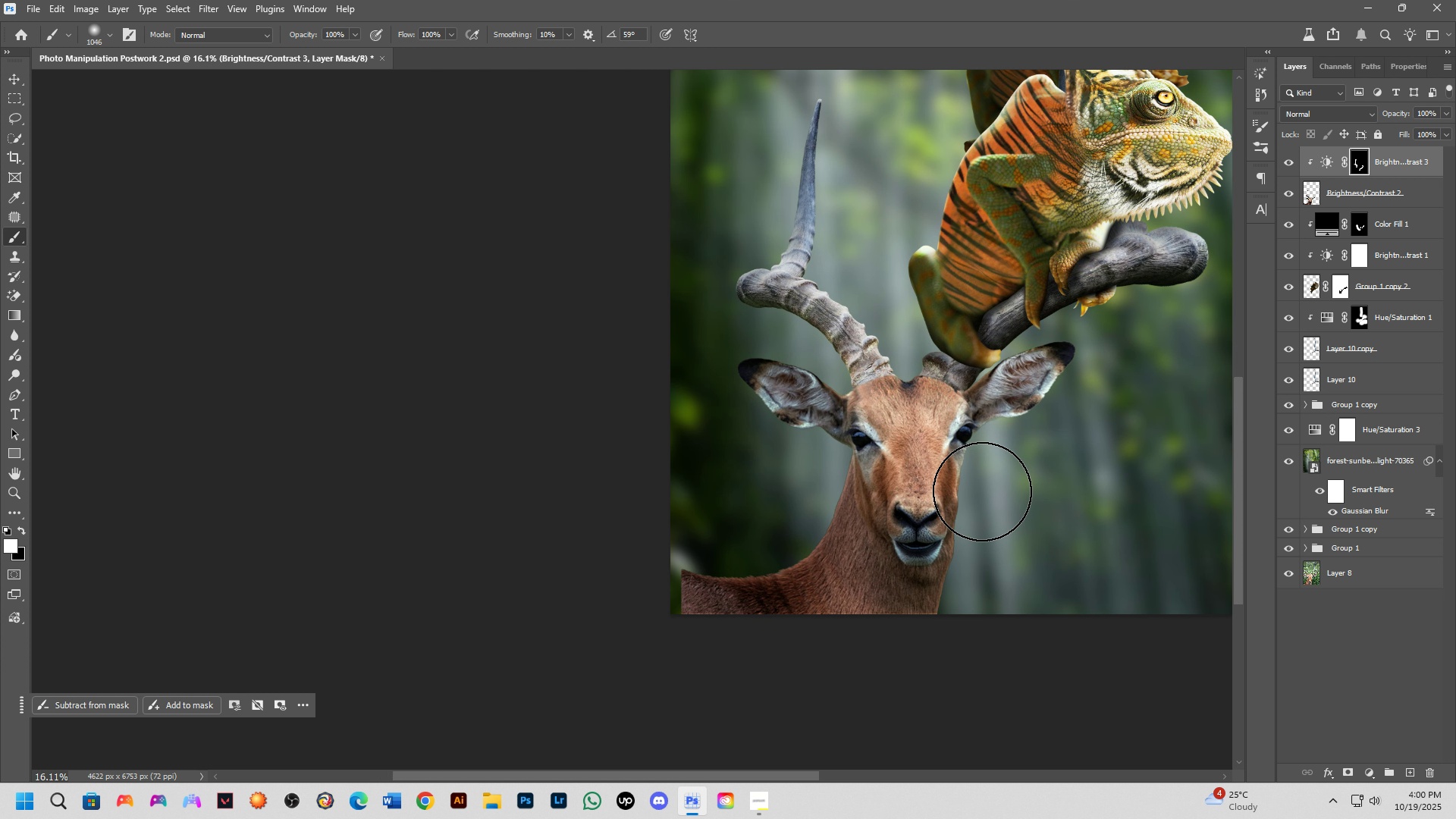 
left_click_drag(start_coordinate=[982, 491], to_coordinate=[1009, 467])
 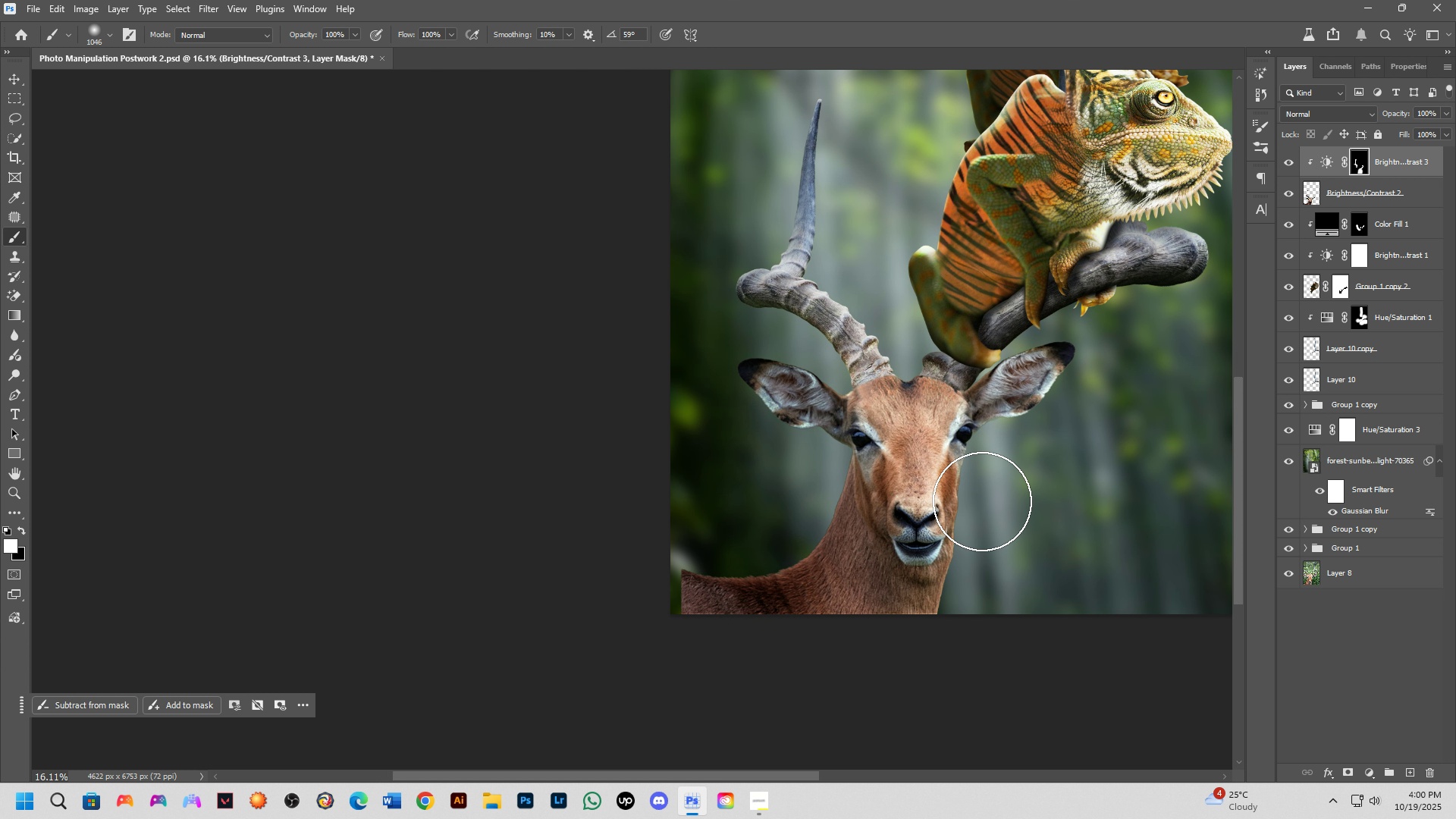 
key(Shift+ShiftLeft)
 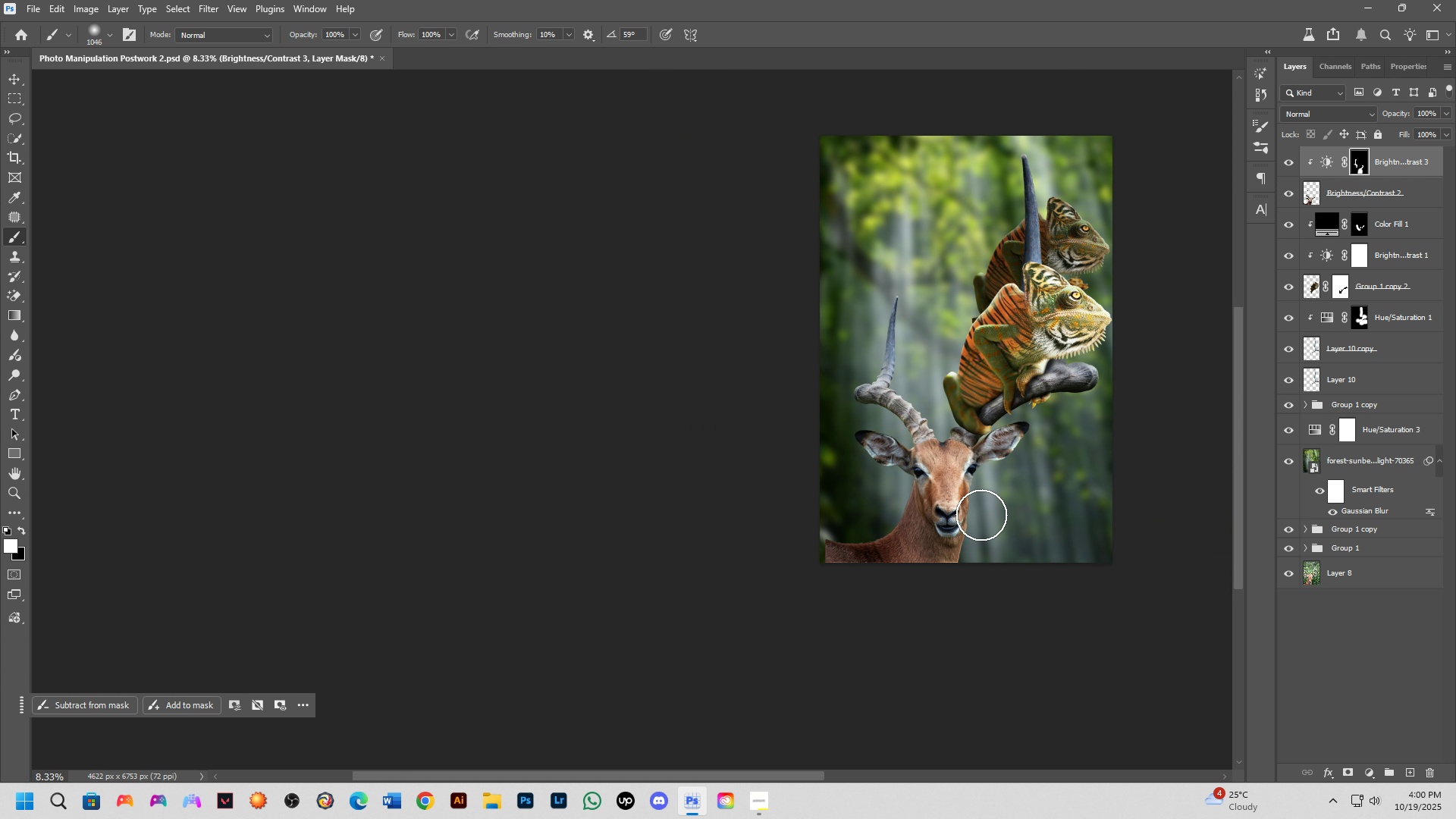 
scroll: coordinate [981, 508], scroll_direction: down, amount: 2.0
 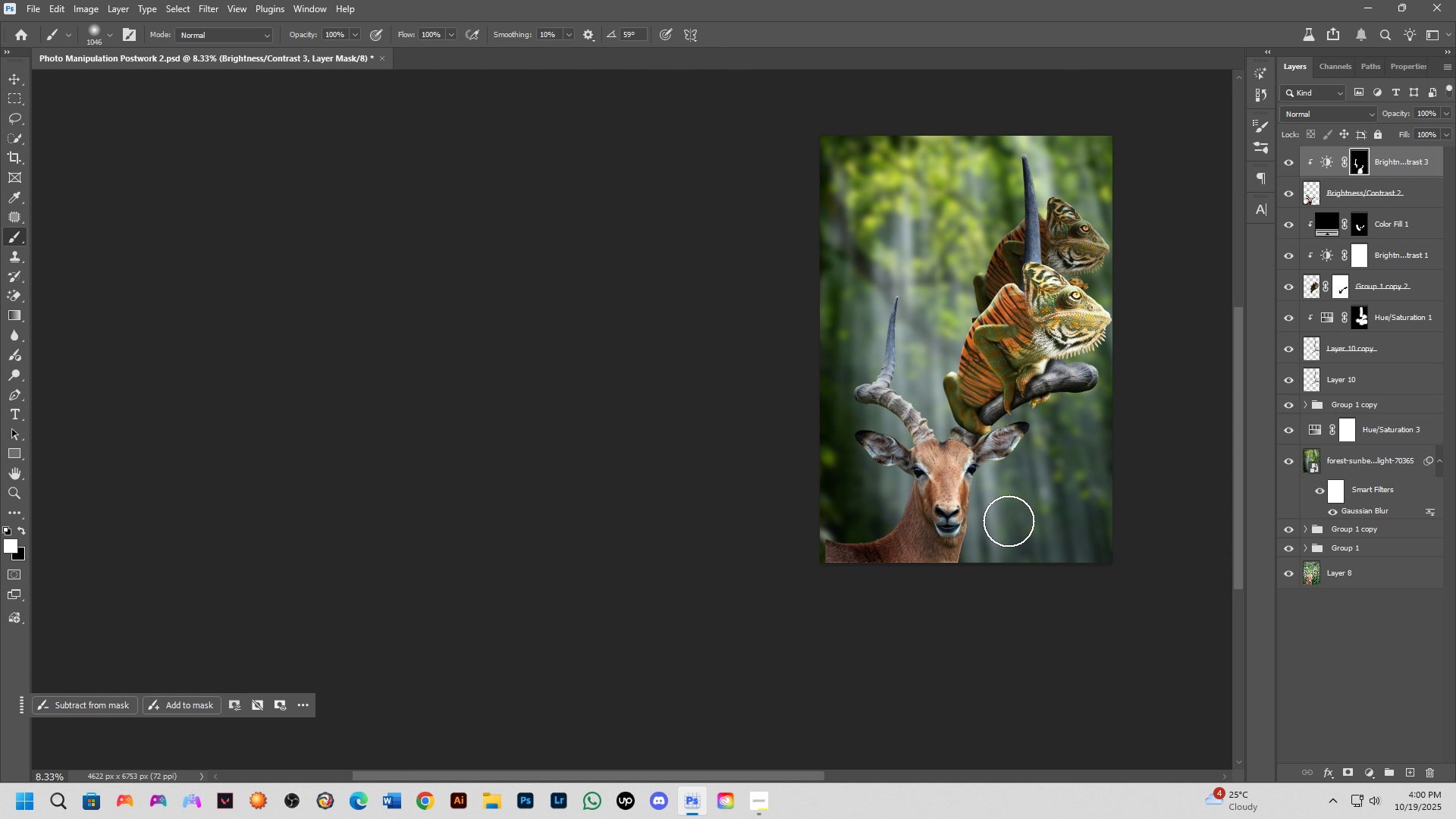 
hold_key(key=Space, duration=0.44)
 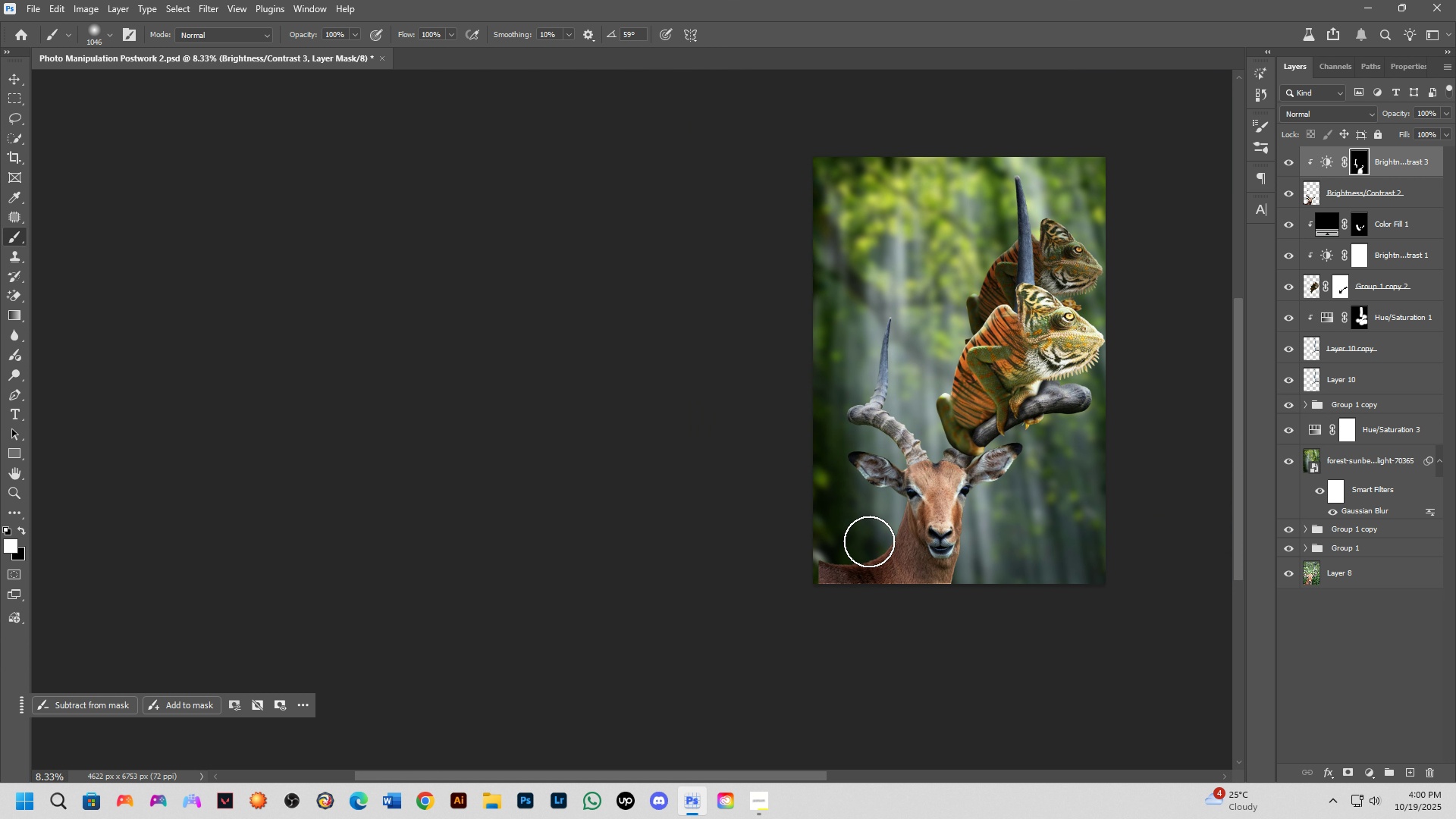 
left_click_drag(start_coordinate=[1009, 517], to_coordinate=[1002, 538])
 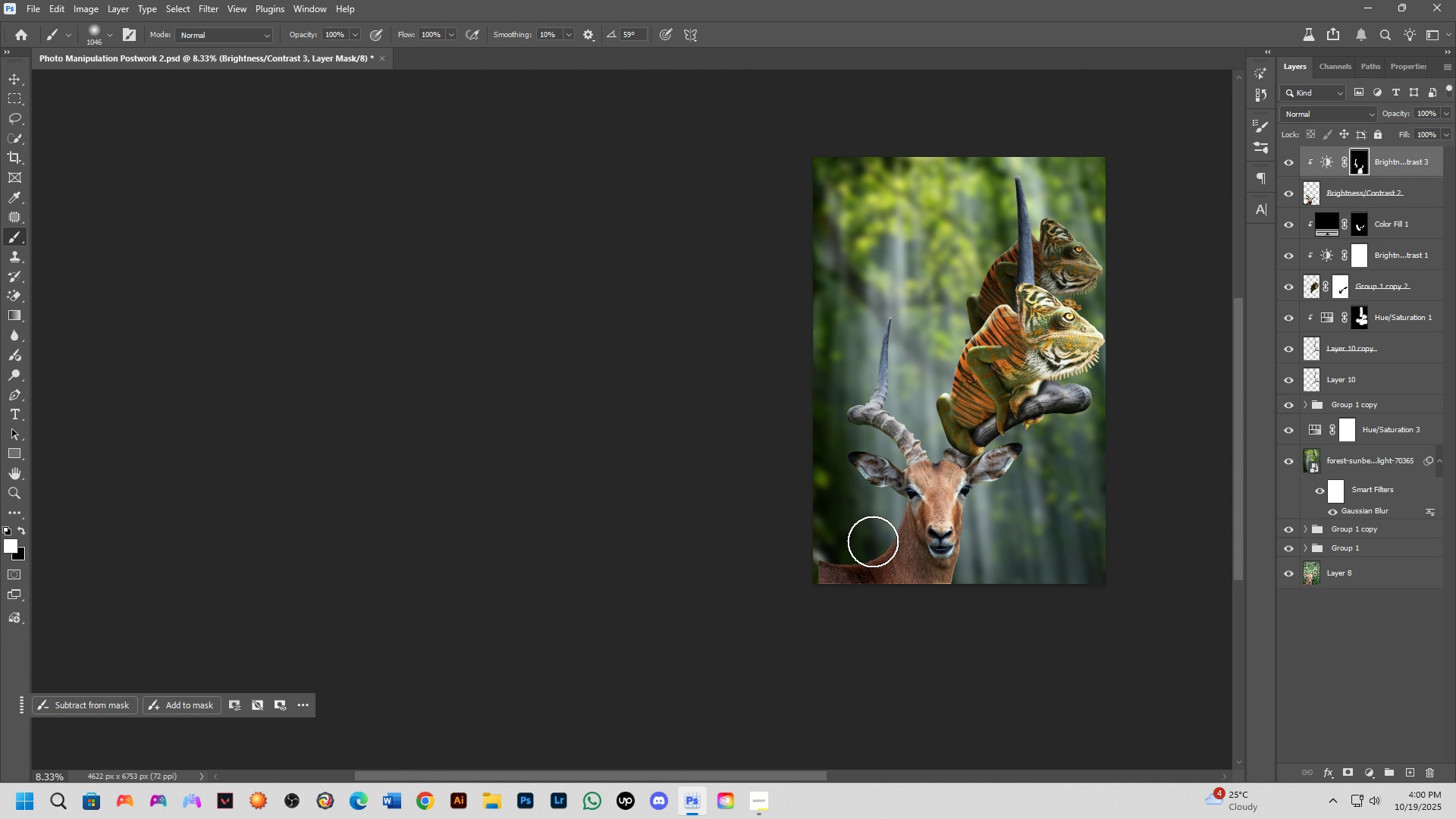 
left_click_drag(start_coordinate=[874, 541], to_coordinate=[883, 512])
 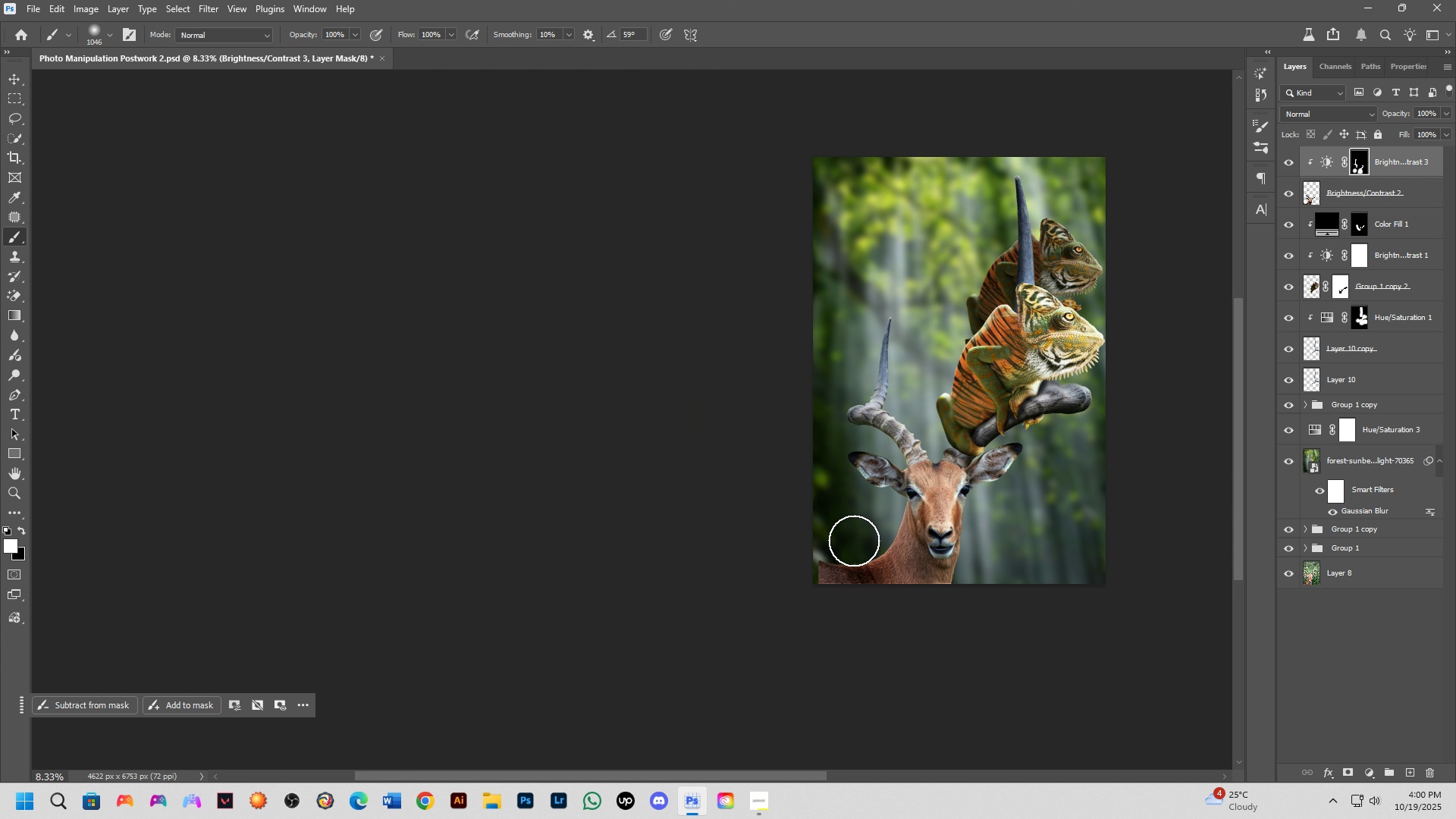 
scroll: coordinate [862, 547], scroll_direction: up, amount: 8.0
 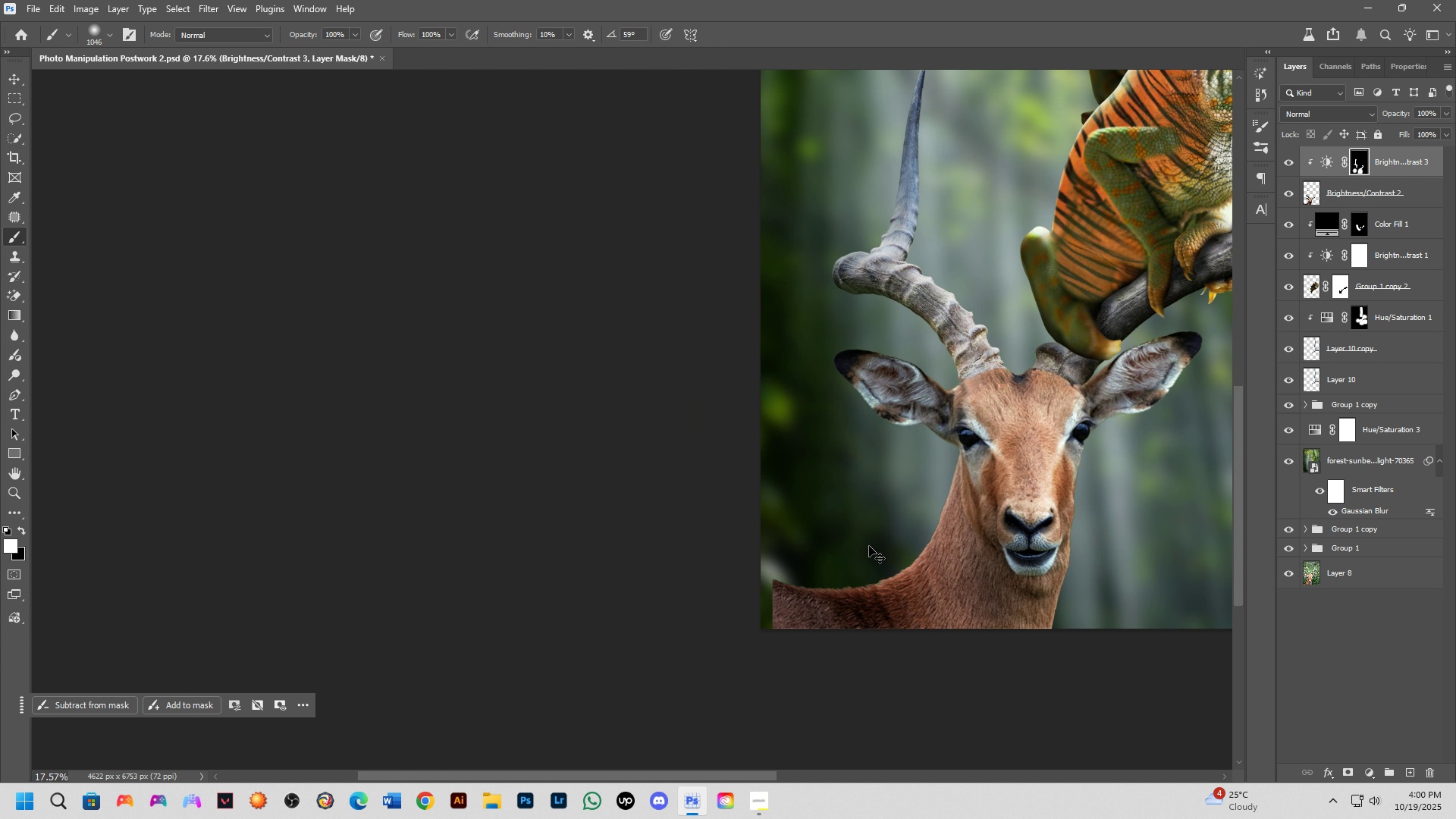 
key(Control+ControlLeft)
 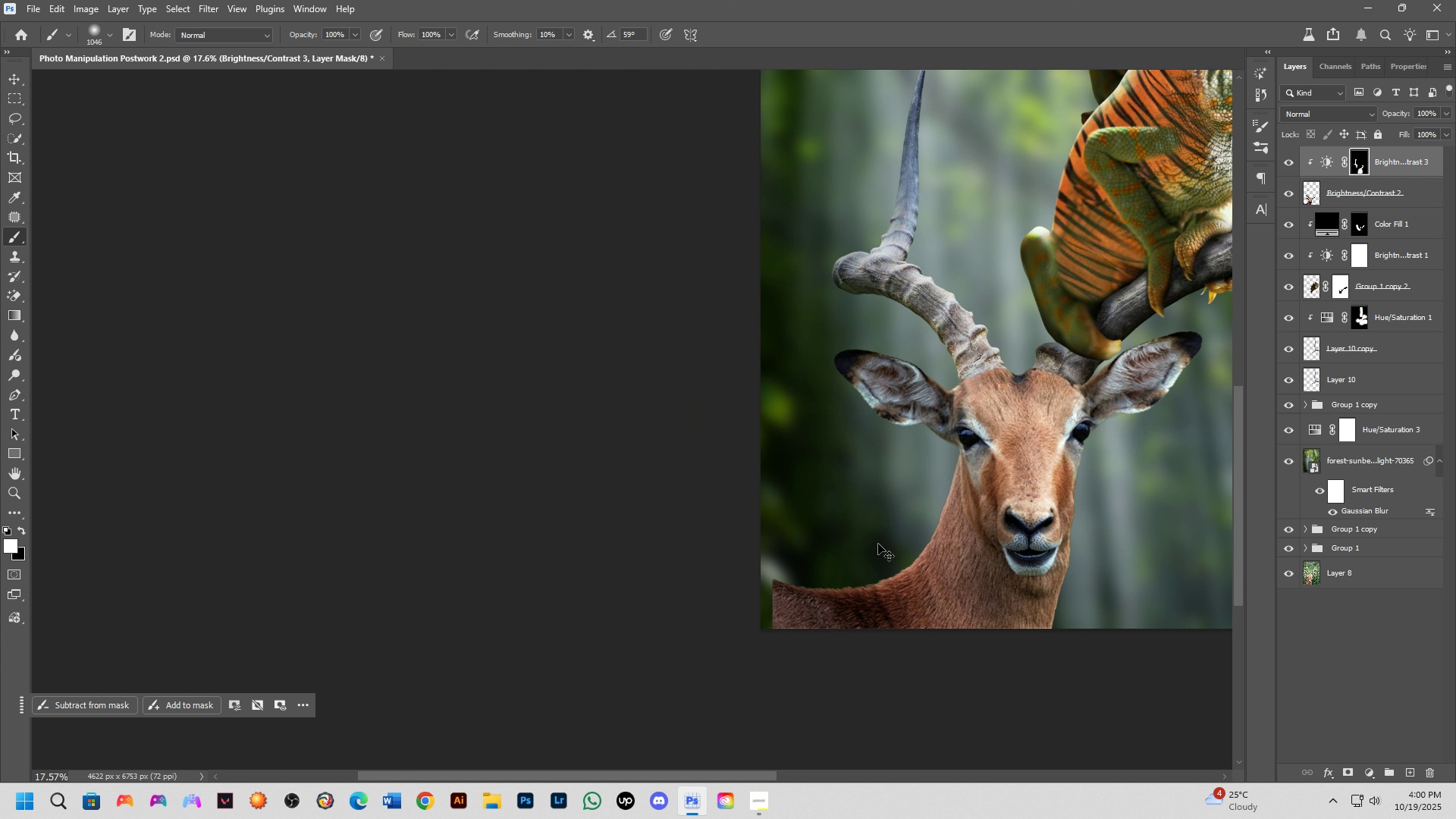 
key(Control+Z)
 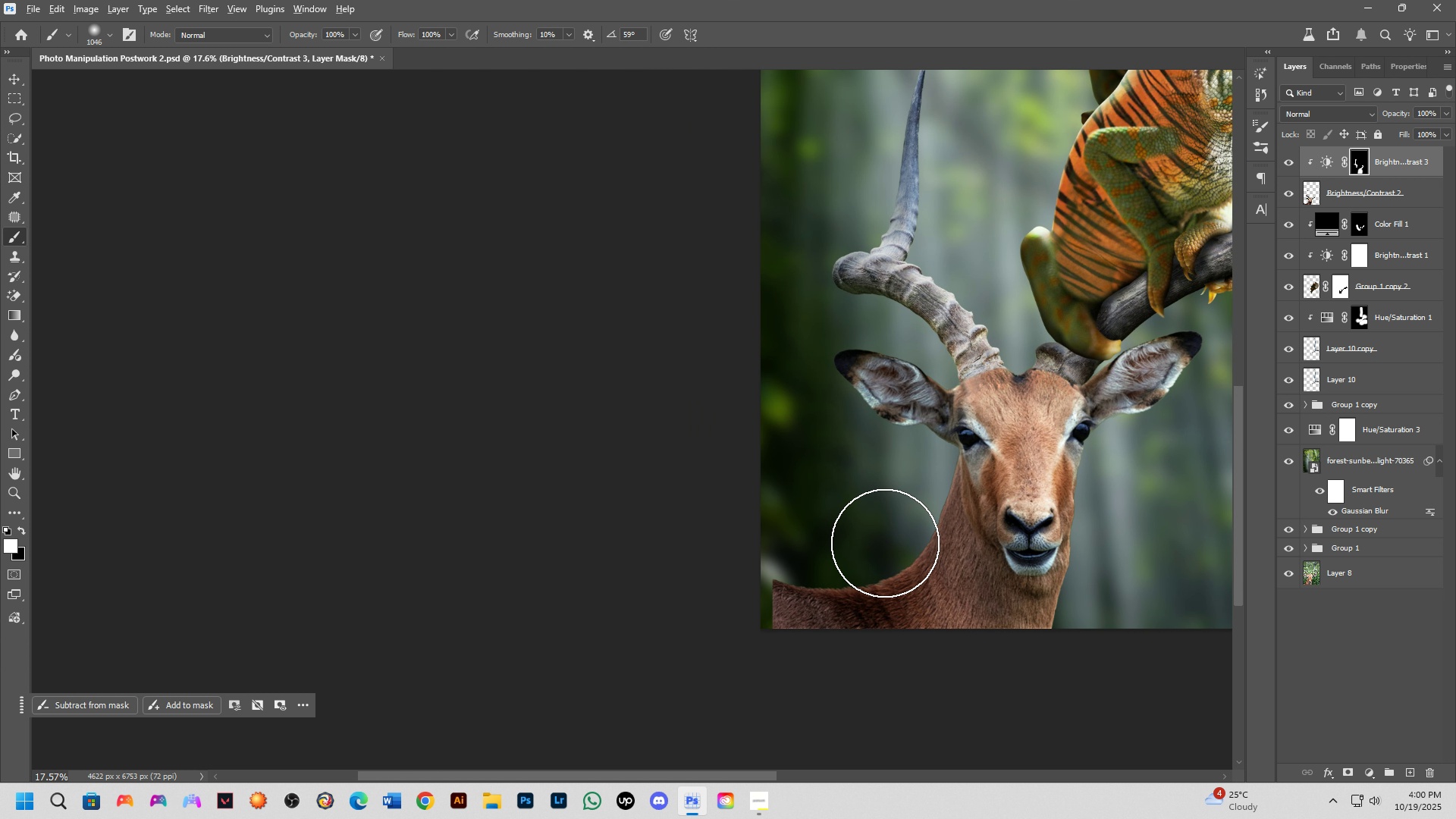 
hold_key(key=AltLeft, duration=0.33)
 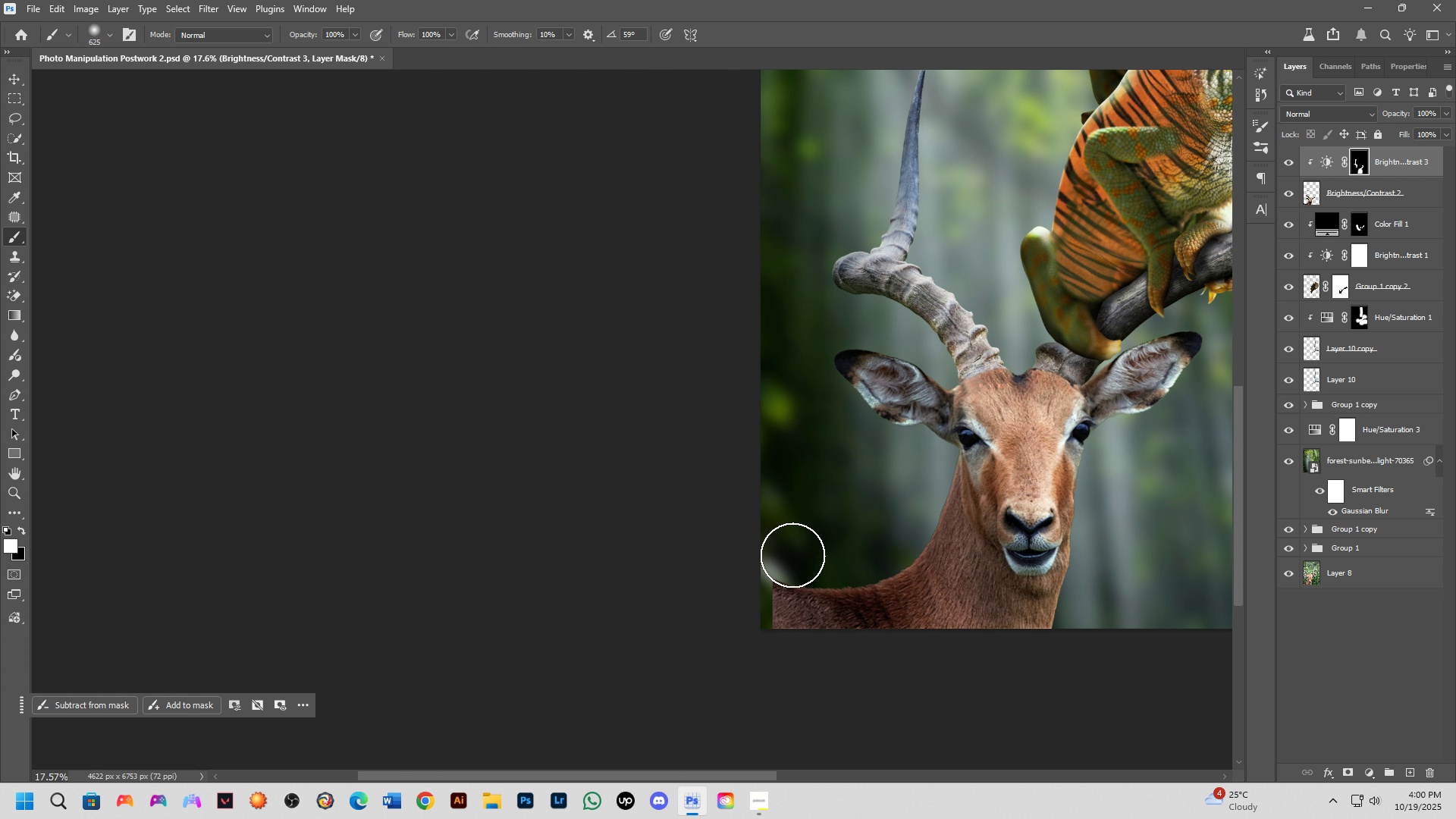 
left_click_drag(start_coordinate=[792, 555], to_coordinate=[933, 458])
 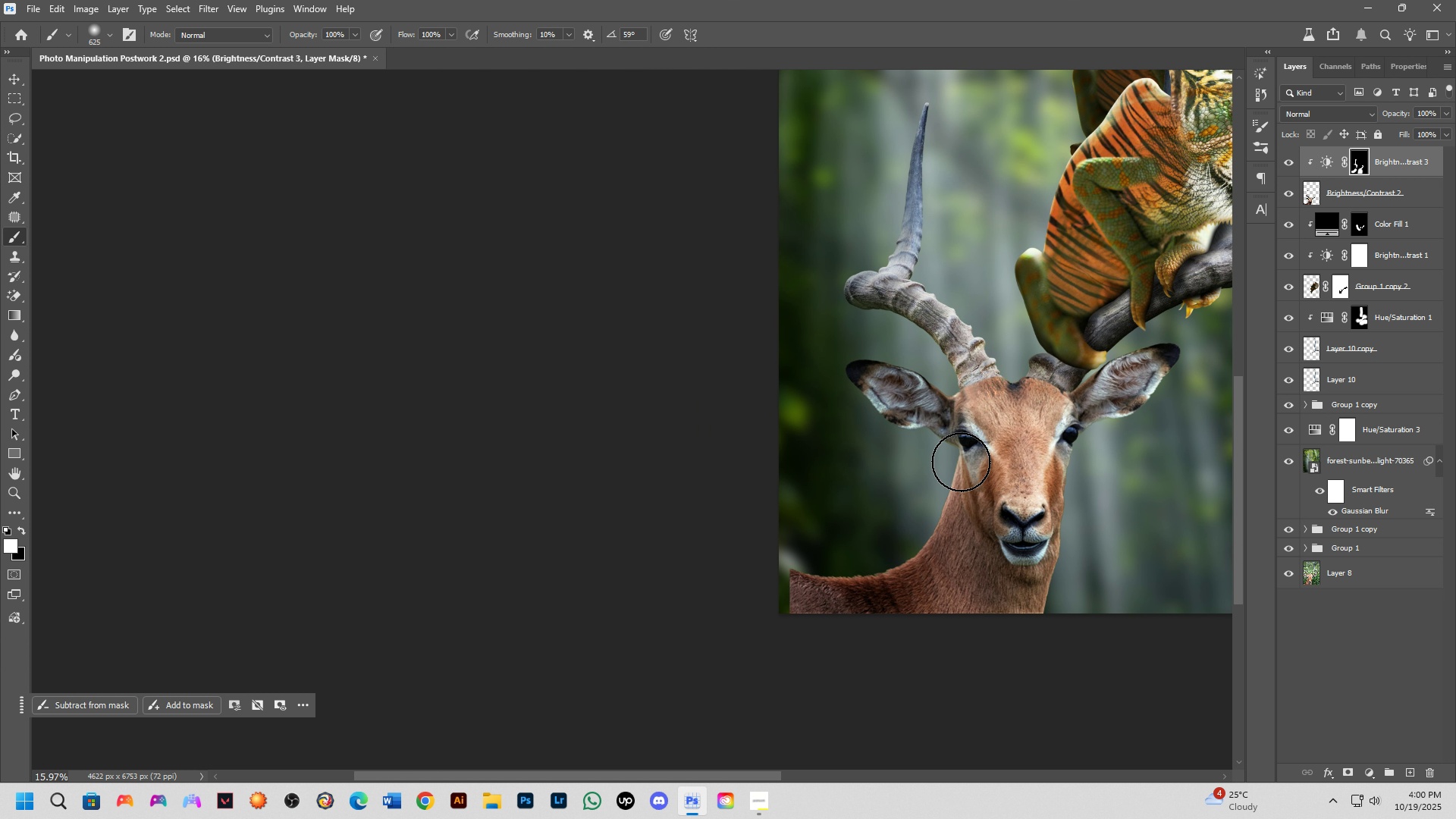 
scroll: coordinate [956, 472], scroll_direction: down, amount: 5.0
 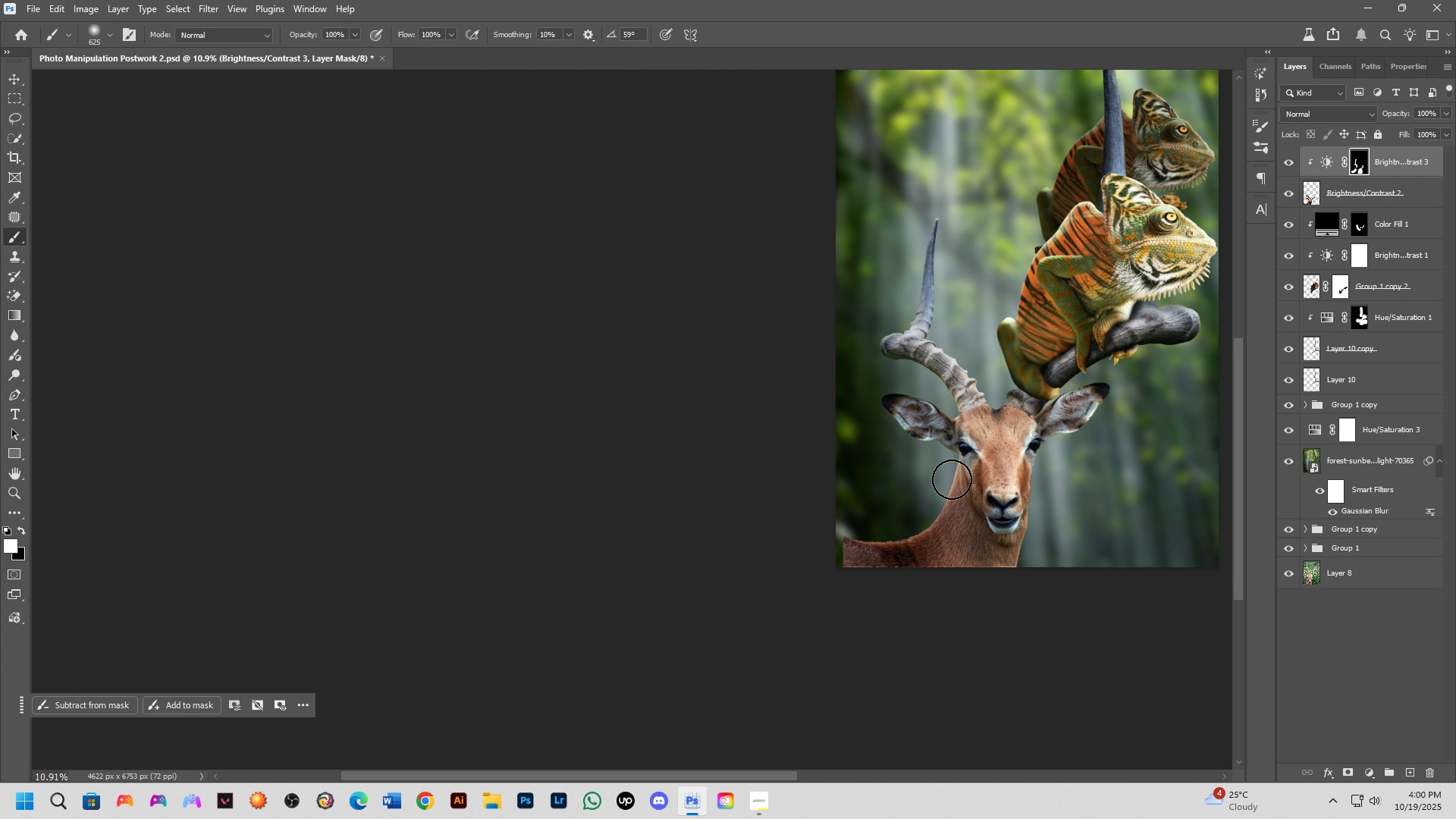 
hold_key(key=Space, duration=0.49)
 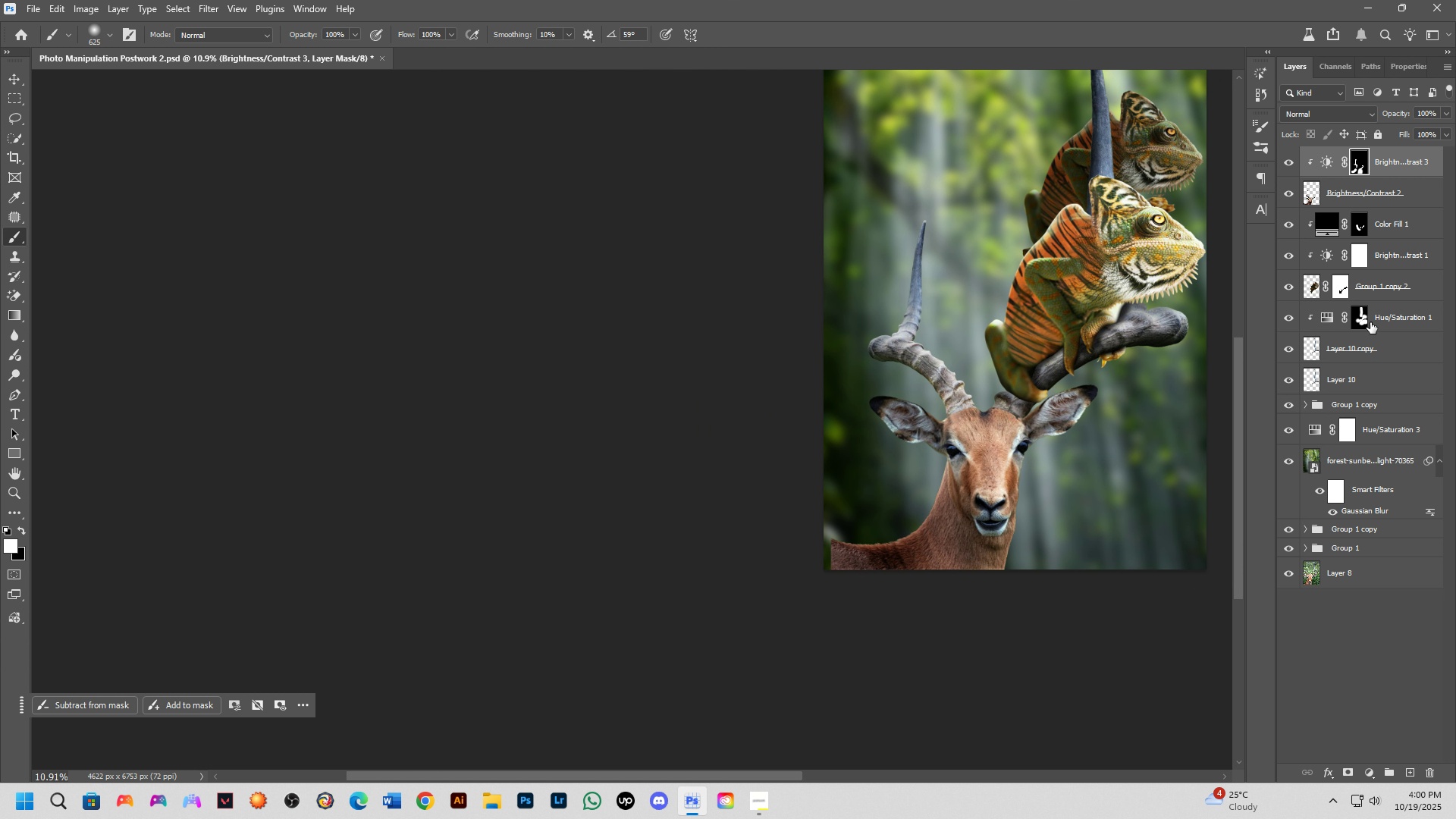 
left_click_drag(start_coordinate=[947, 483], to_coordinate=[935, 485])
 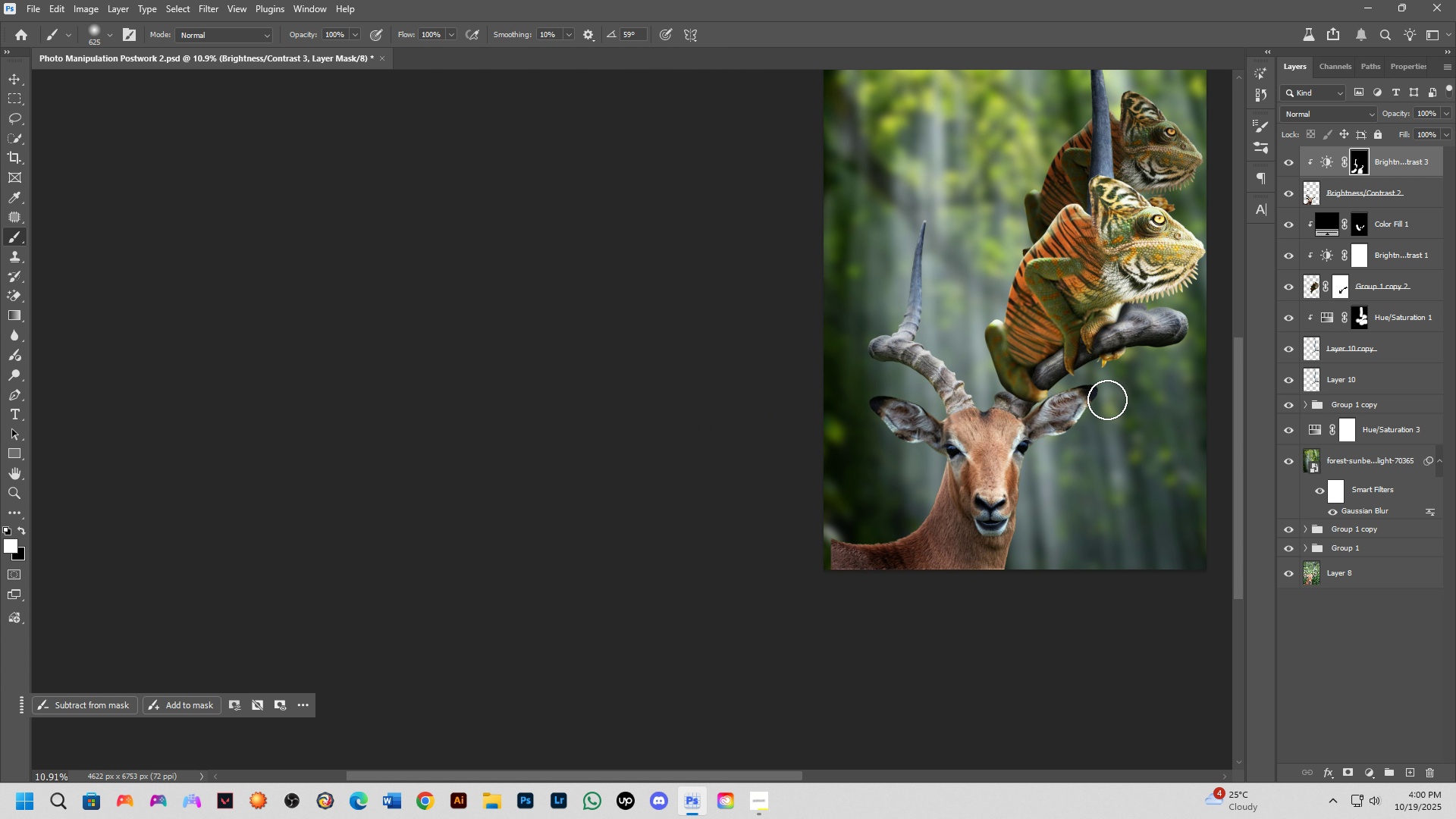 
hold_key(key=Space, duration=0.55)
 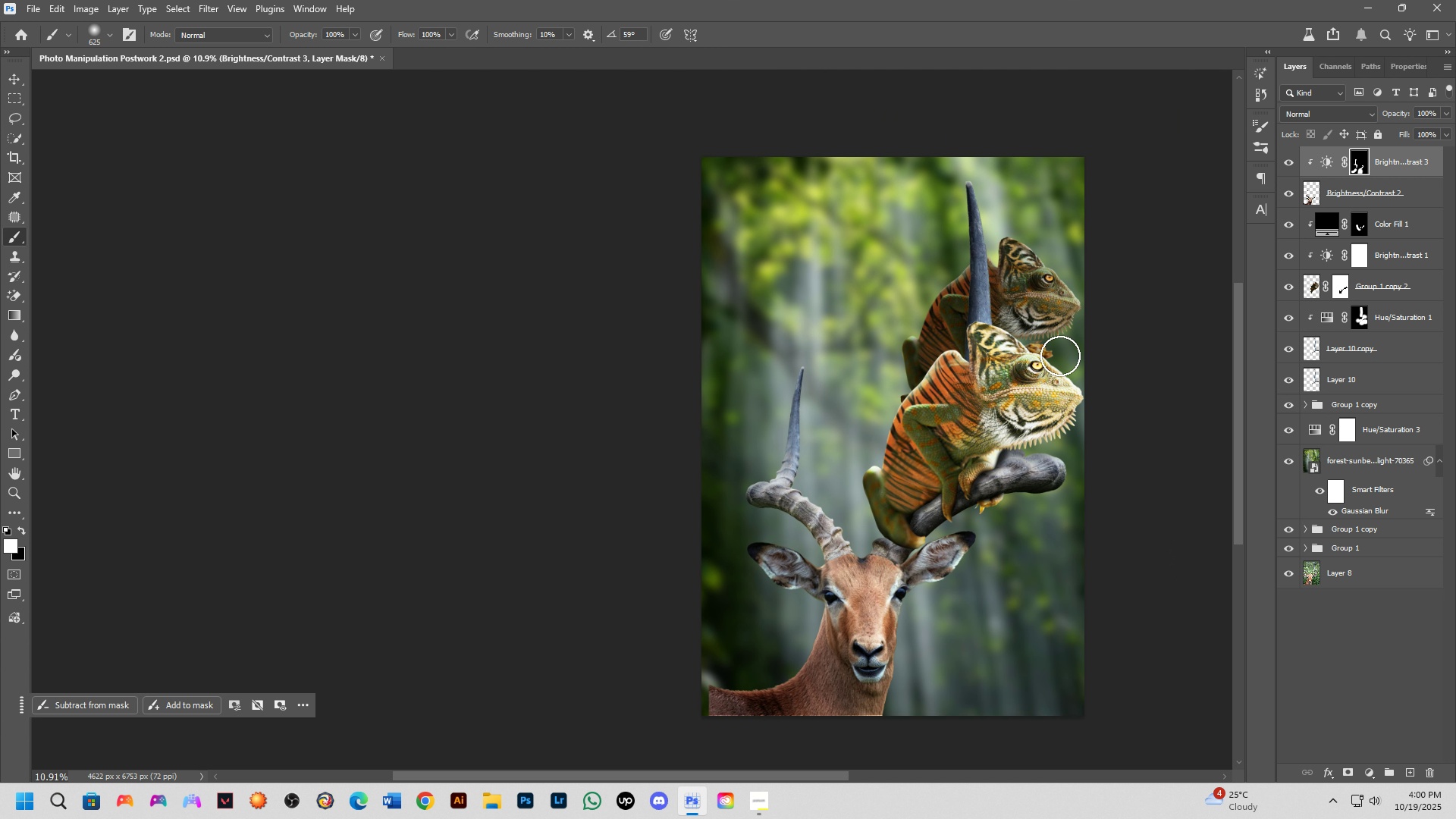 
left_click_drag(start_coordinate=[1112, 352], to_coordinate=[990, 498])
 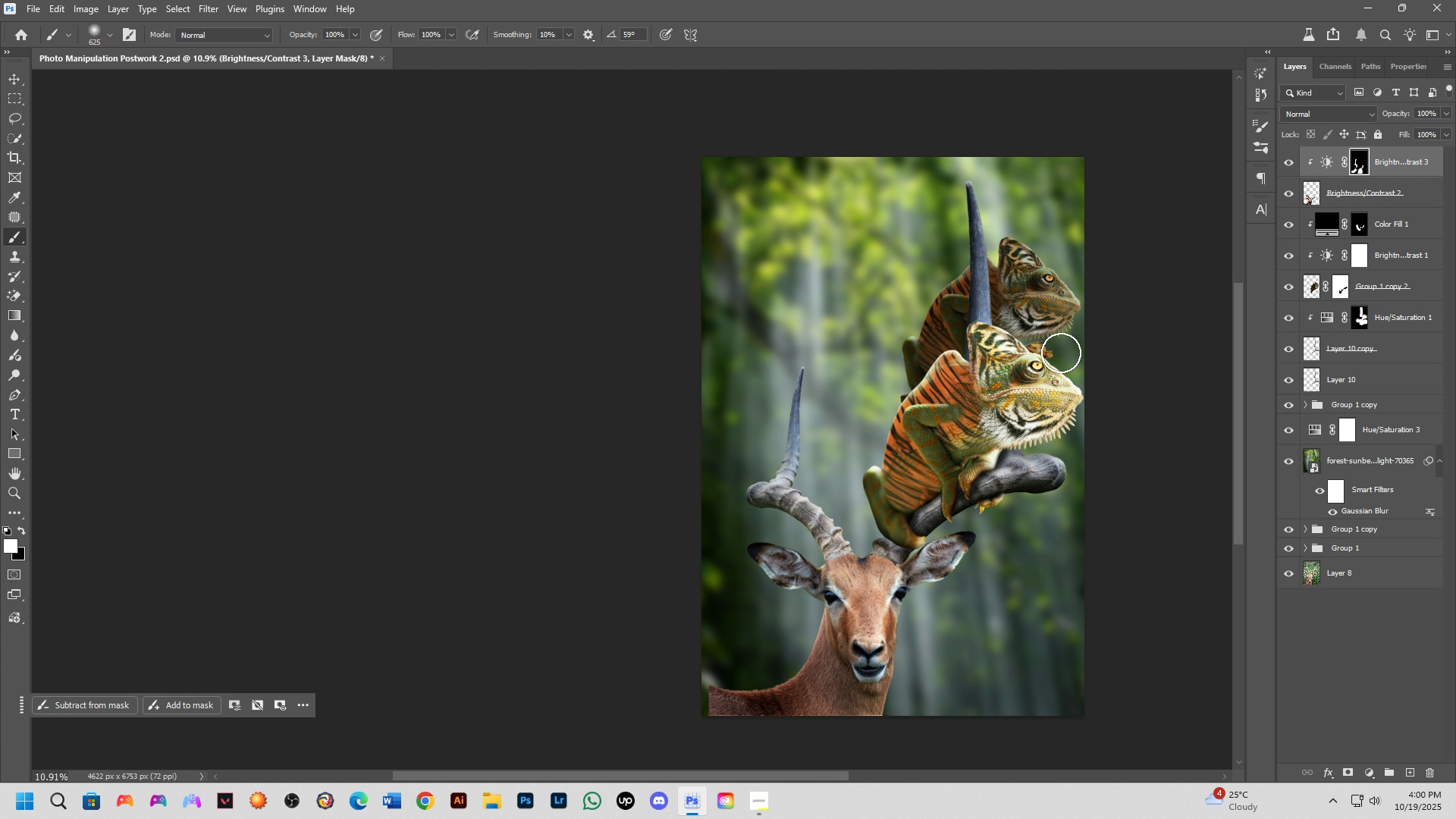 
hold_key(key=ControlLeft, duration=1.25)
left_click([1059, 300])
 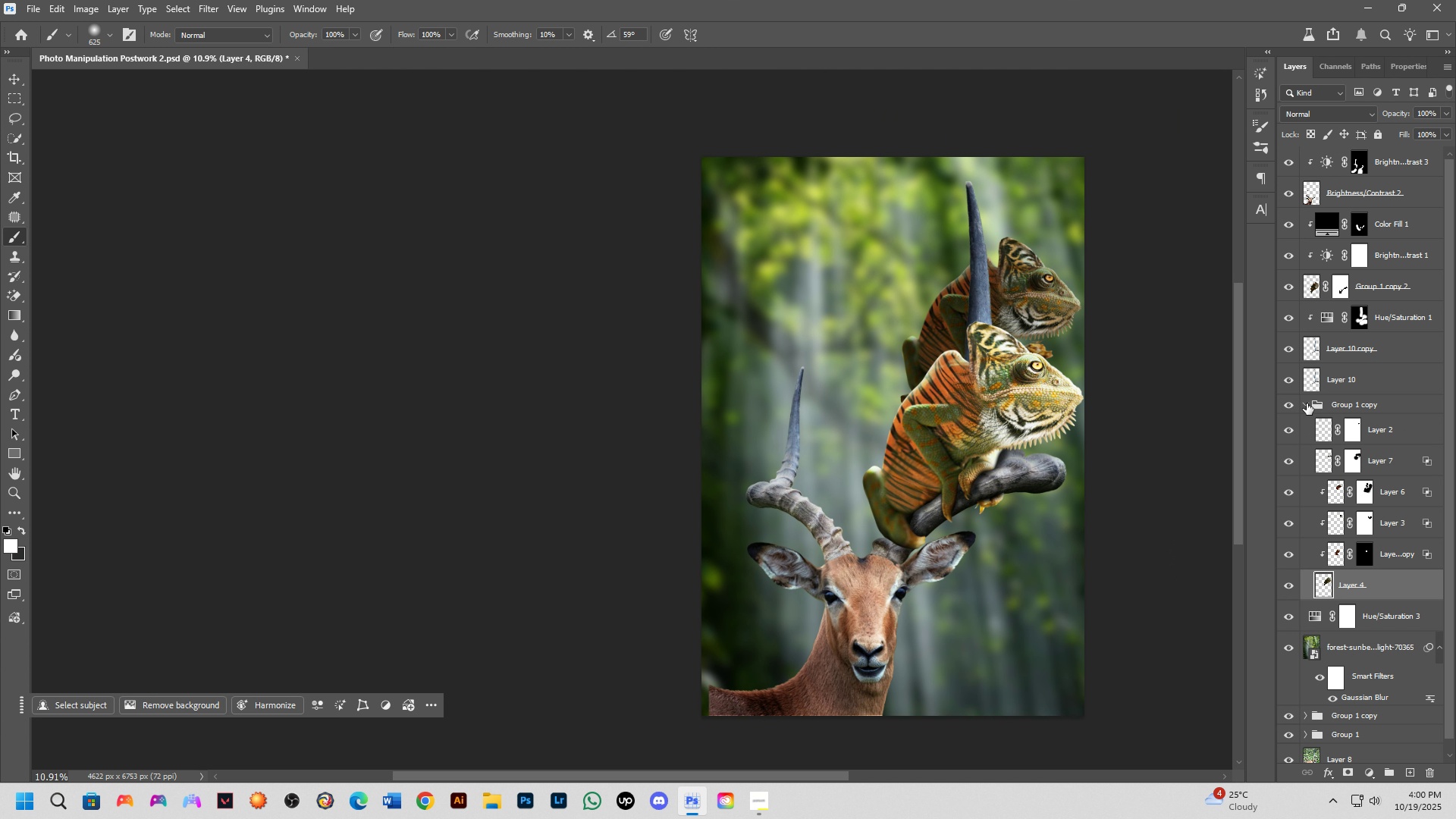 
left_click([1304, 406])
 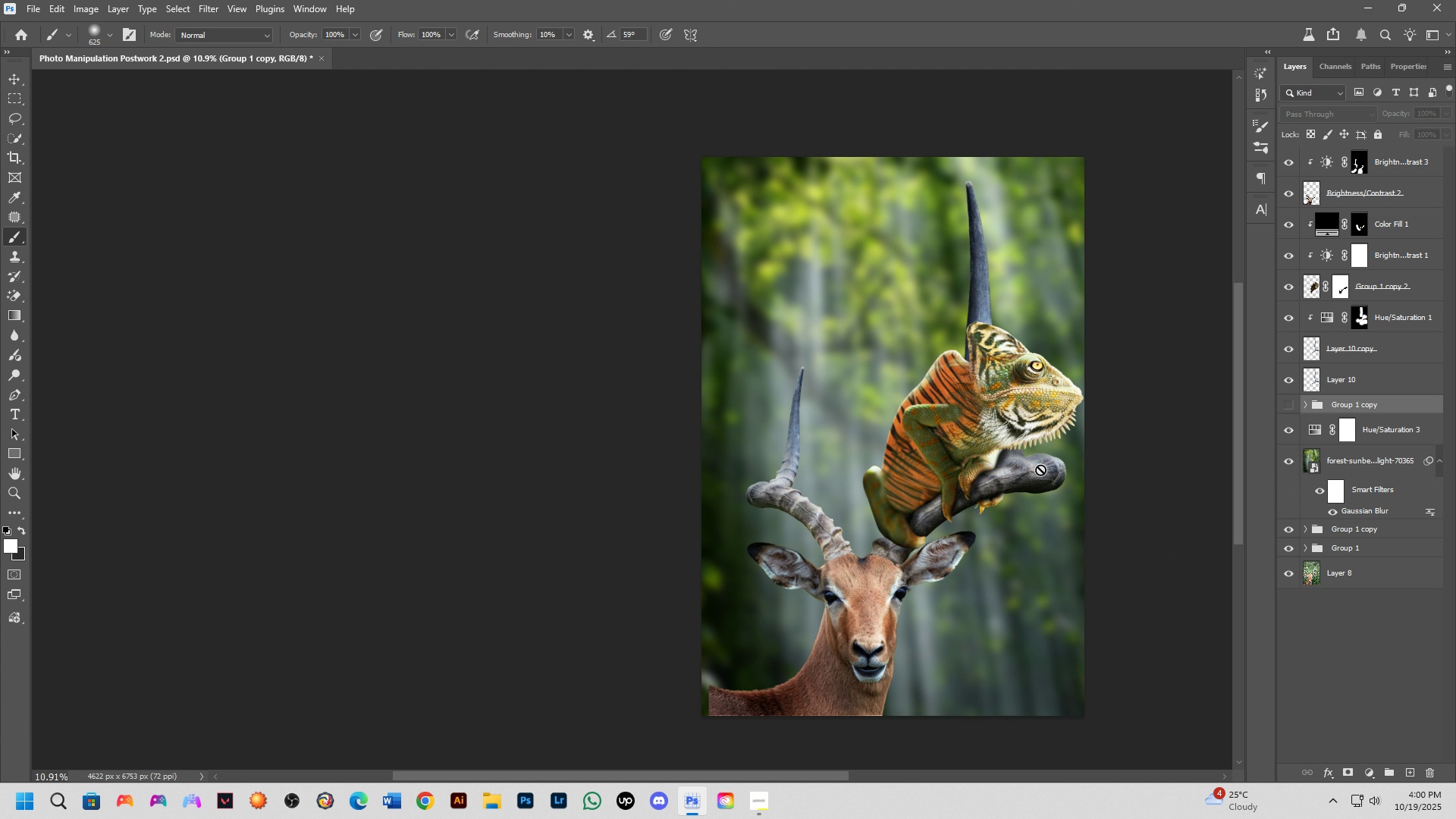 
hold_key(key=Space, duration=0.59)
 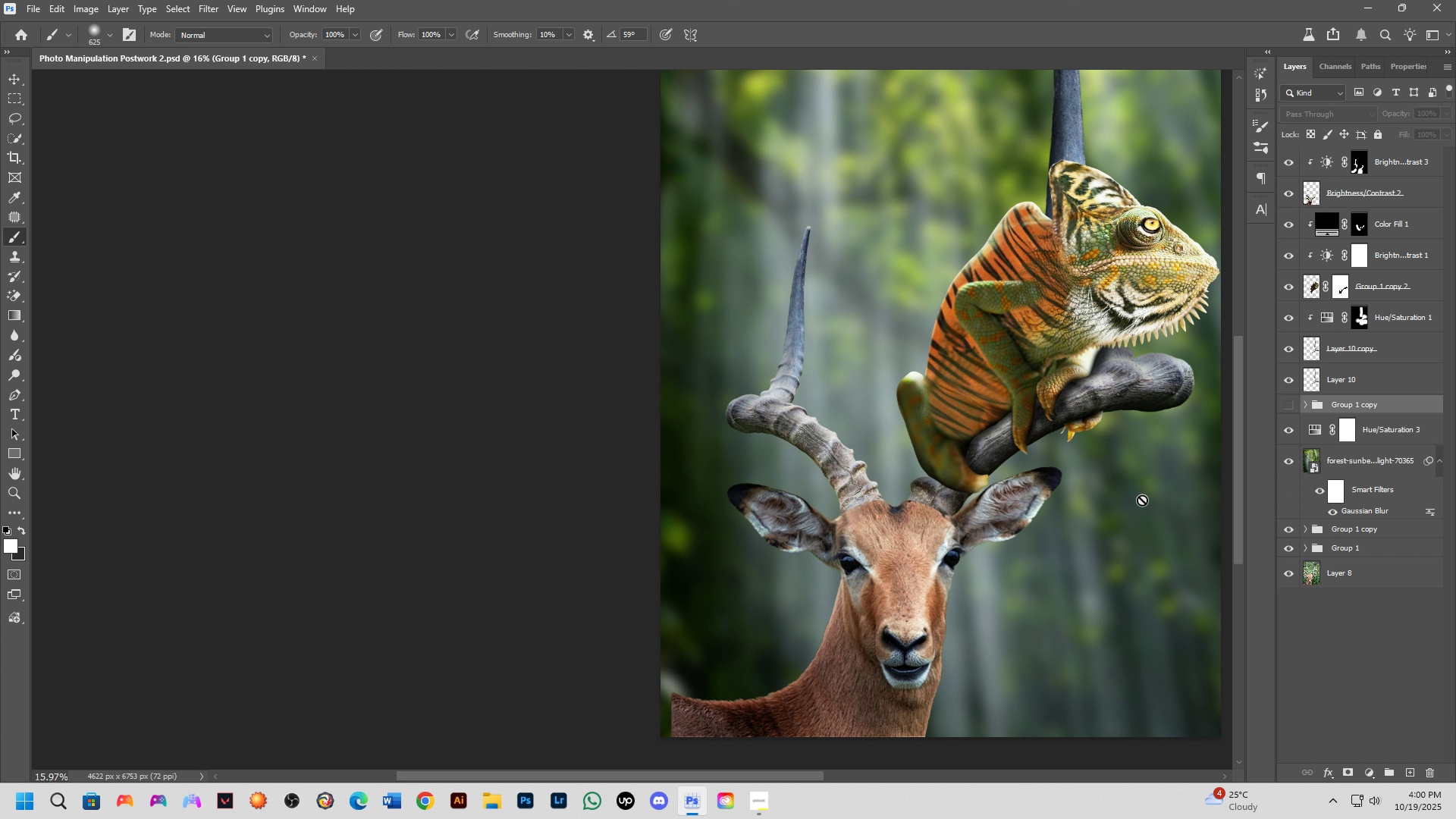 
left_click_drag(start_coordinate=[908, 549], to_coordinate=[939, 510])
 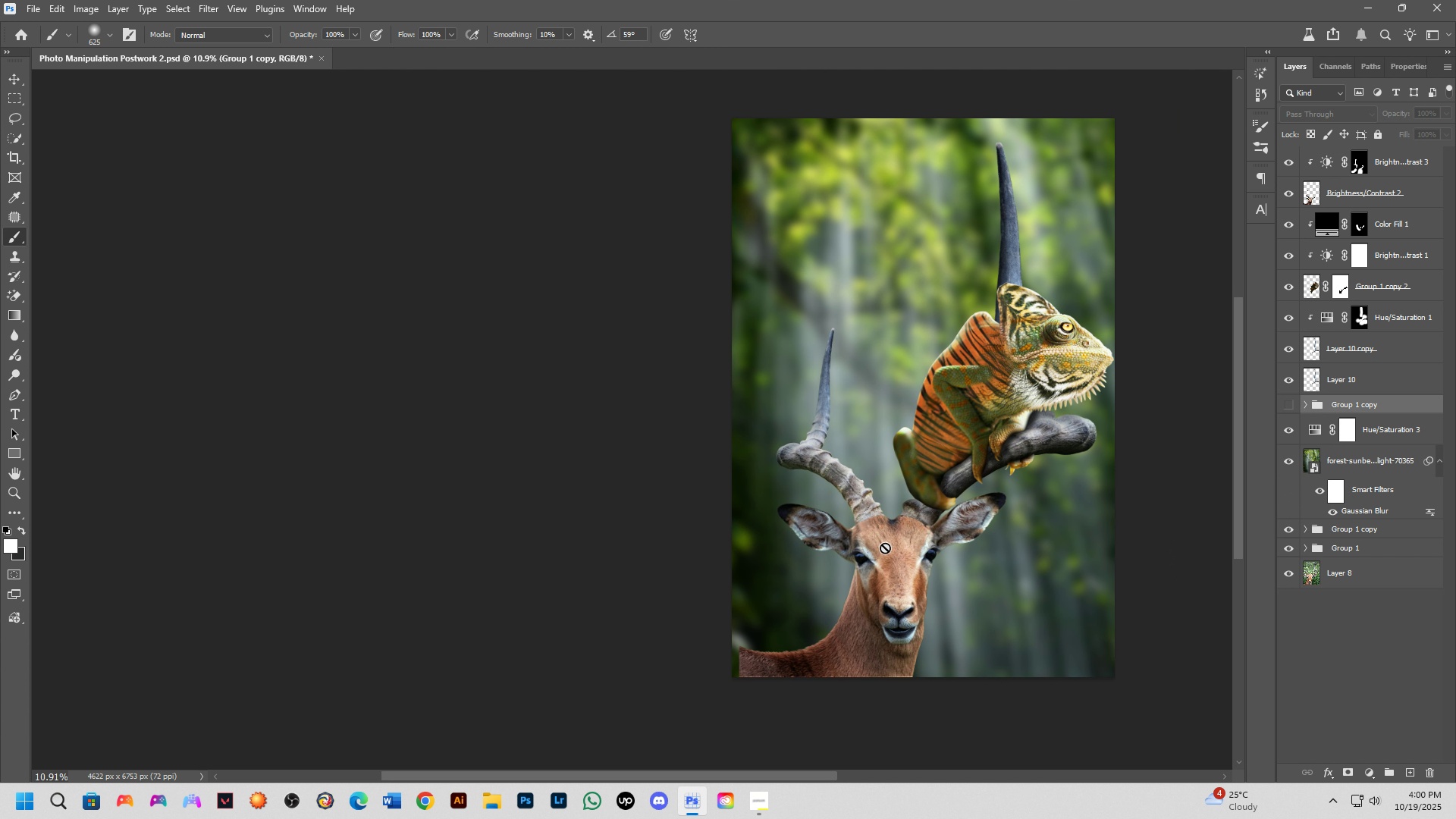 
scroll: coordinate [885, 548], scroll_direction: up, amount: 4.0
 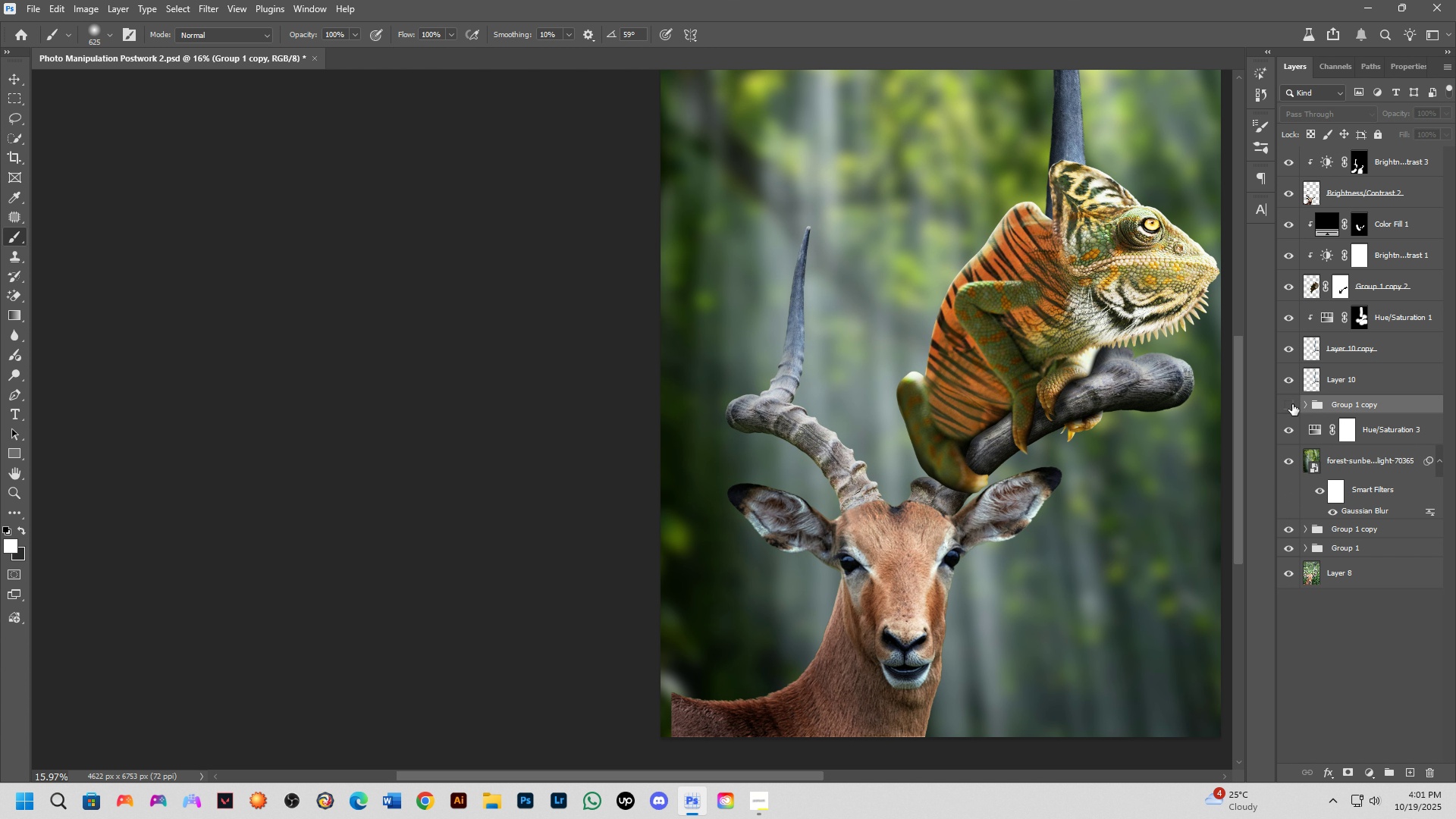 
double_click([1286, 435])
 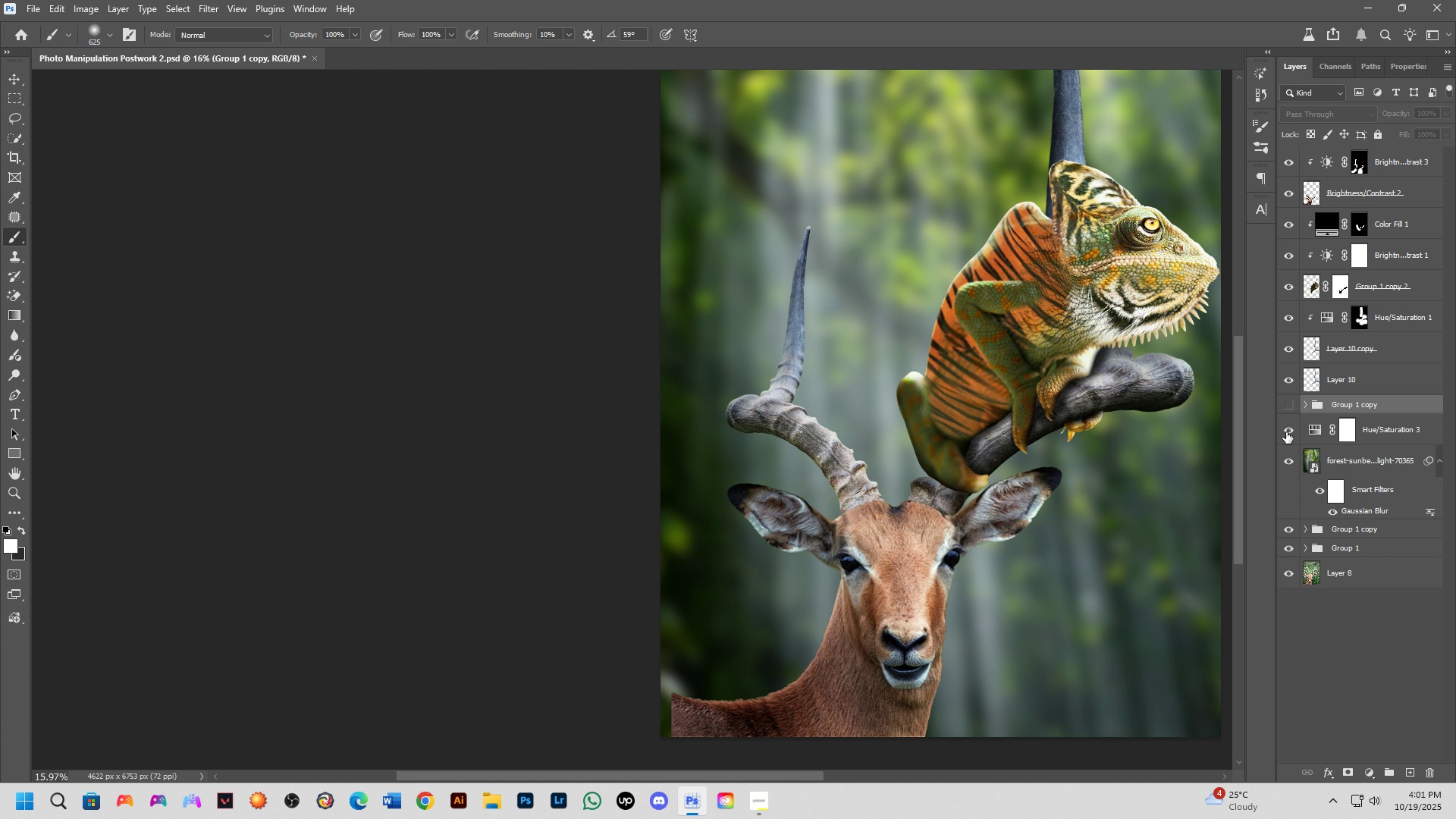 
left_click_drag(start_coordinate=[1287, 431], to_coordinate=[1286, 546])
 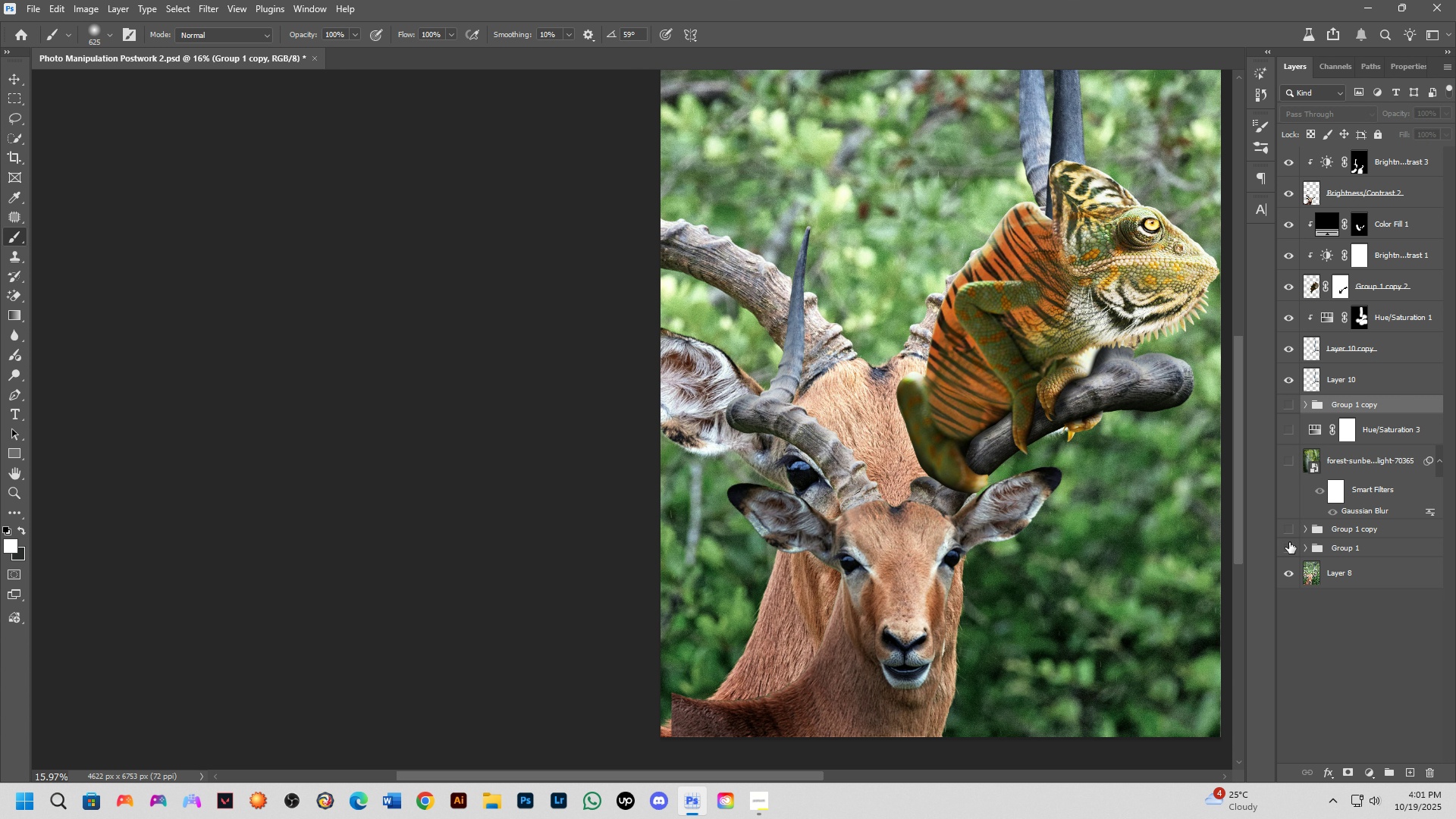 
left_click_drag(start_coordinate=[1294, 520], to_coordinate=[1293, 558])
 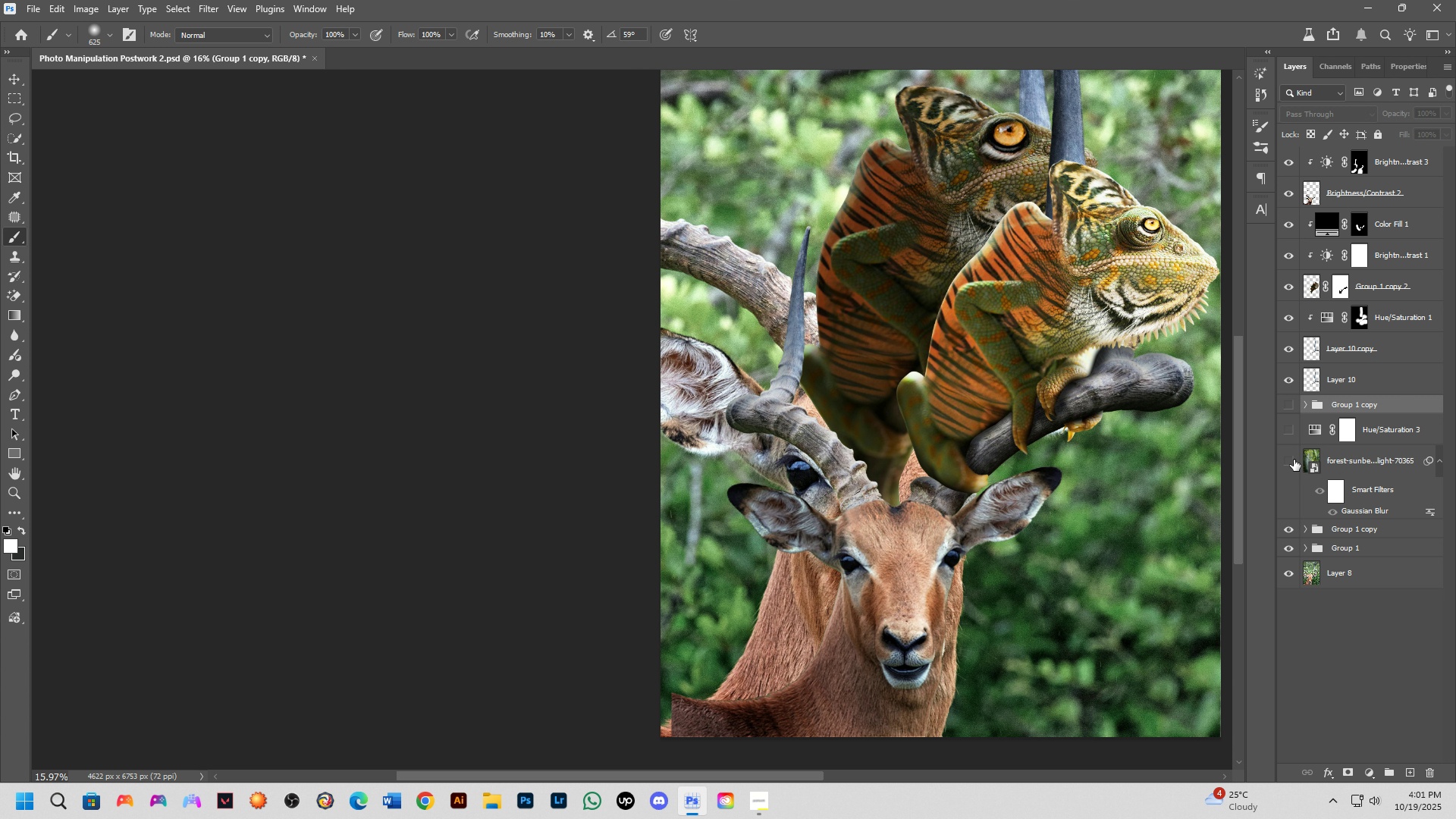 
left_click_drag(start_coordinate=[1294, 460], to_coordinate=[1293, 433])
 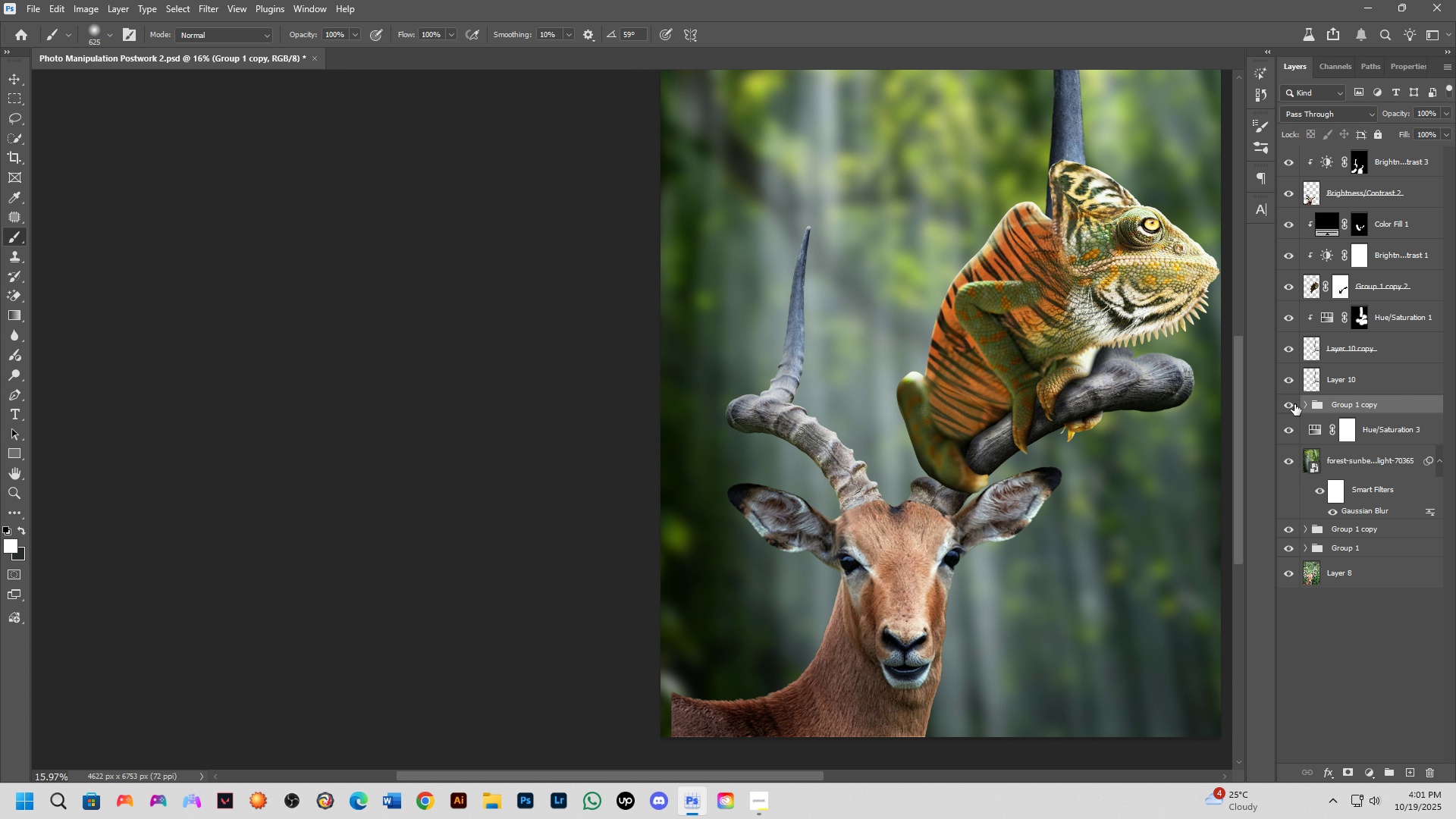 
left_click([1294, 404])
 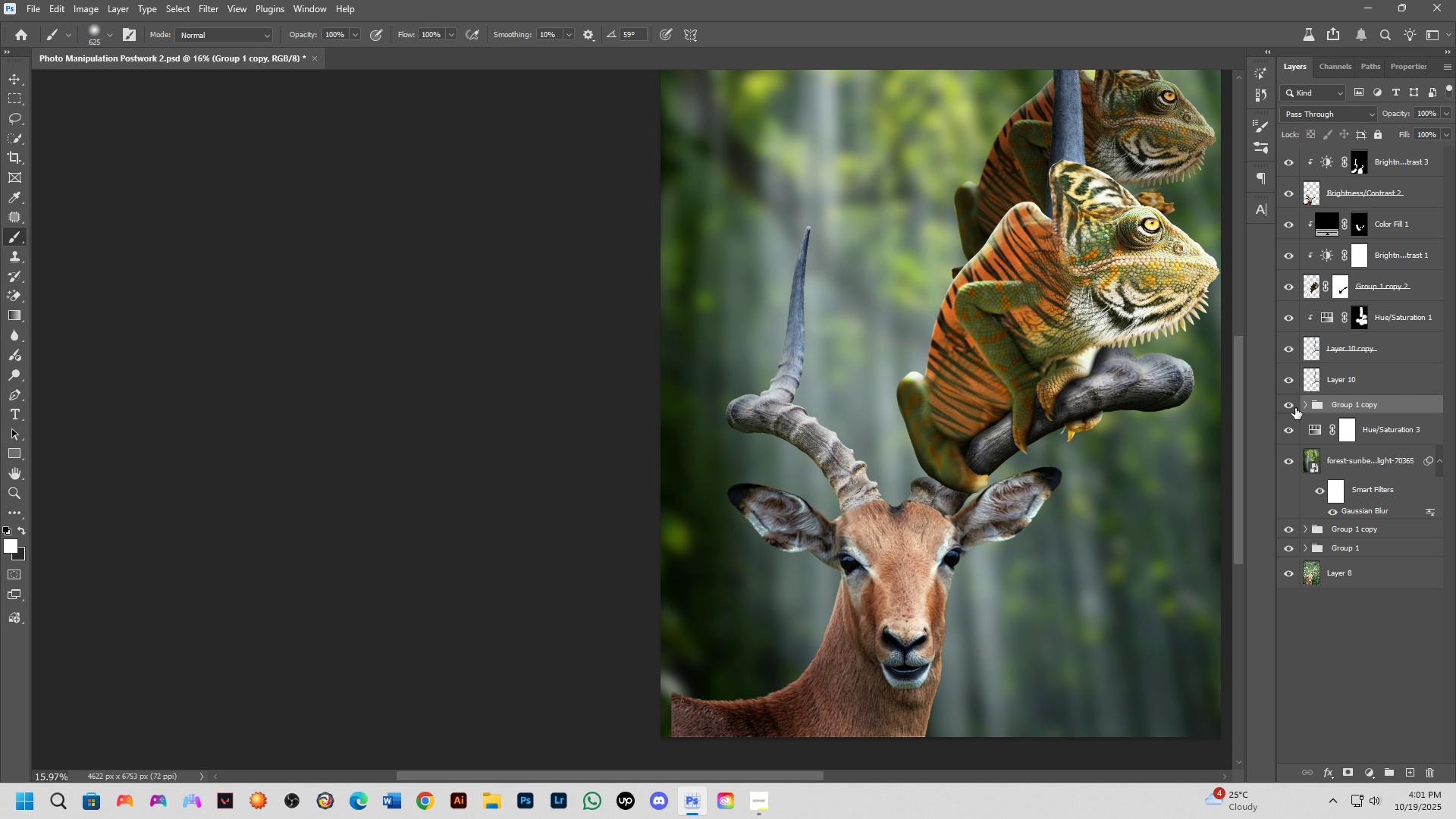 
left_click([1295, 408])
 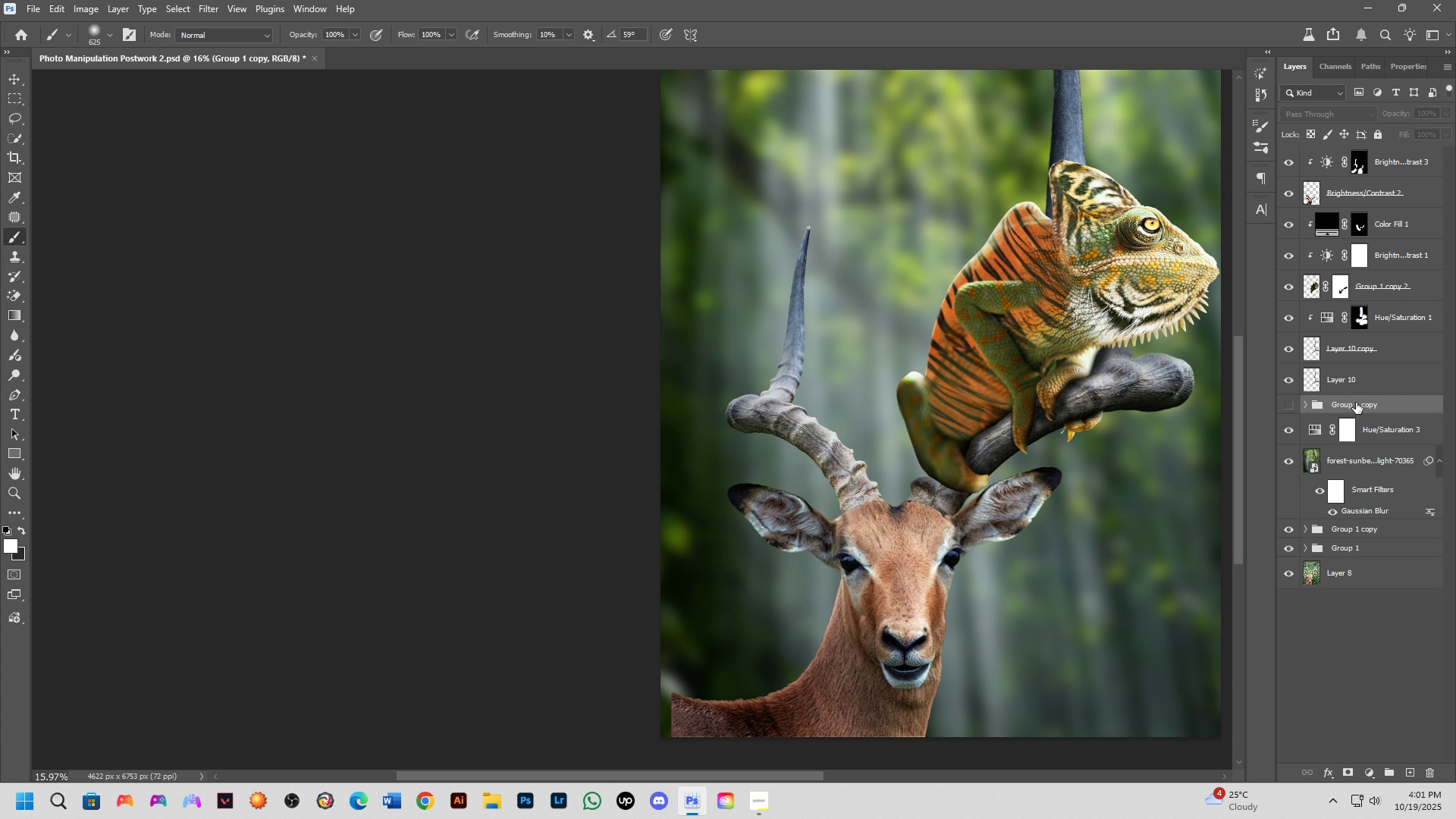 
left_click_drag(start_coordinate=[1364, 399], to_coordinate=[1359, 512])
 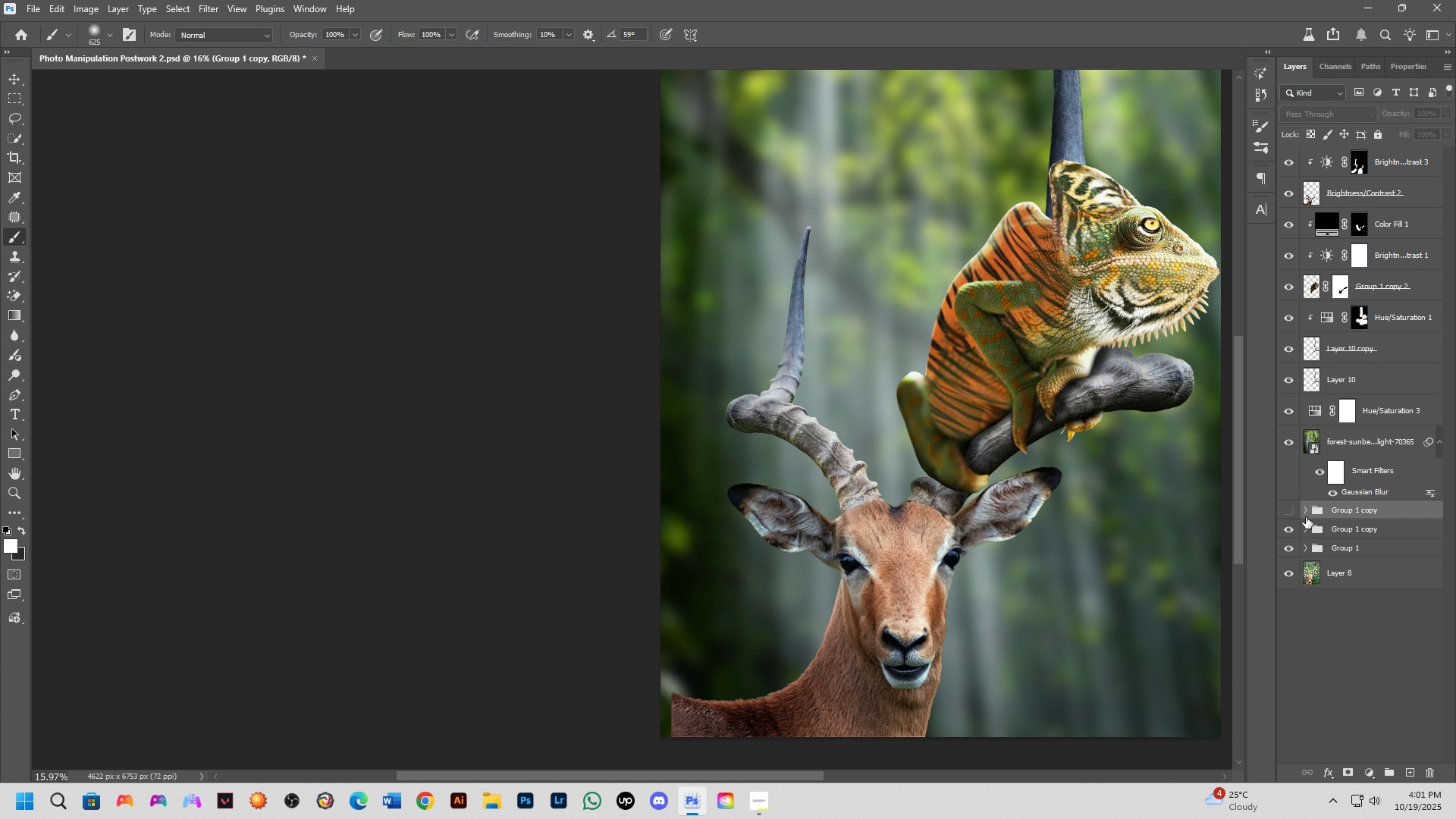 
left_click([1304, 509])
 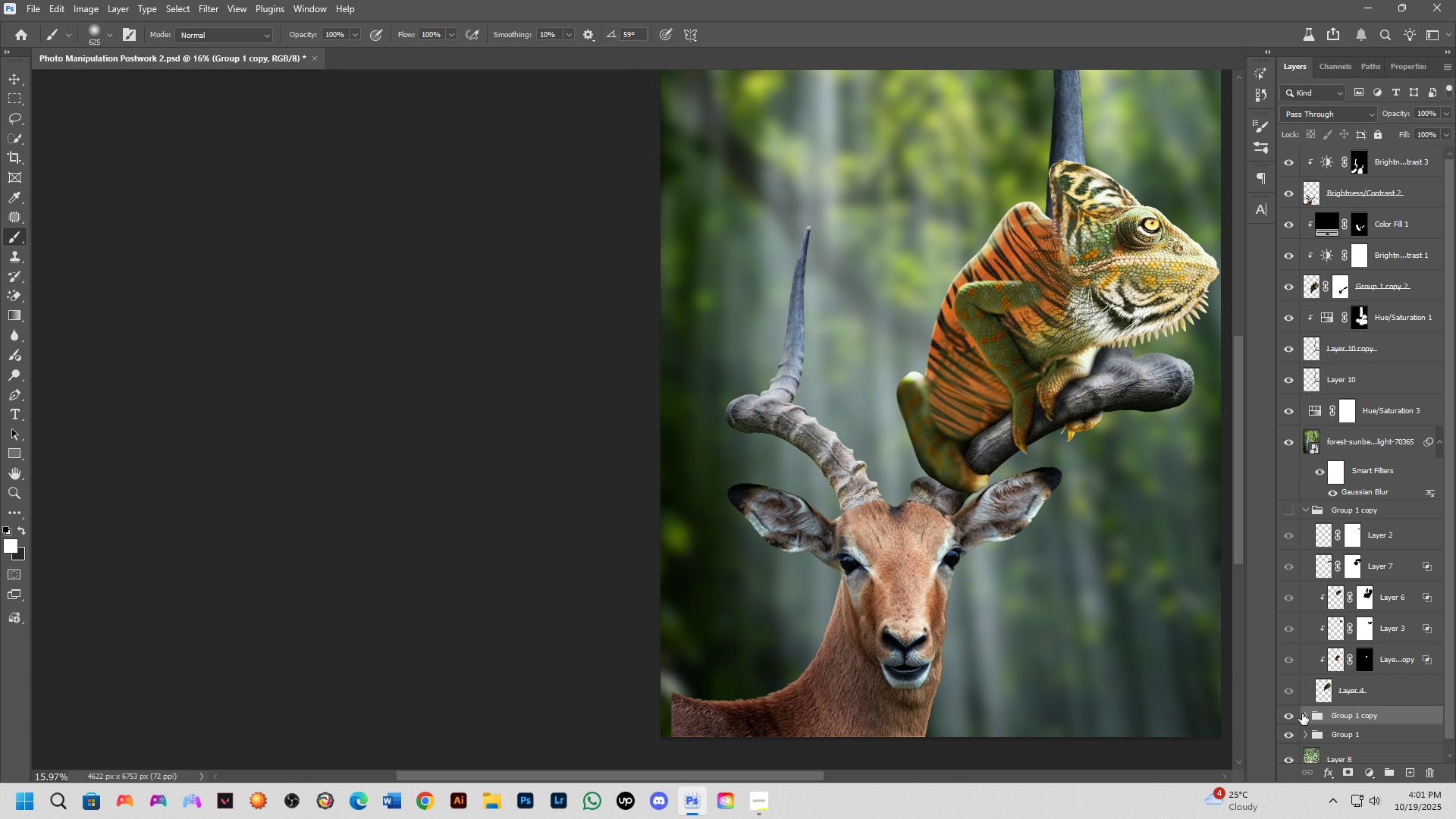 
double_click([1304, 717])
 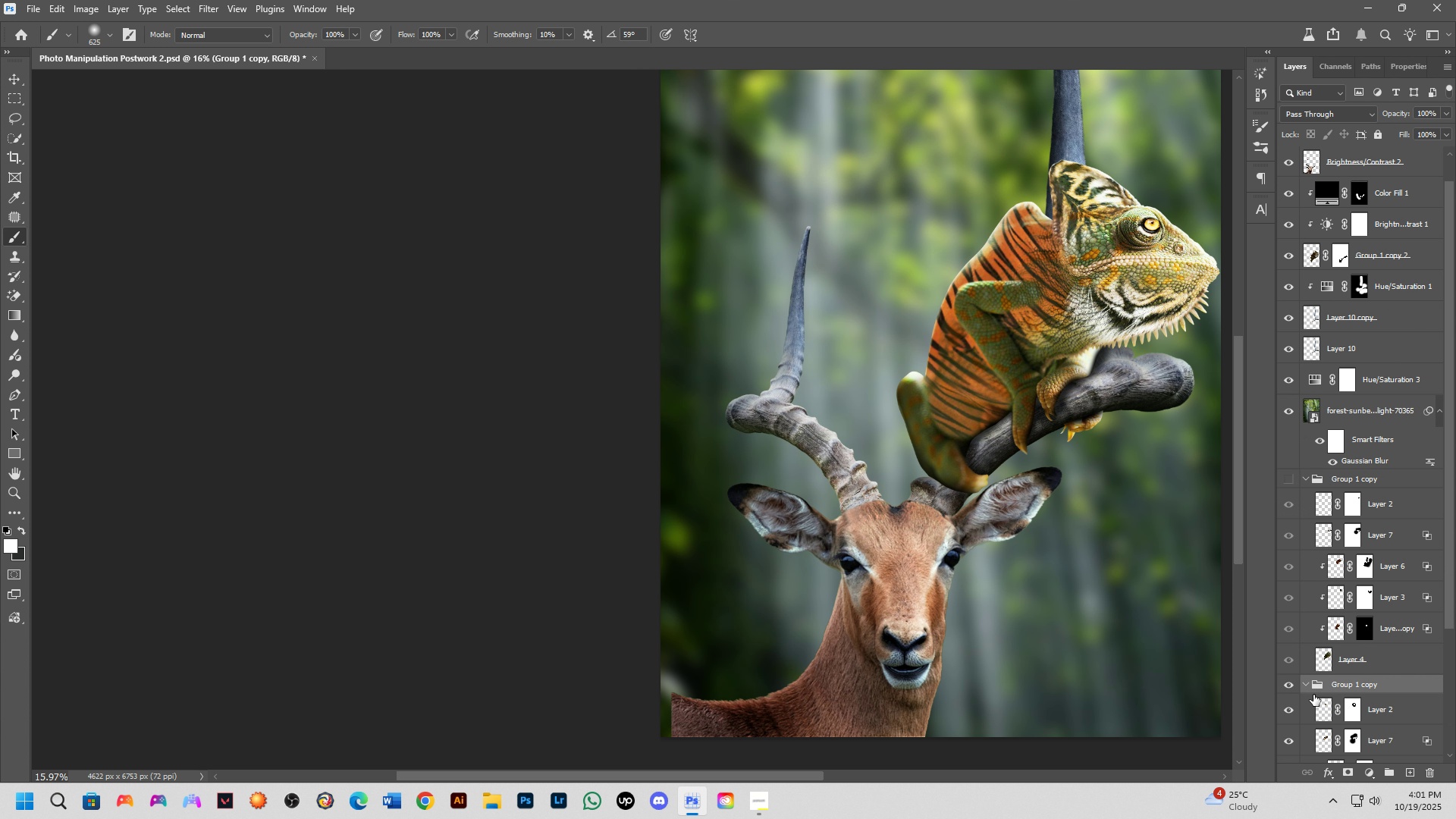 
scroll: coordinate [1332, 666], scroll_direction: down, amount: 6.0
 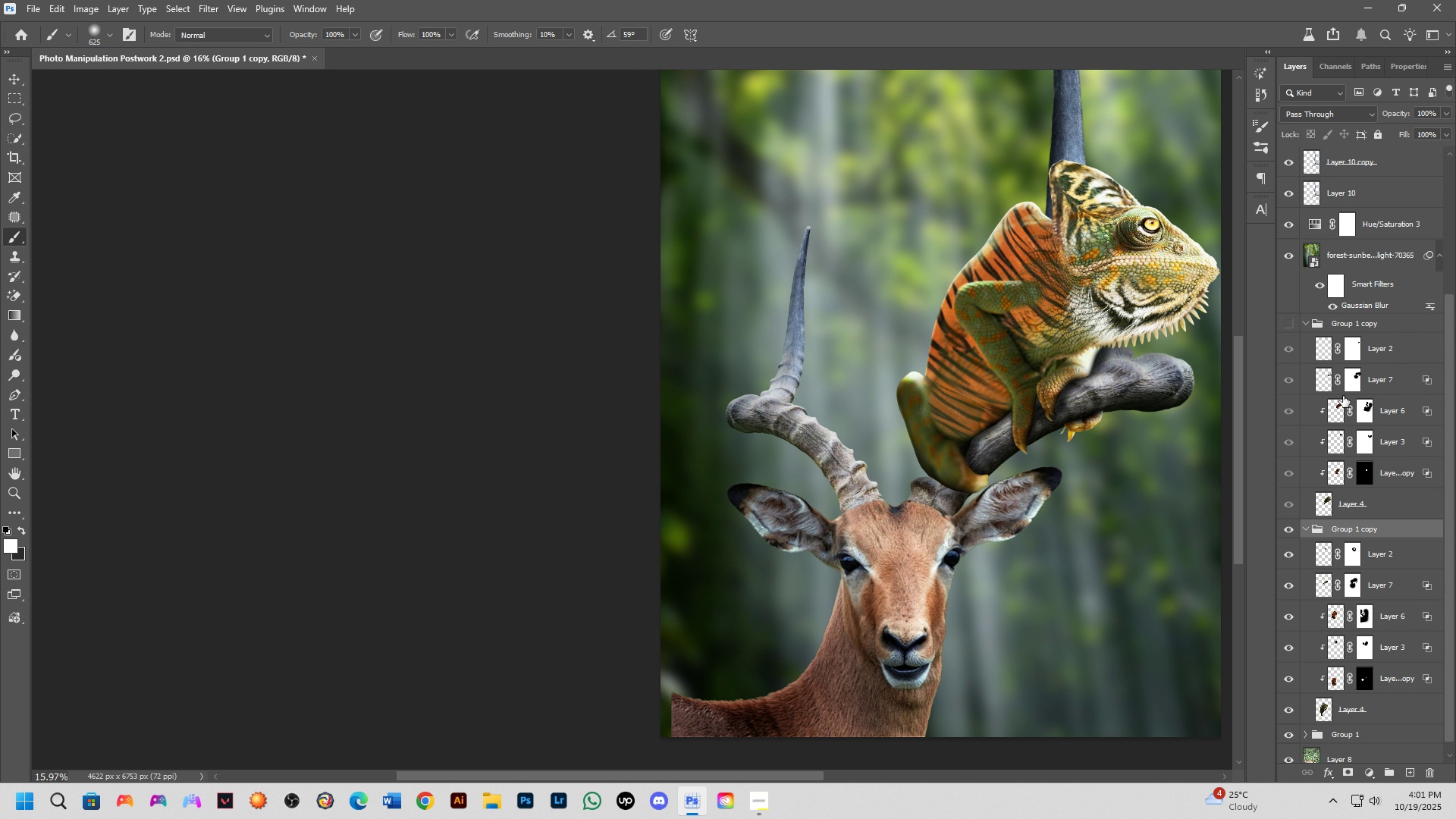 
left_click([1308, 326])
 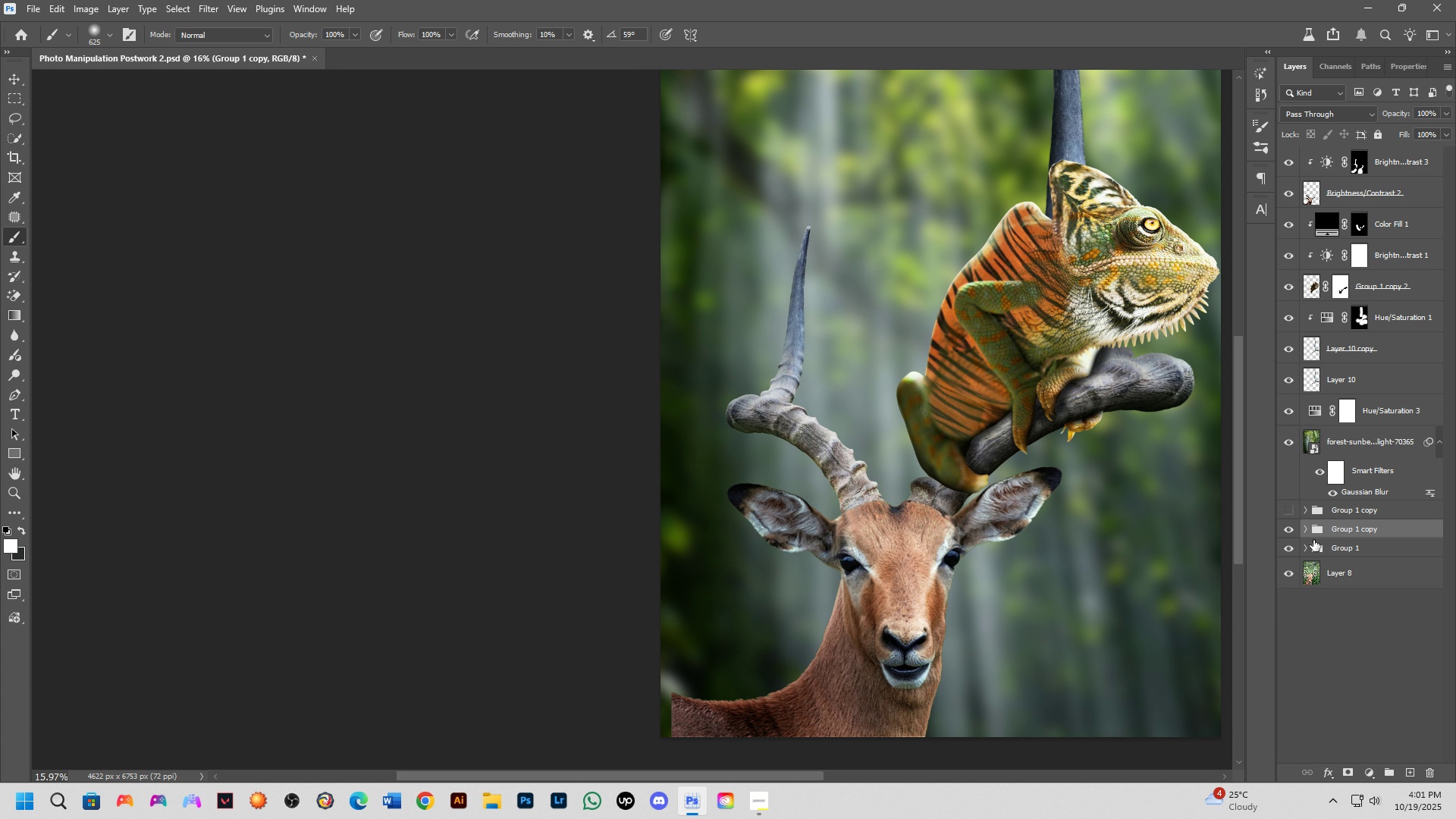 
left_click([1370, 510])
 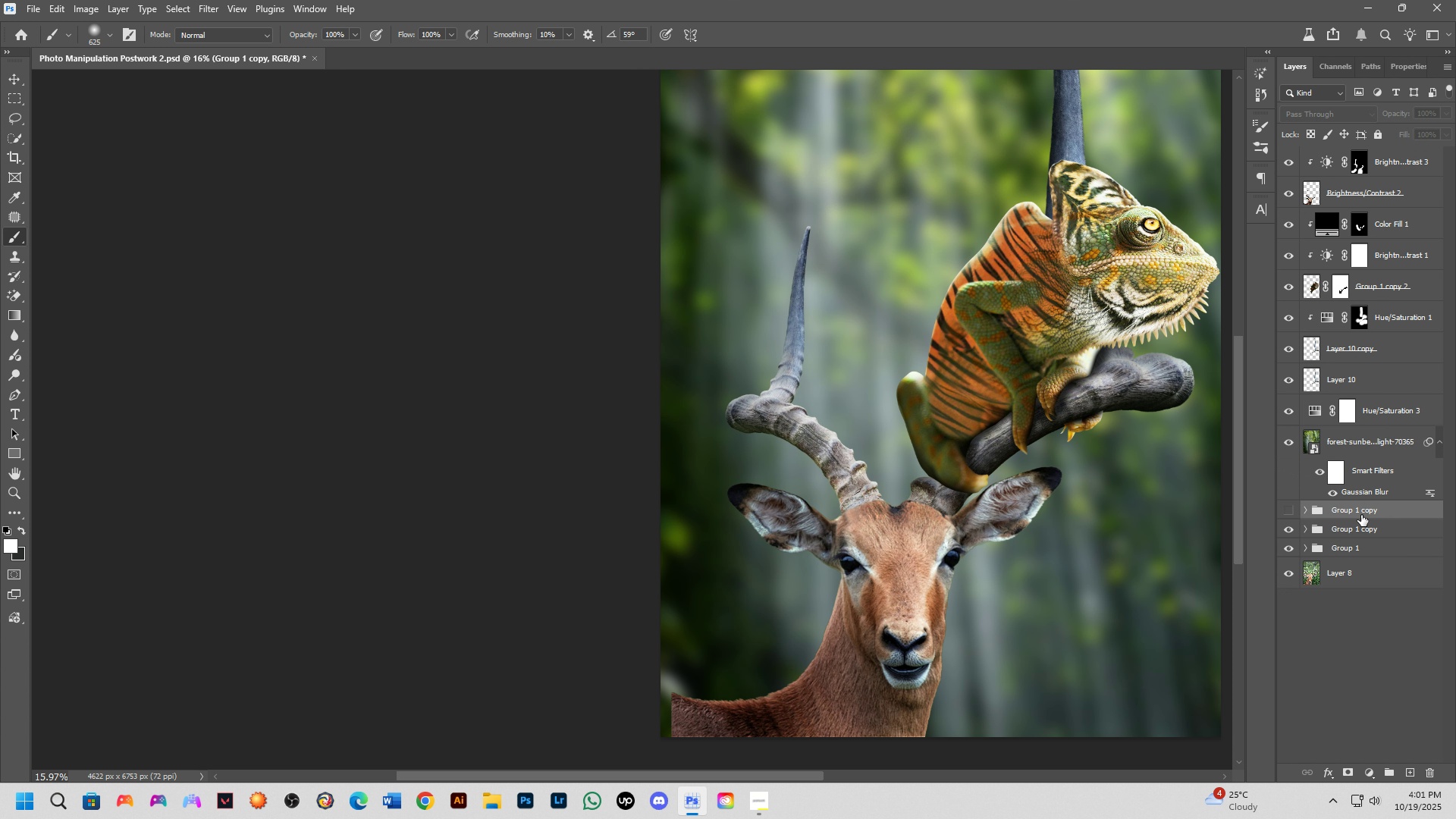 
key(Backspace)
 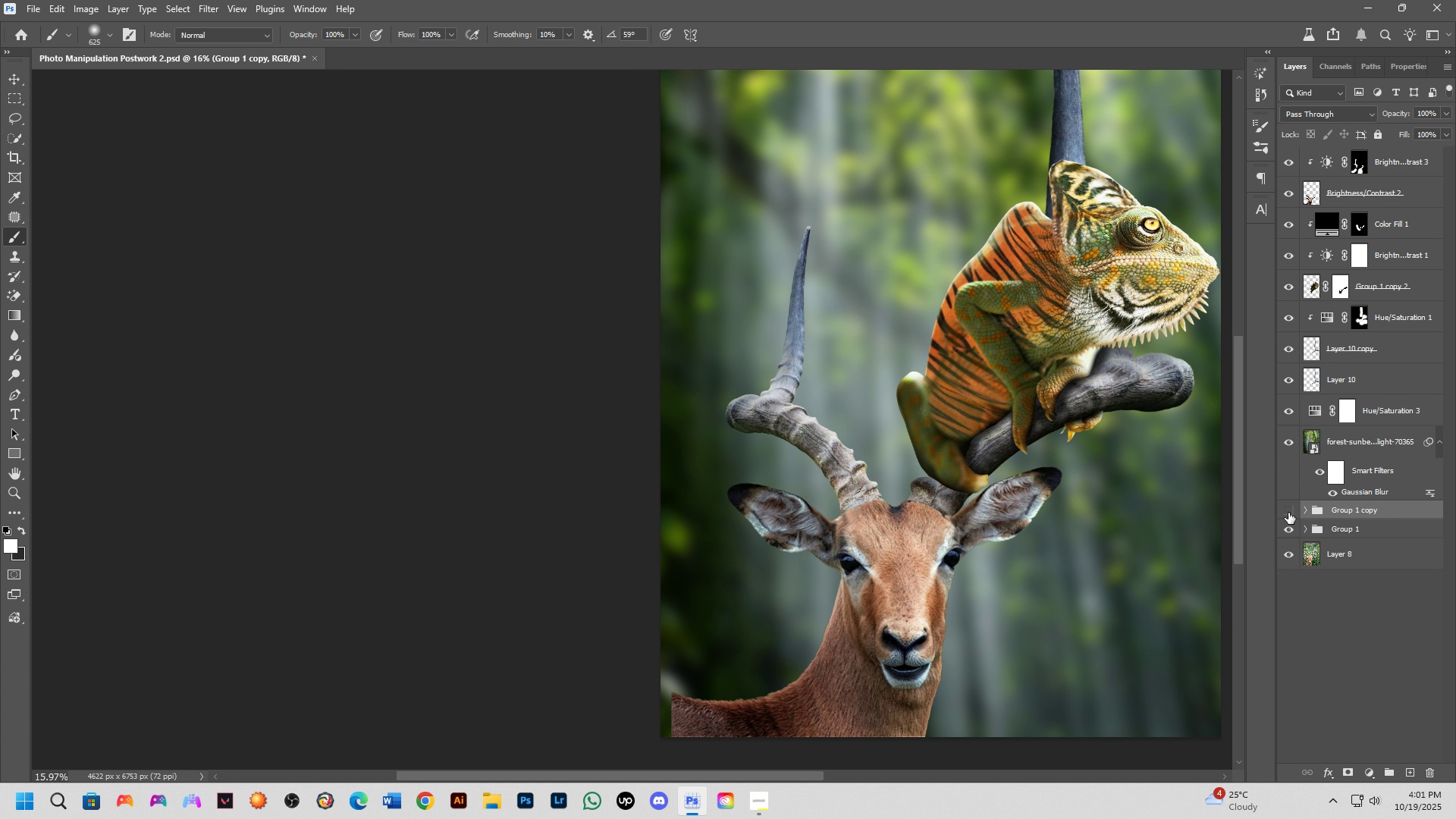 
double_click([1288, 513])
 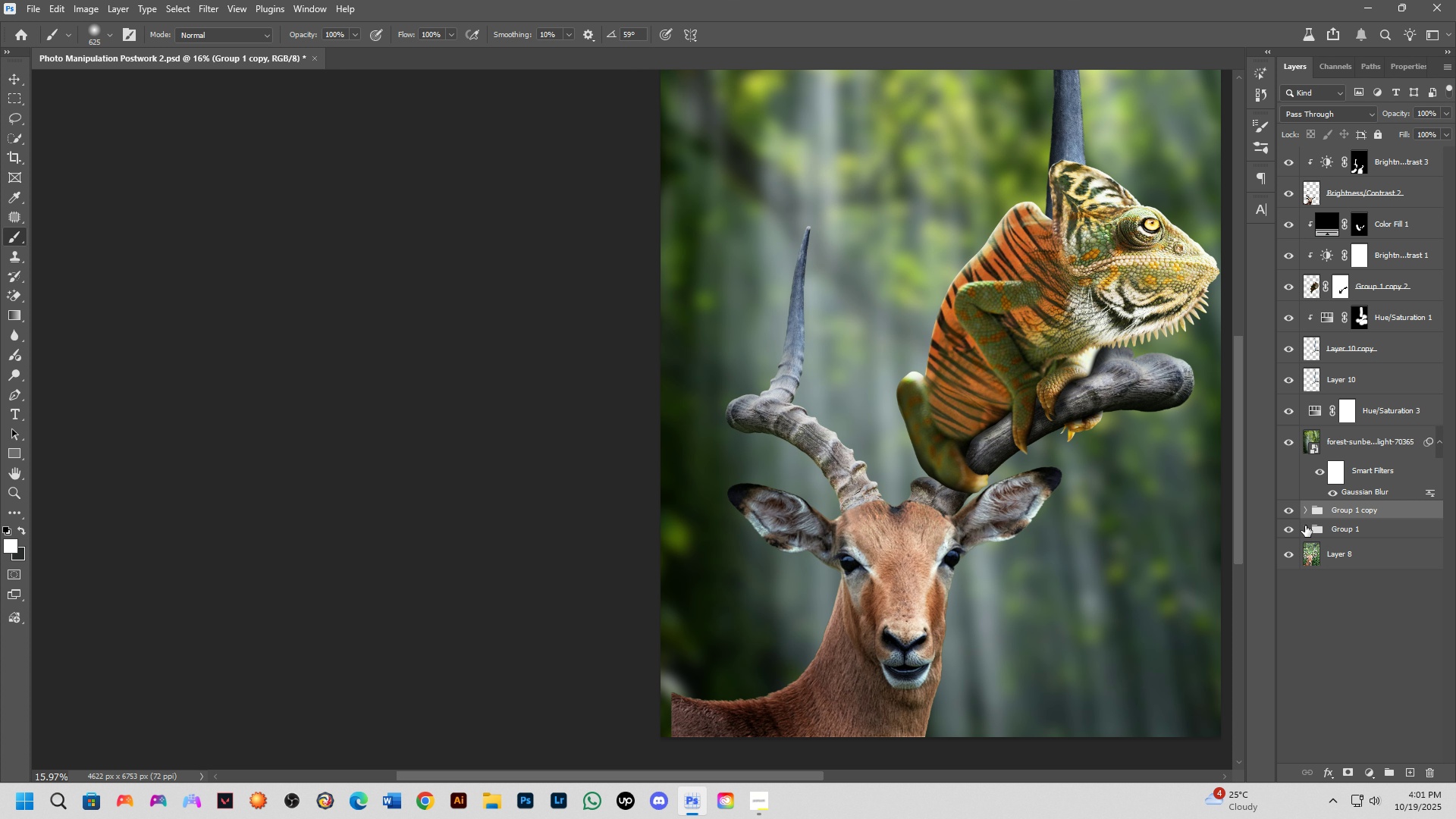 
left_click([1305, 526])
 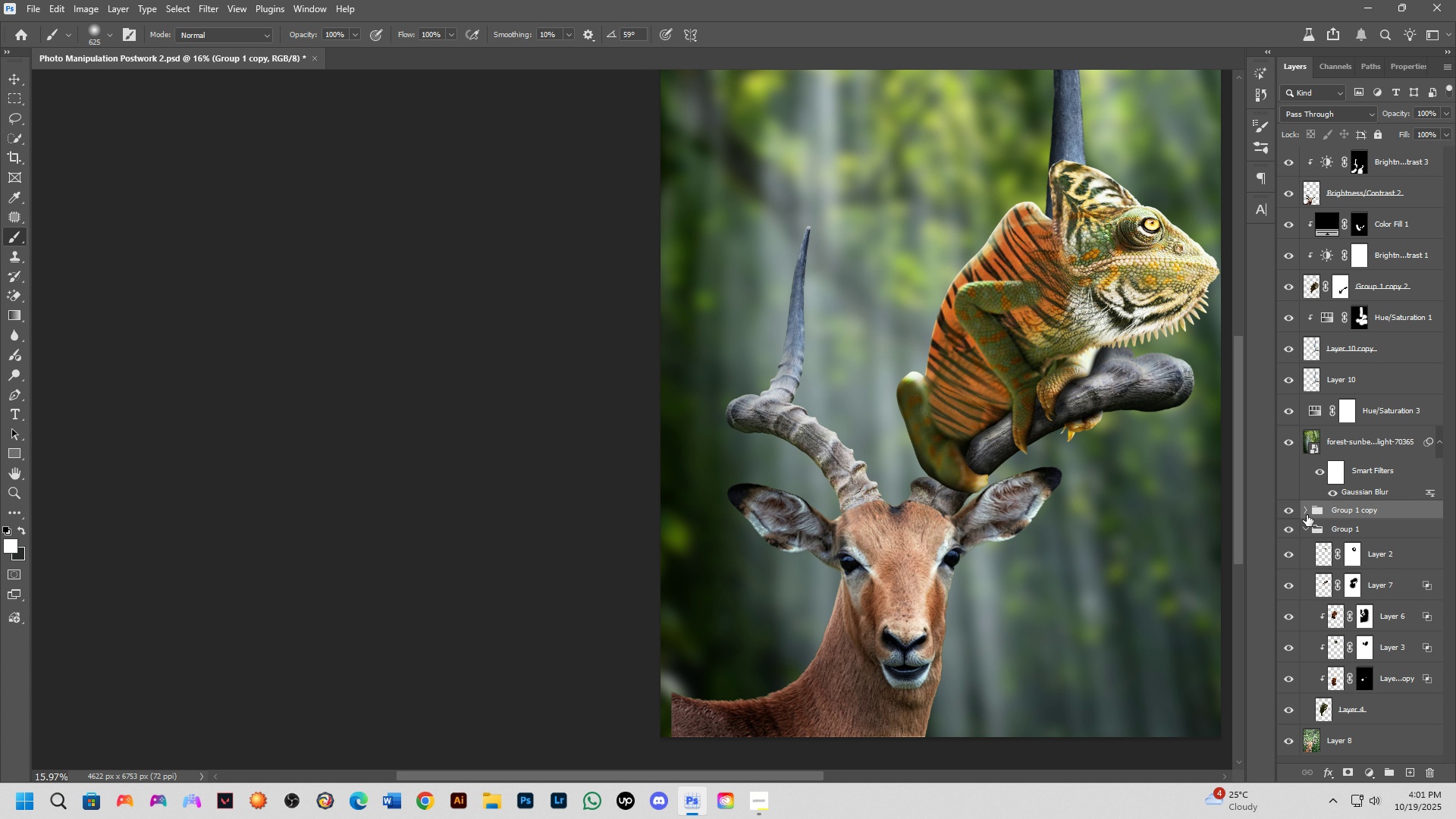 
left_click([1307, 515])
 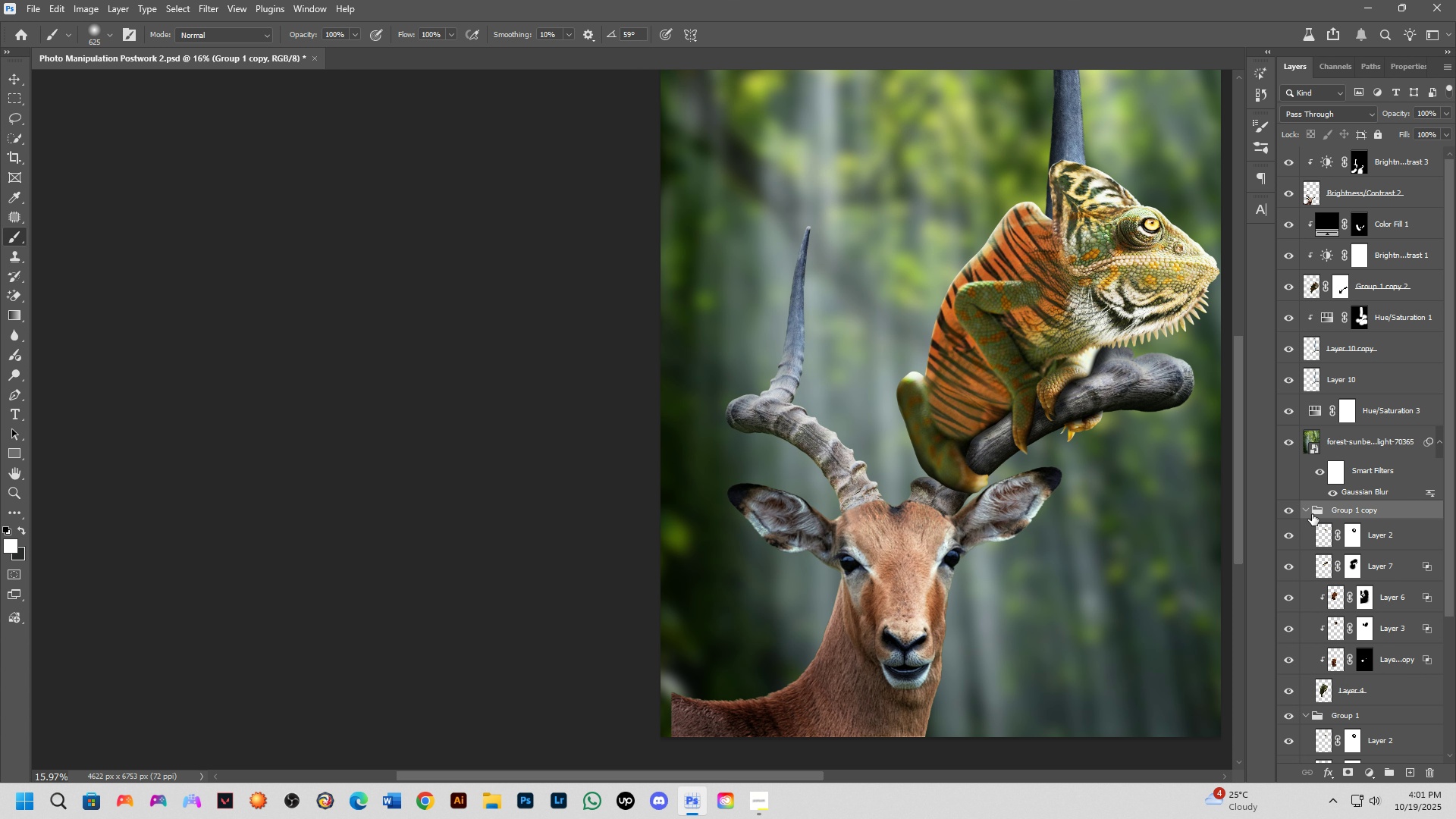 
left_click([1304, 512])
 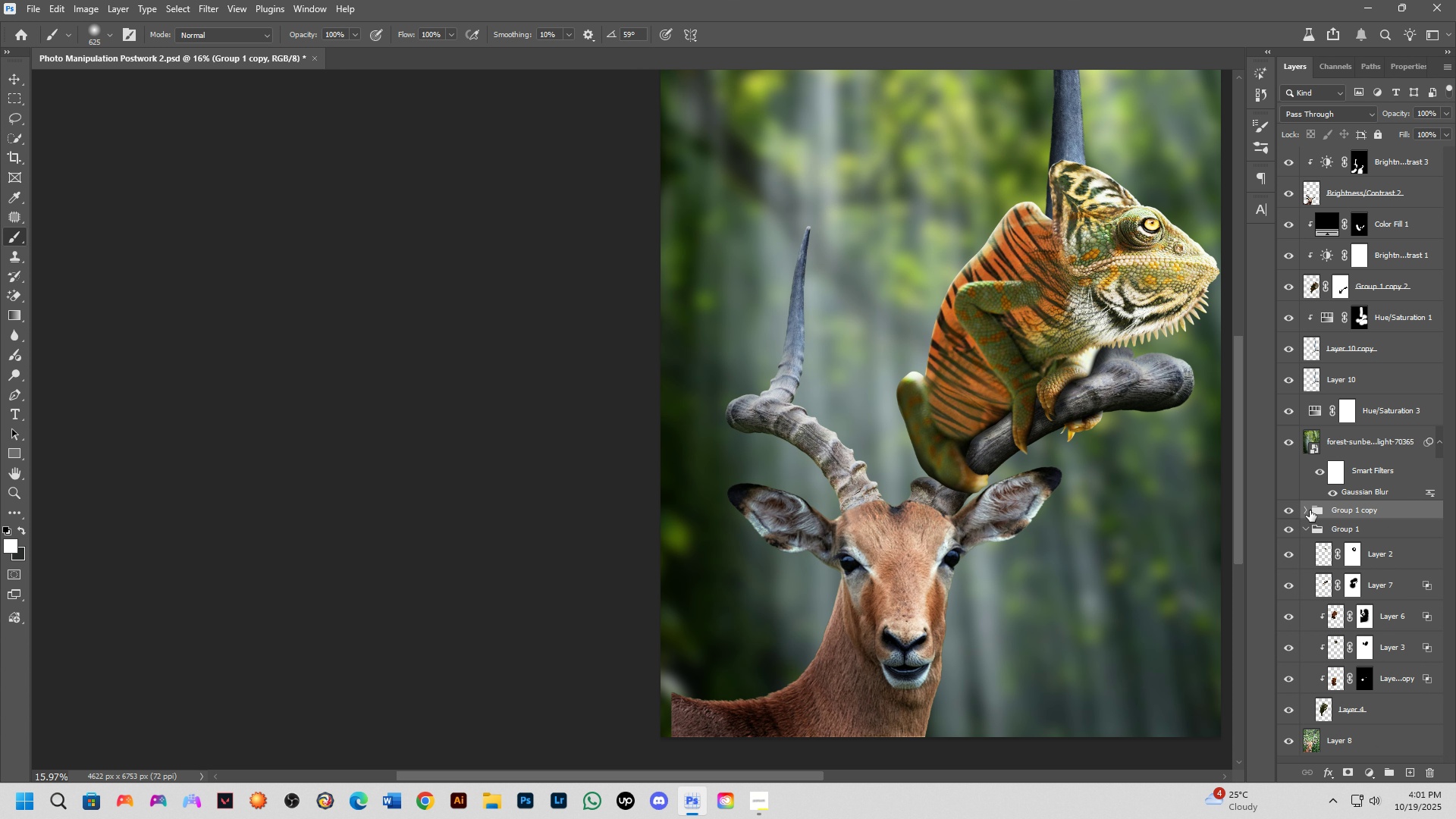 
key(Backspace)
 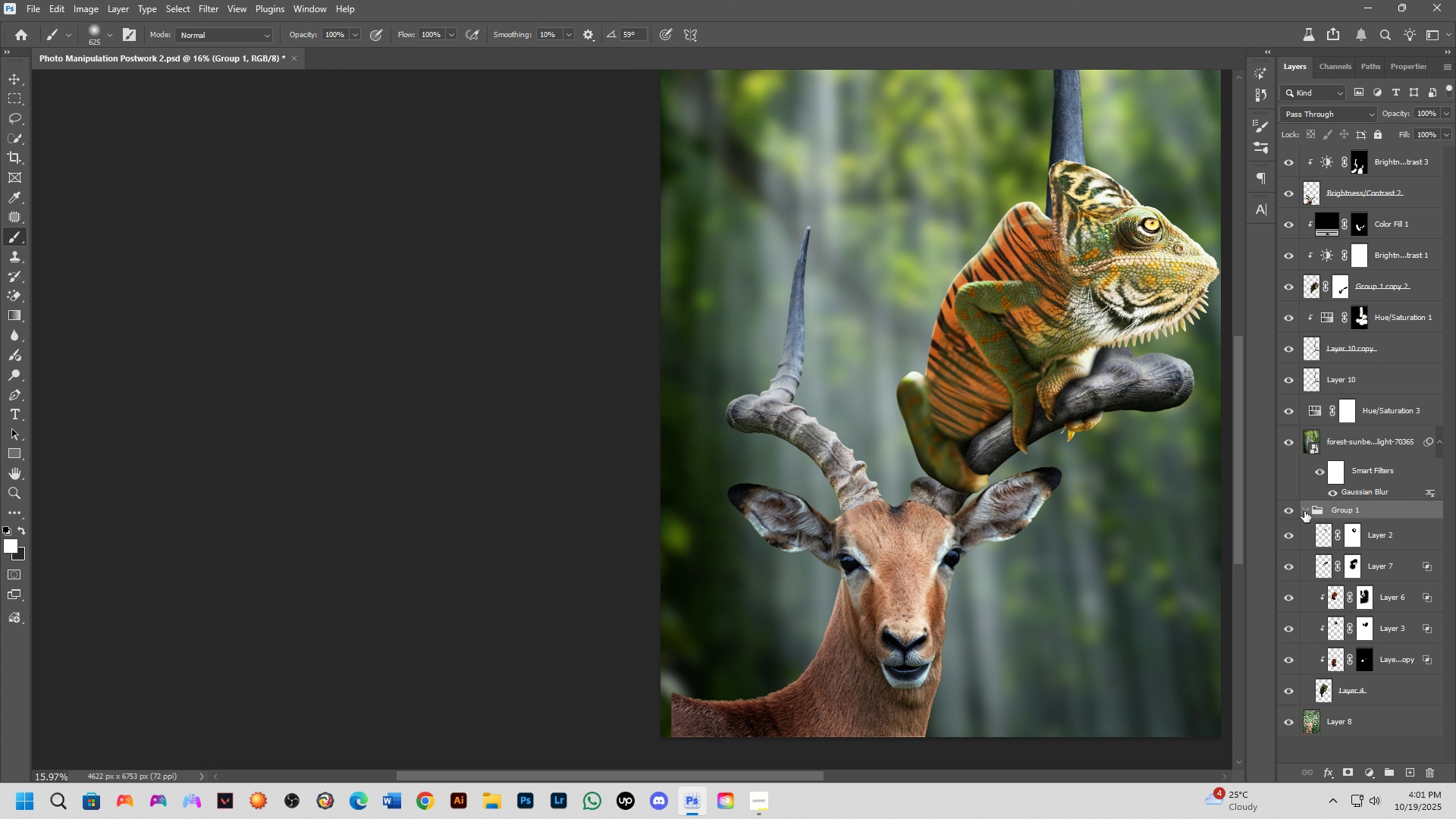 
left_click([1304, 511])
 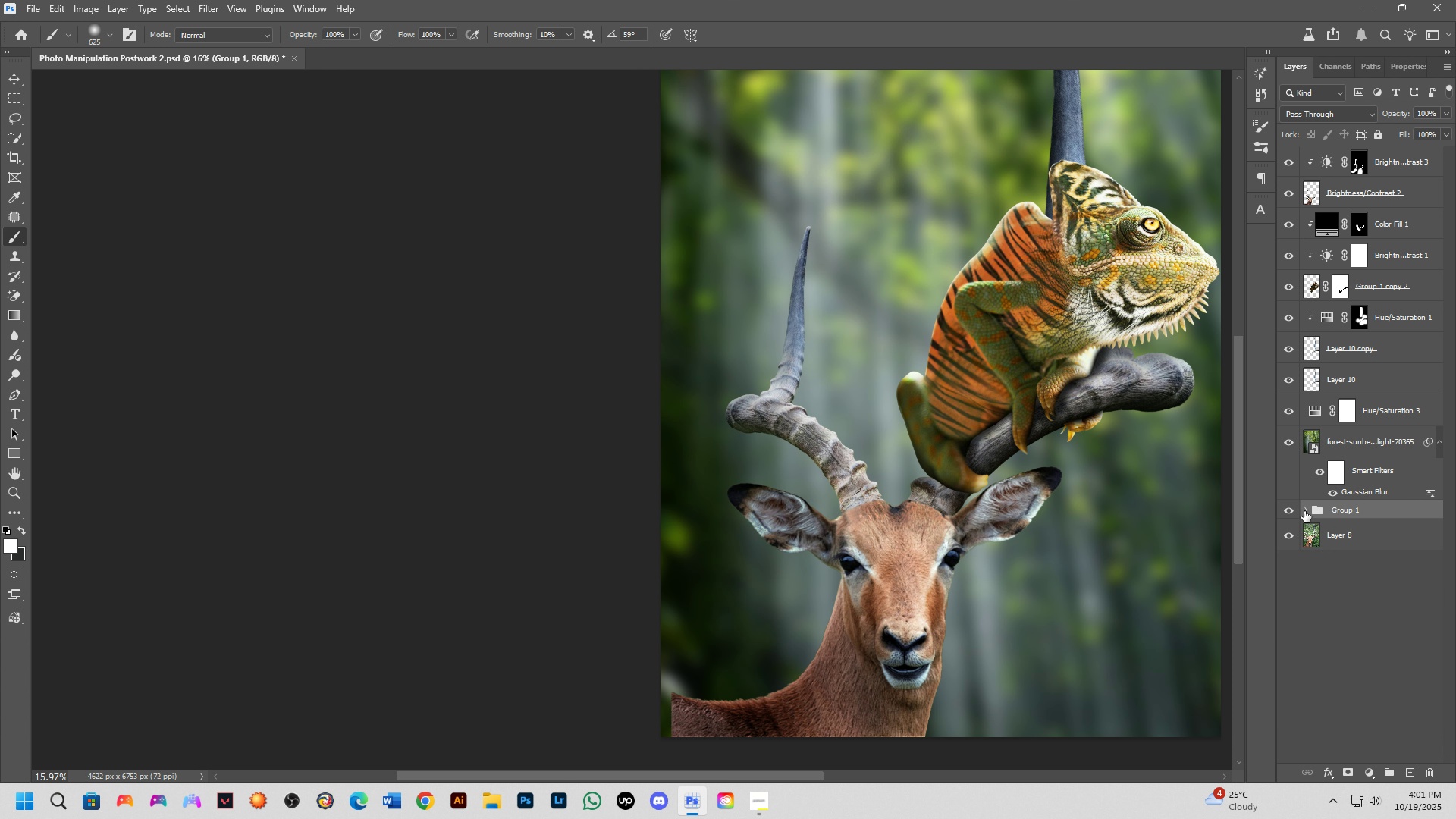 
key(Control+S)
 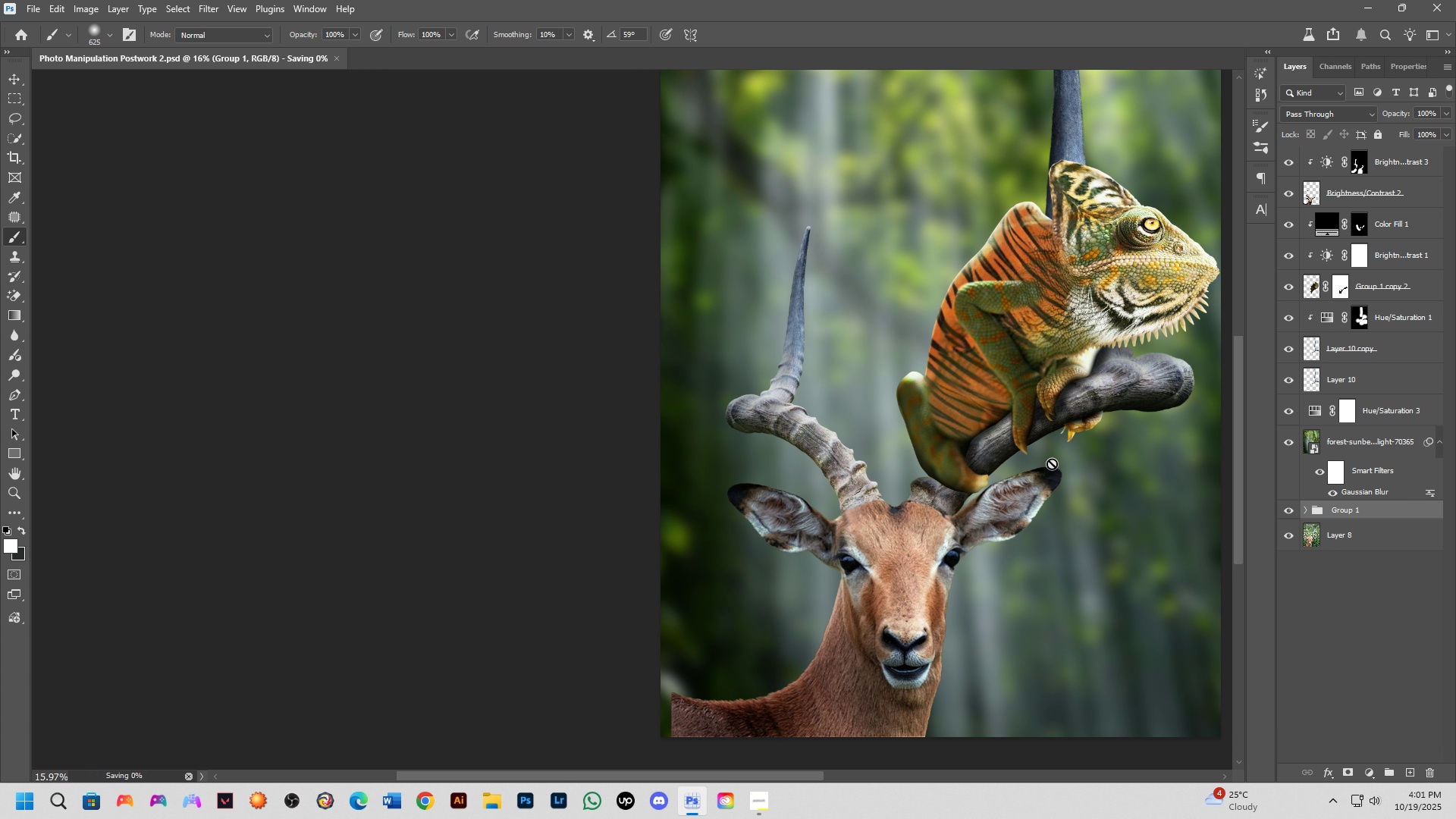 
scroll: coordinate [1048, 465], scroll_direction: down, amount: 6.0
 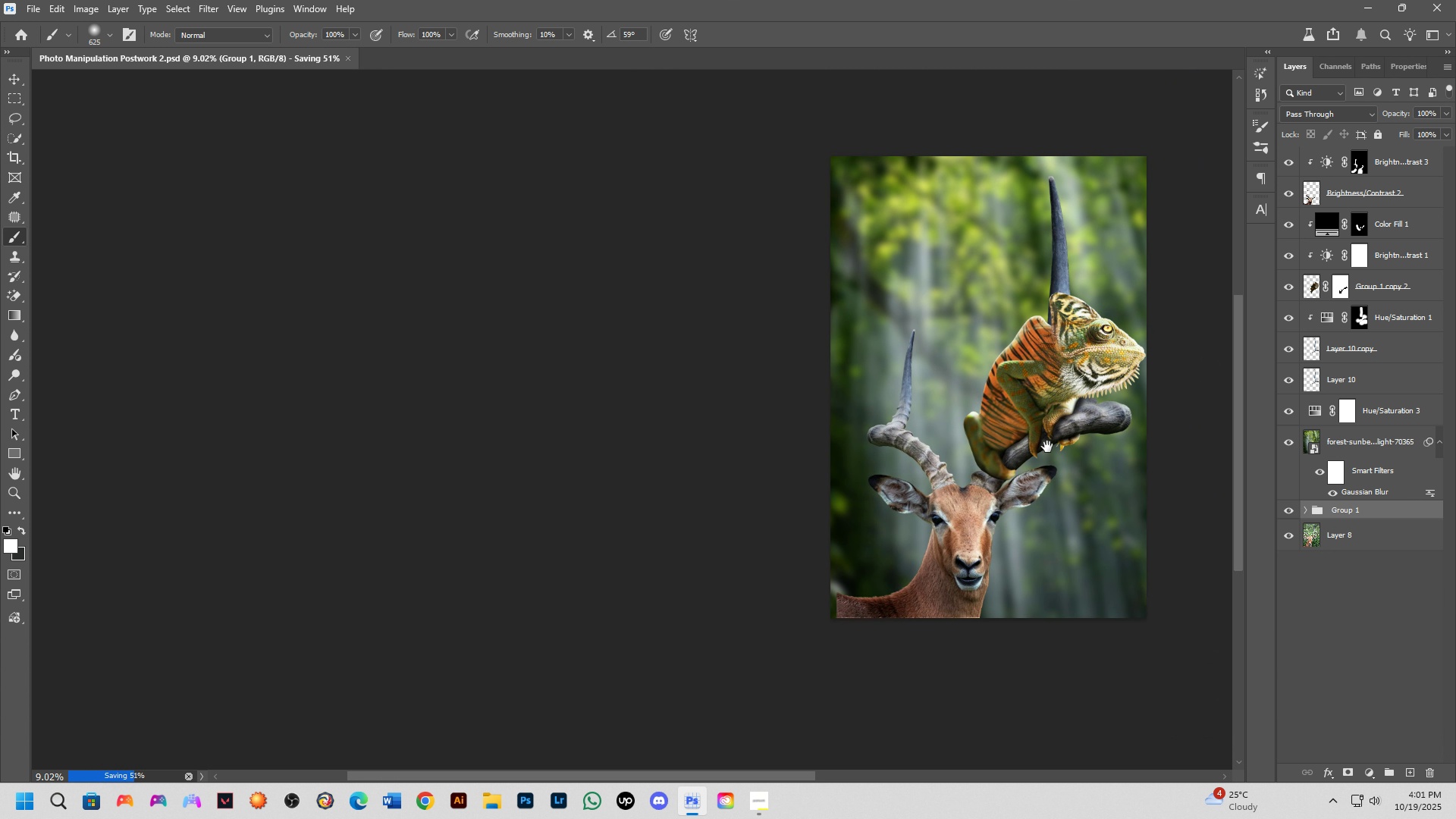 
hold_key(key=Space, duration=0.48)
 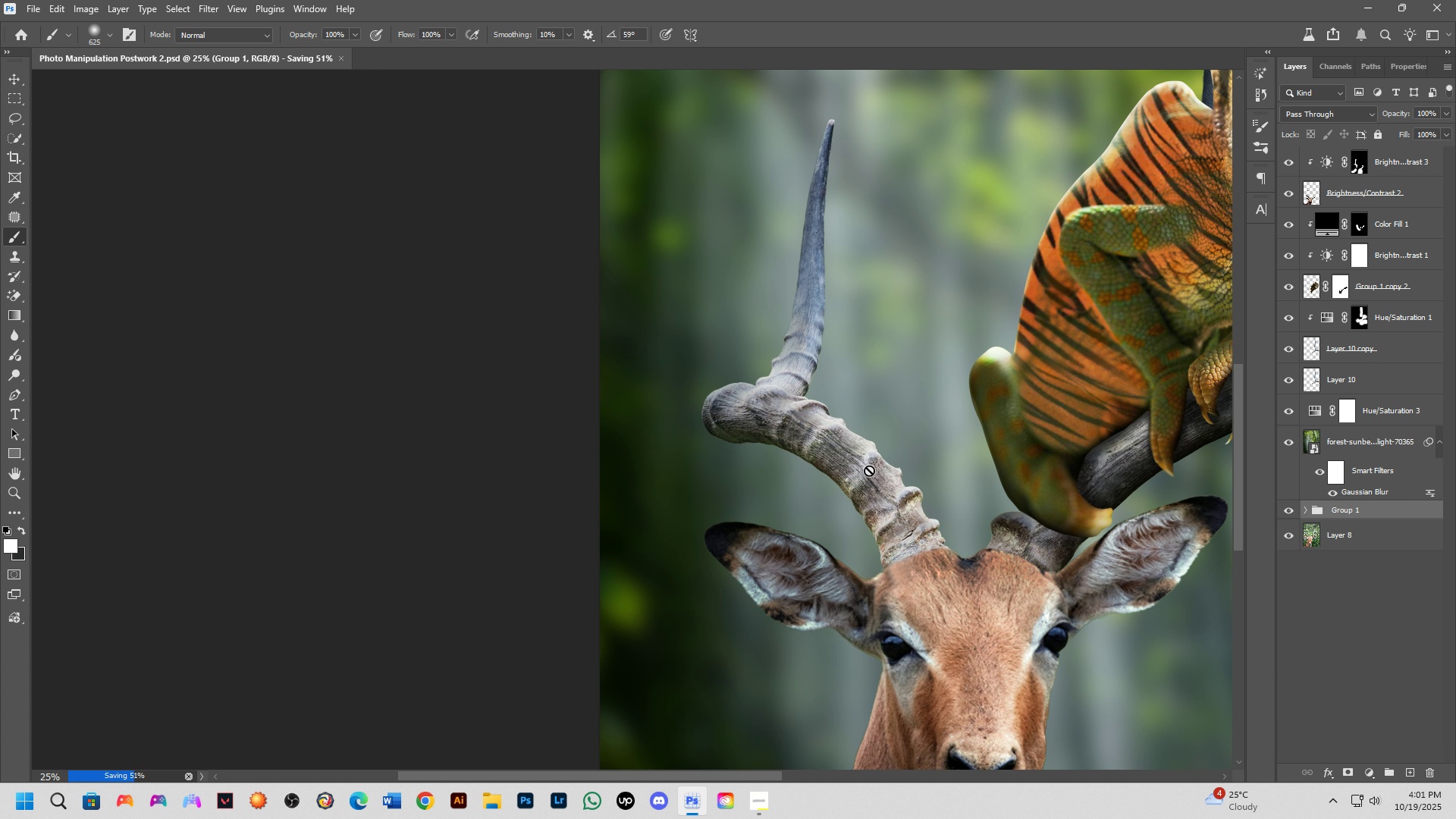 
left_click_drag(start_coordinate=[1047, 447], to_coordinate=[1028, 469])
 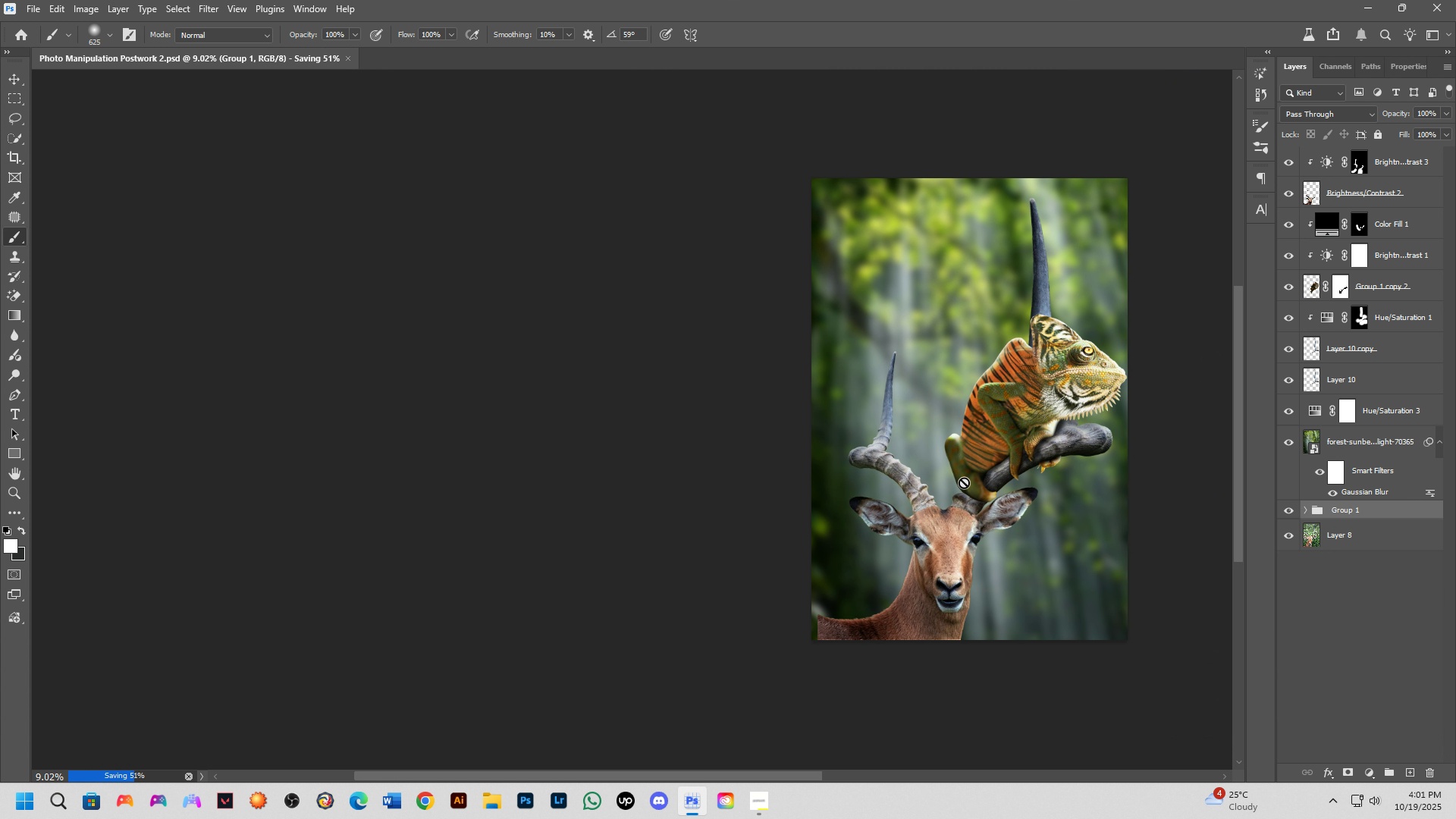 
key(Shift+ShiftLeft)
 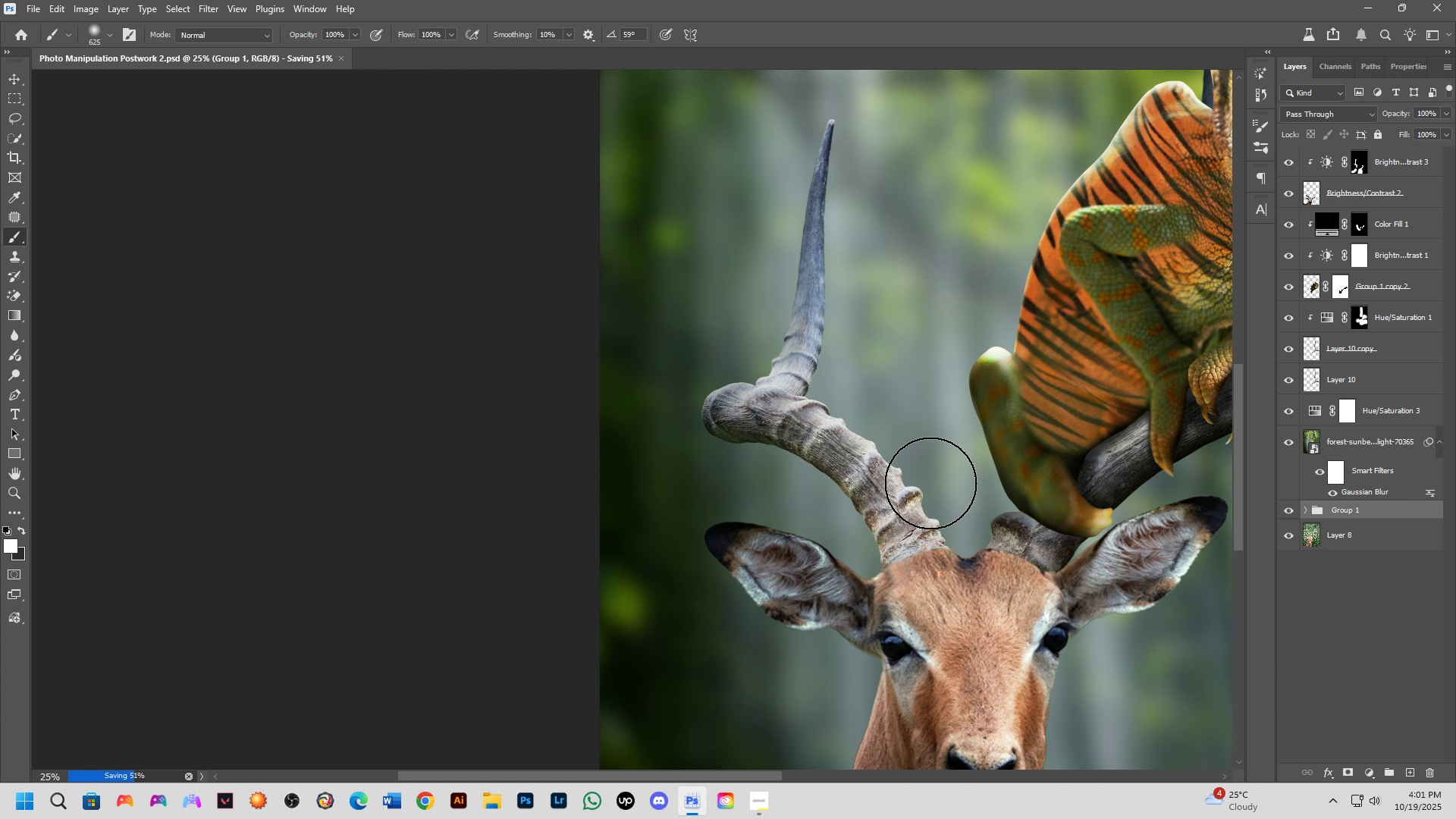 
scroll: coordinate [930, 483], scroll_direction: up, amount: 3.0
 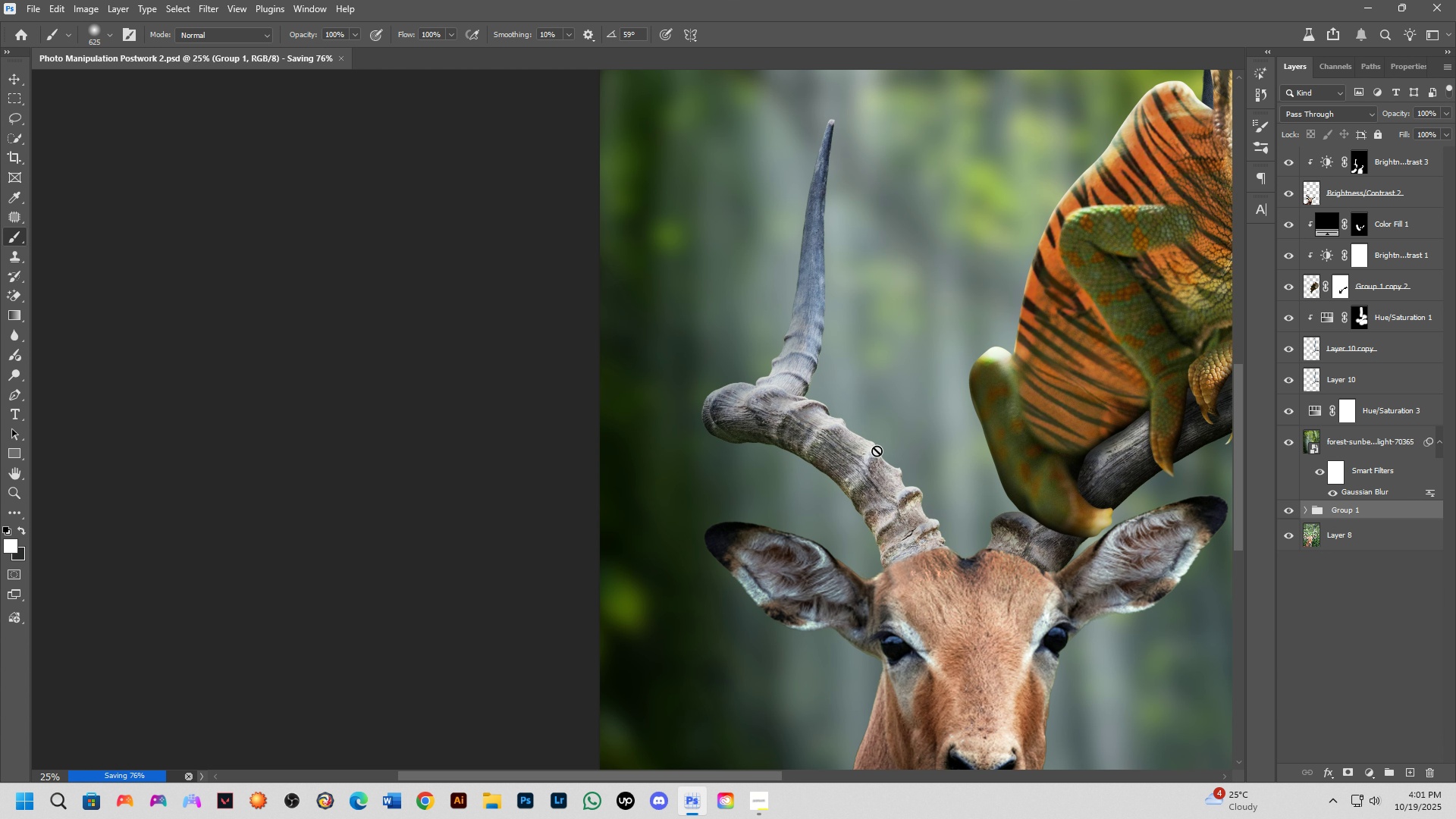 
scroll: coordinate [877, 450], scroll_direction: down, amount: 2.0
 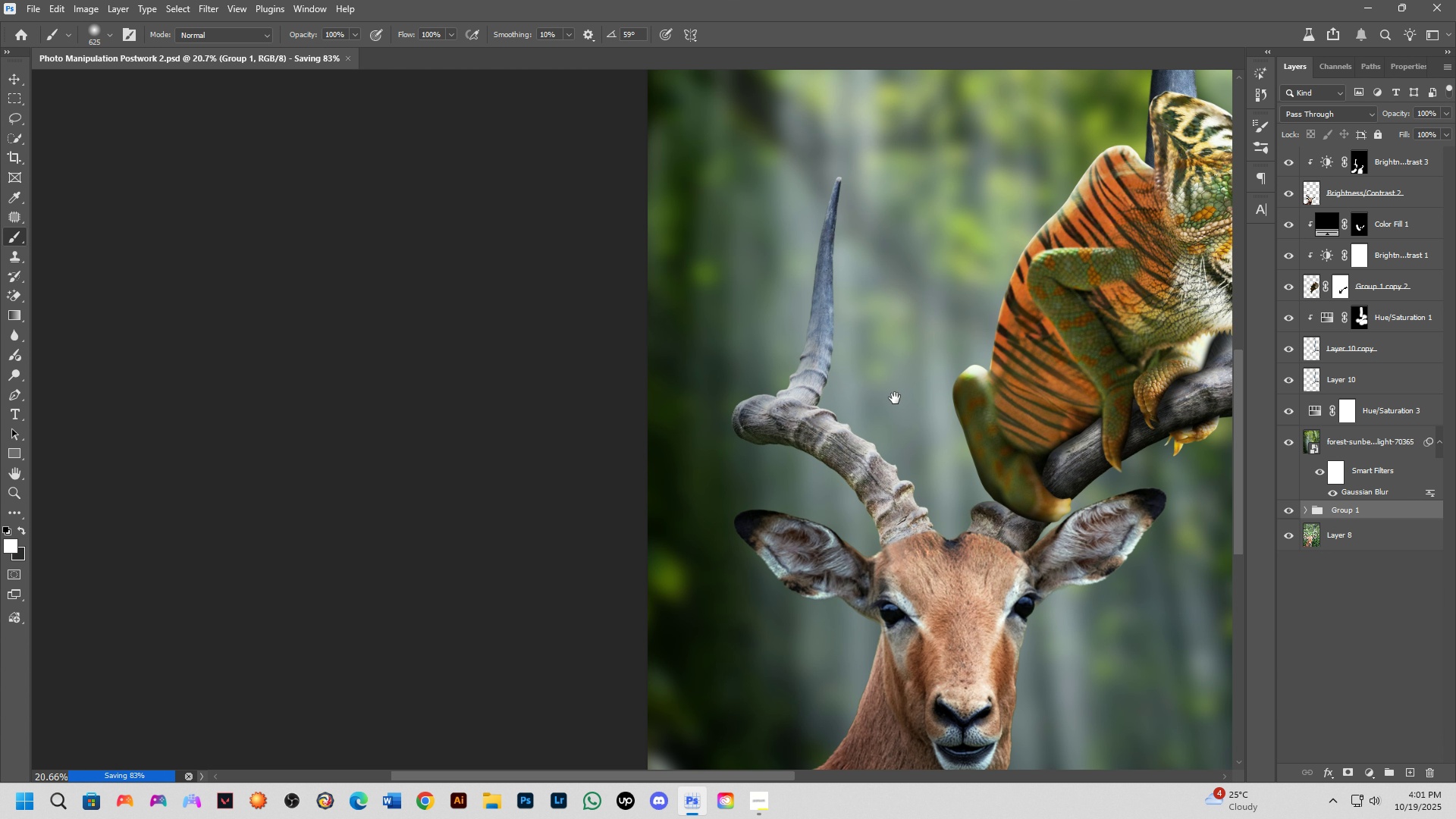 
hold_key(key=Space, duration=0.44)
 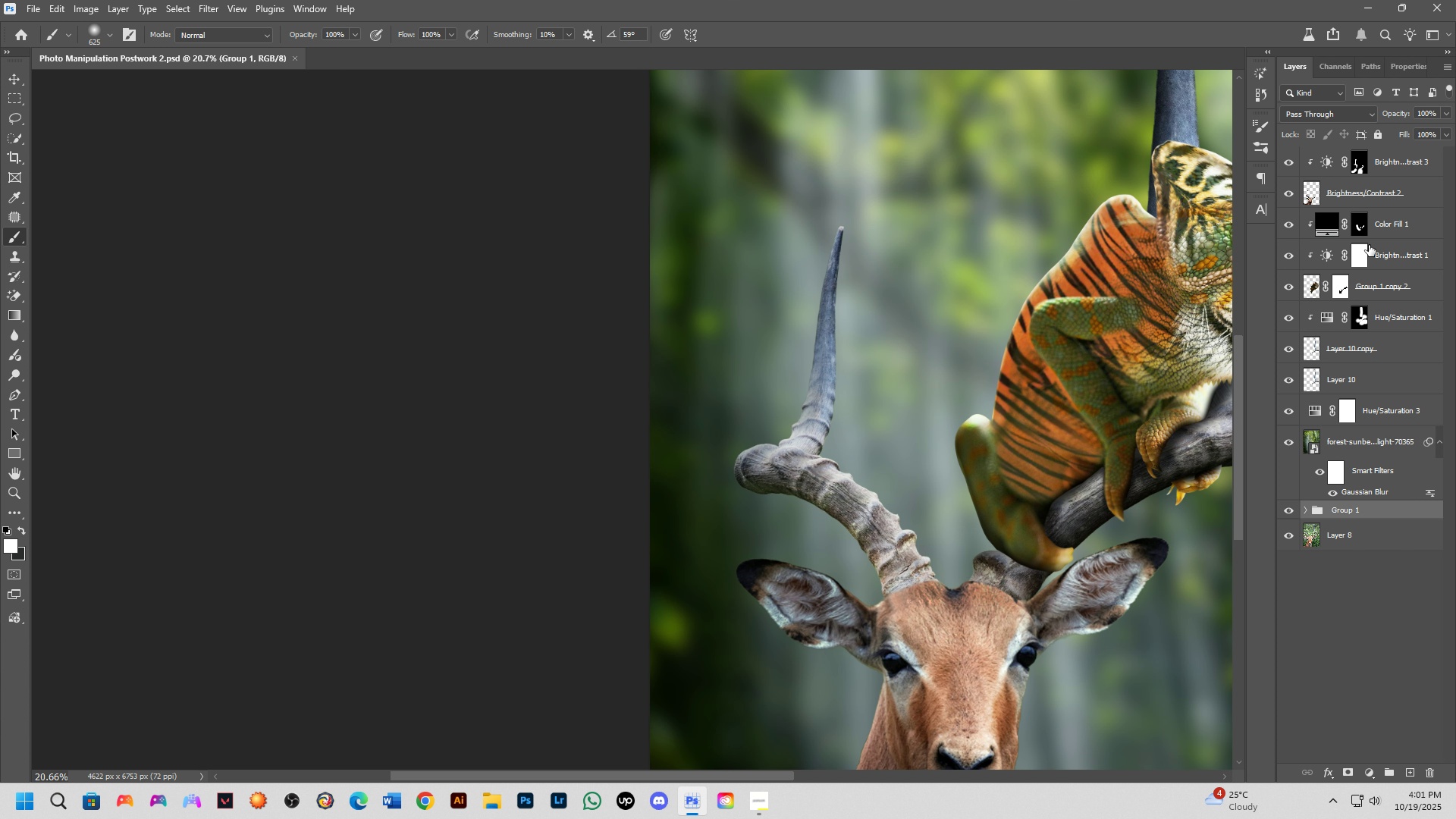 
left_click_drag(start_coordinate=[895, 398], to_coordinate=[897, 447])
 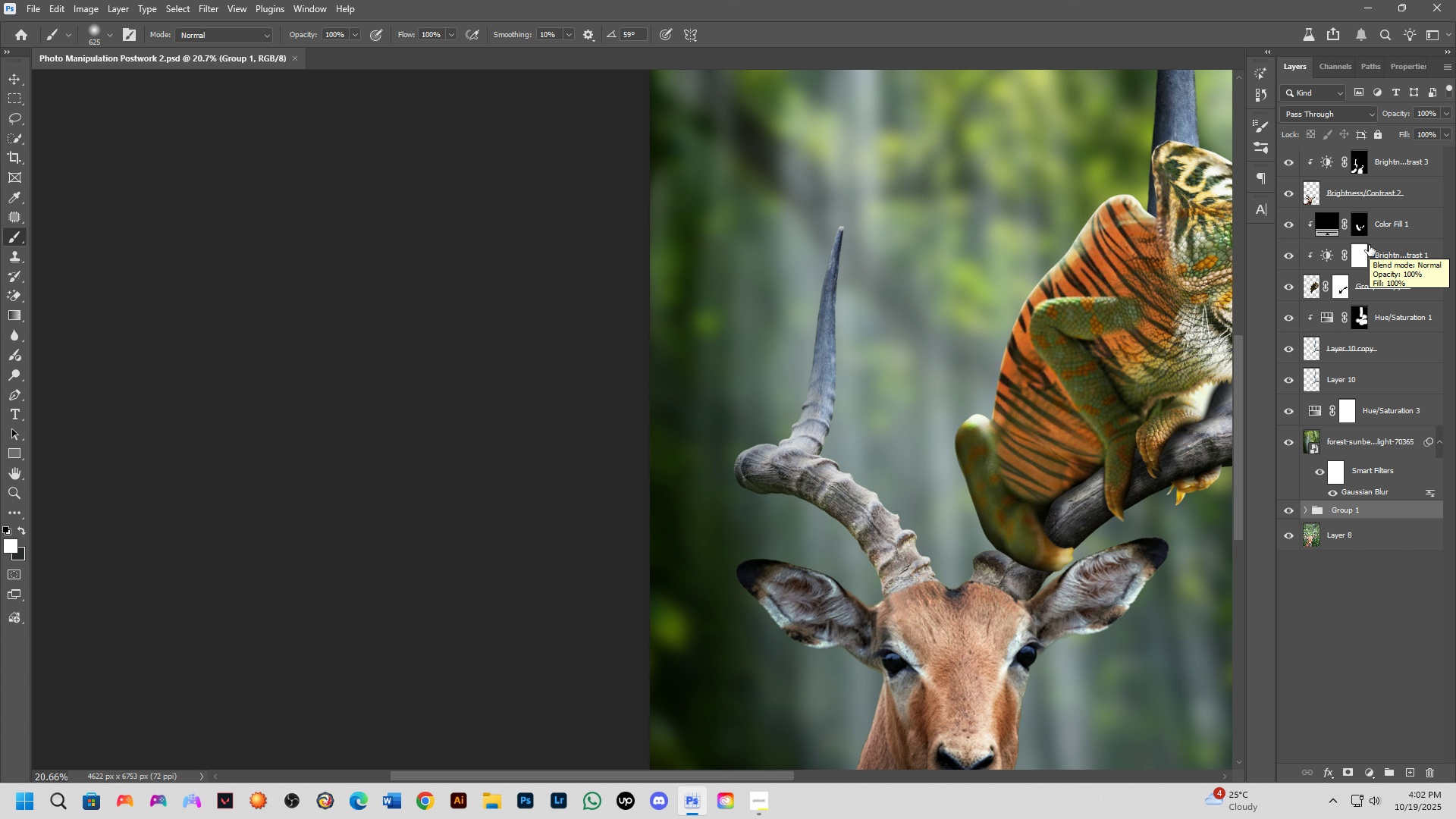 
wait(34.7)
 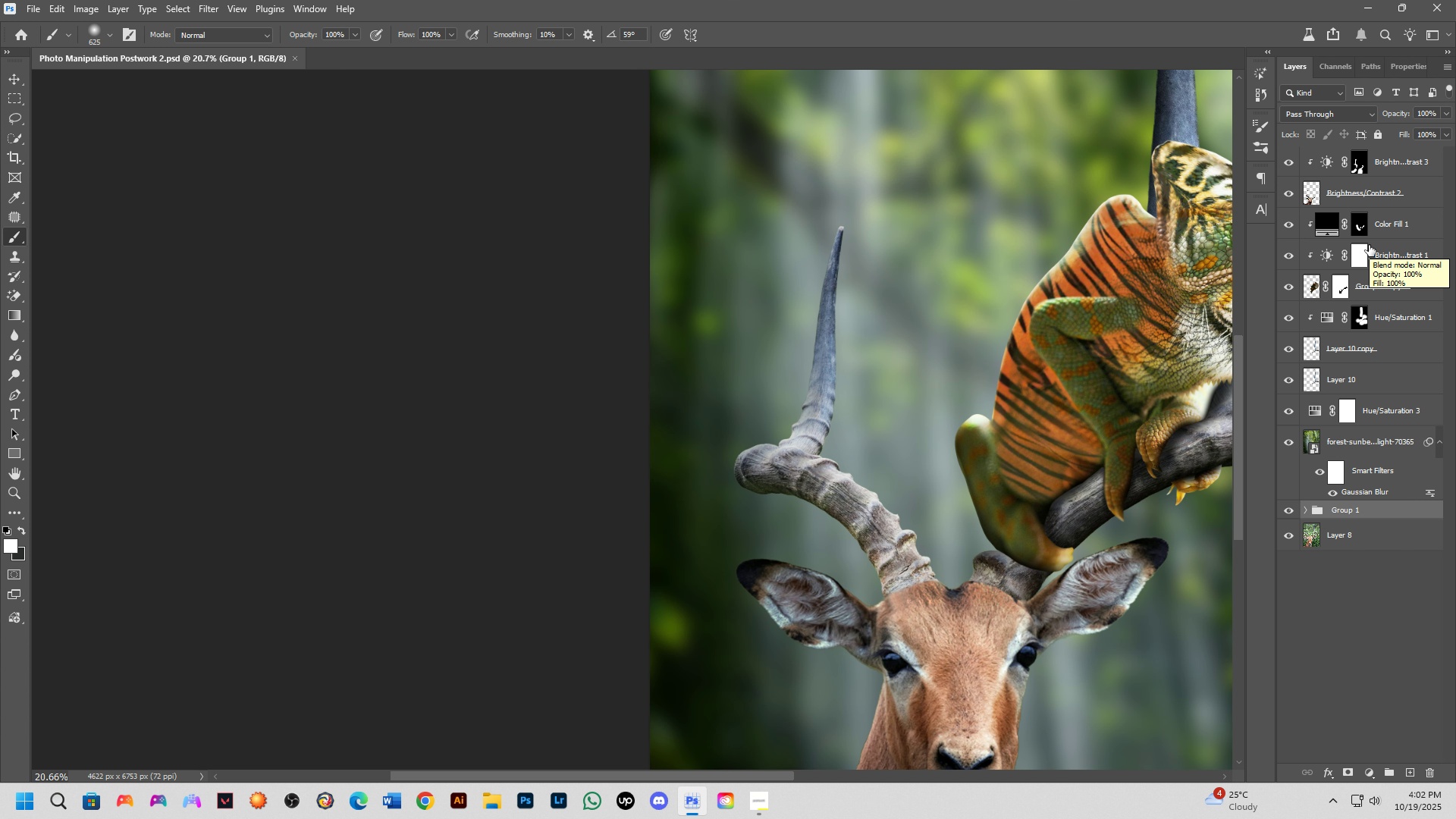 
left_click([1402, 147])
 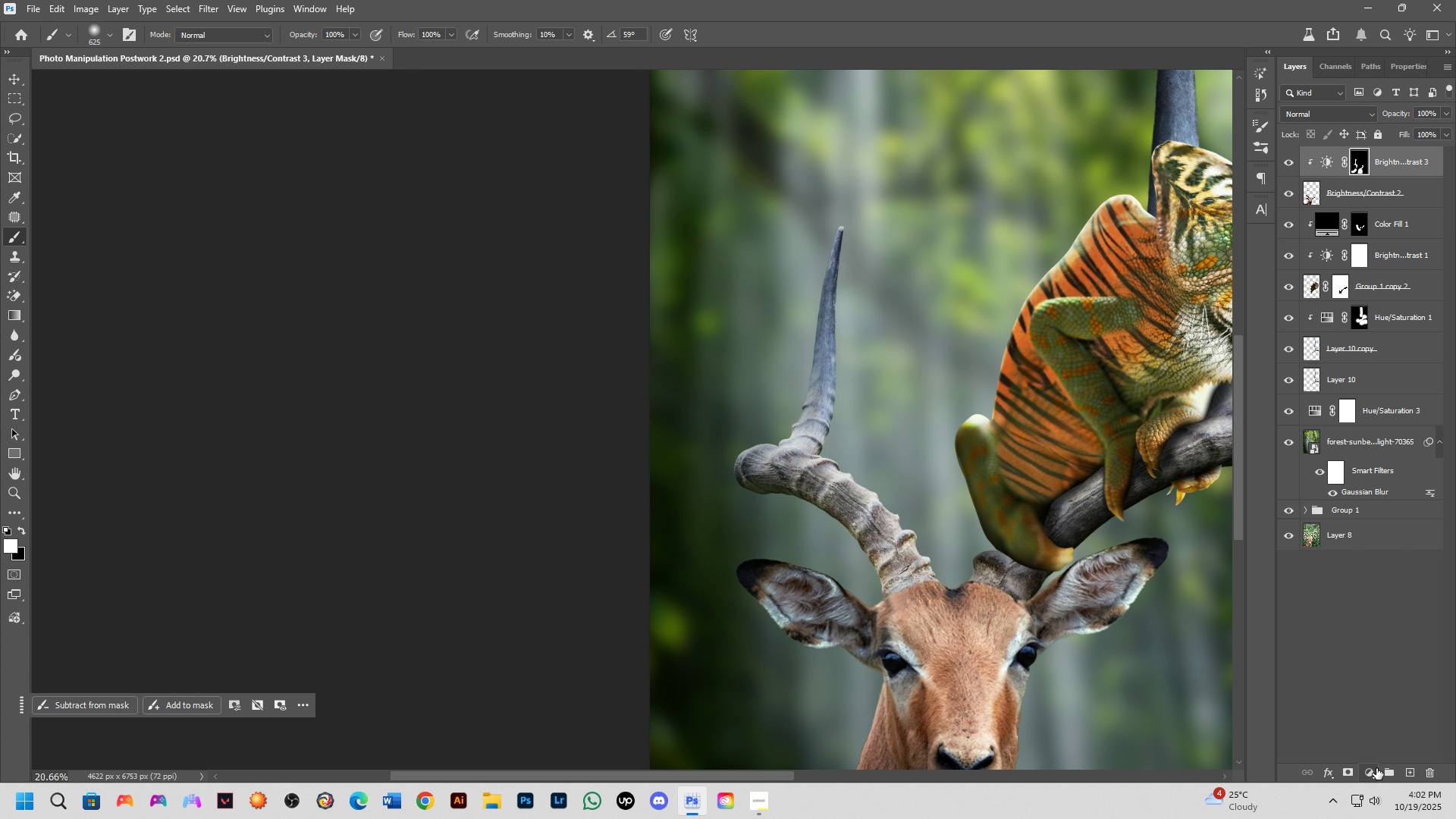 
left_click([1371, 770])
 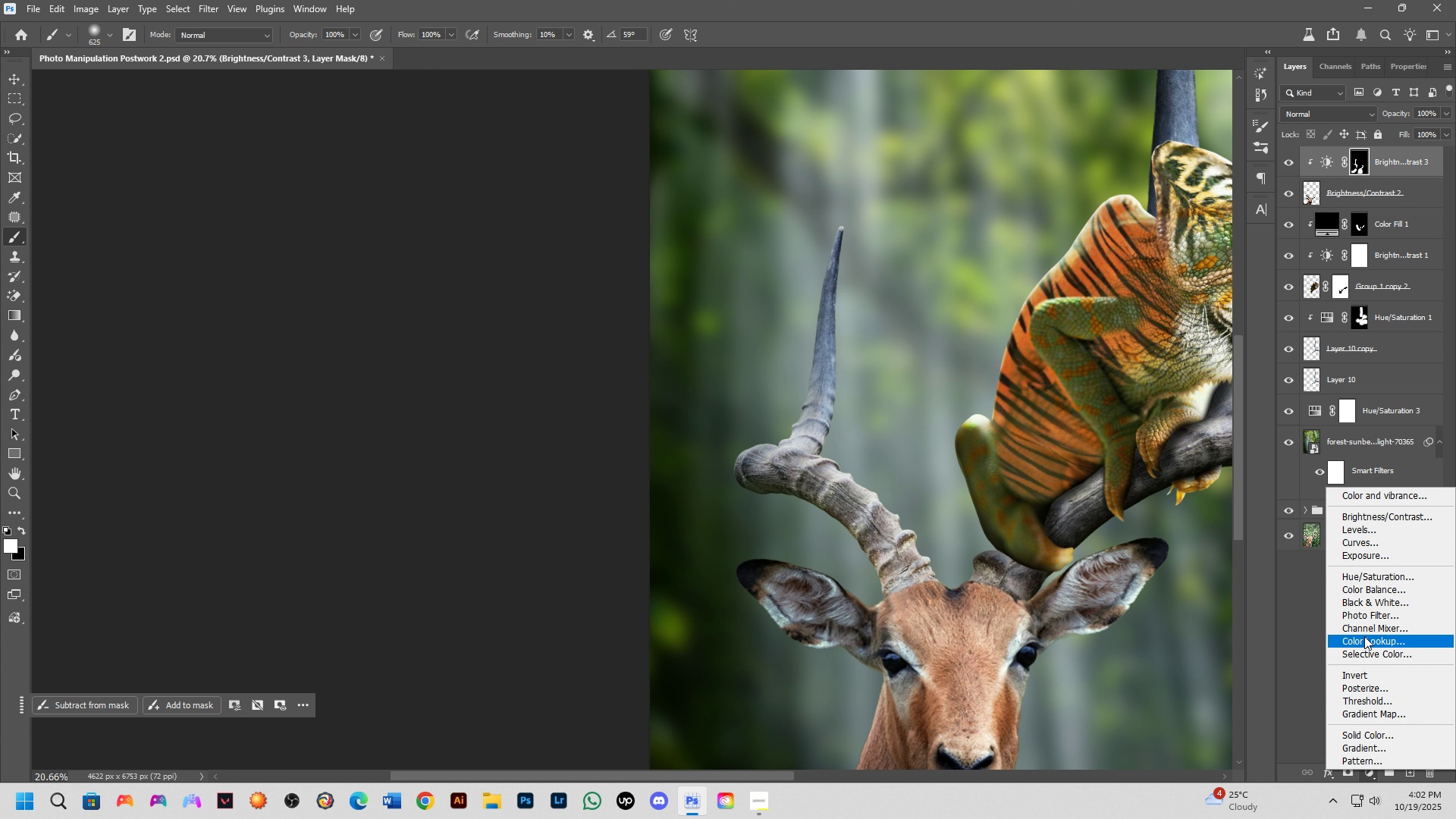 
left_click_drag(start_coordinate=[1364, 635], to_coordinate=[1370, 729])
 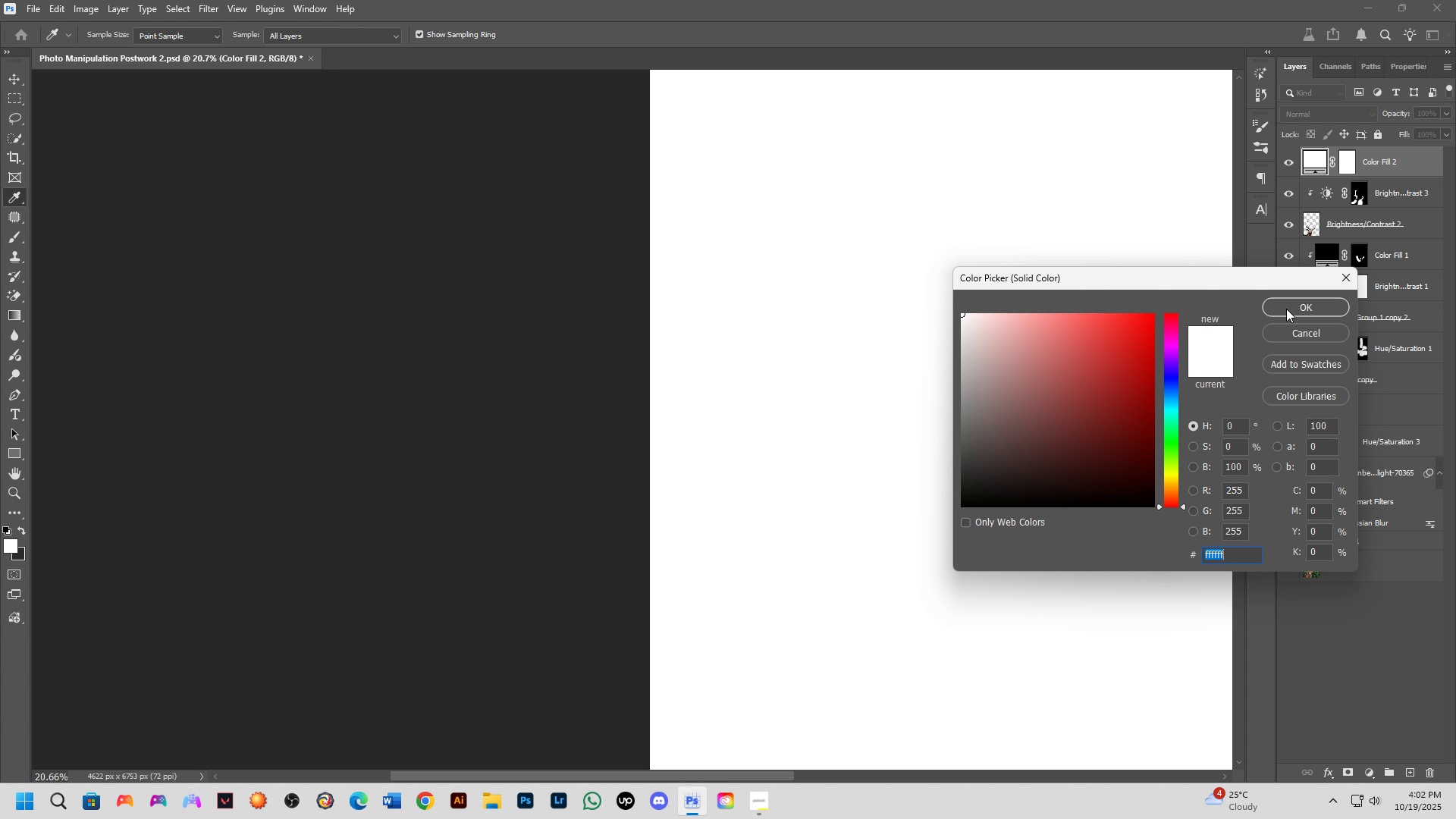 
left_click([1292, 304])
 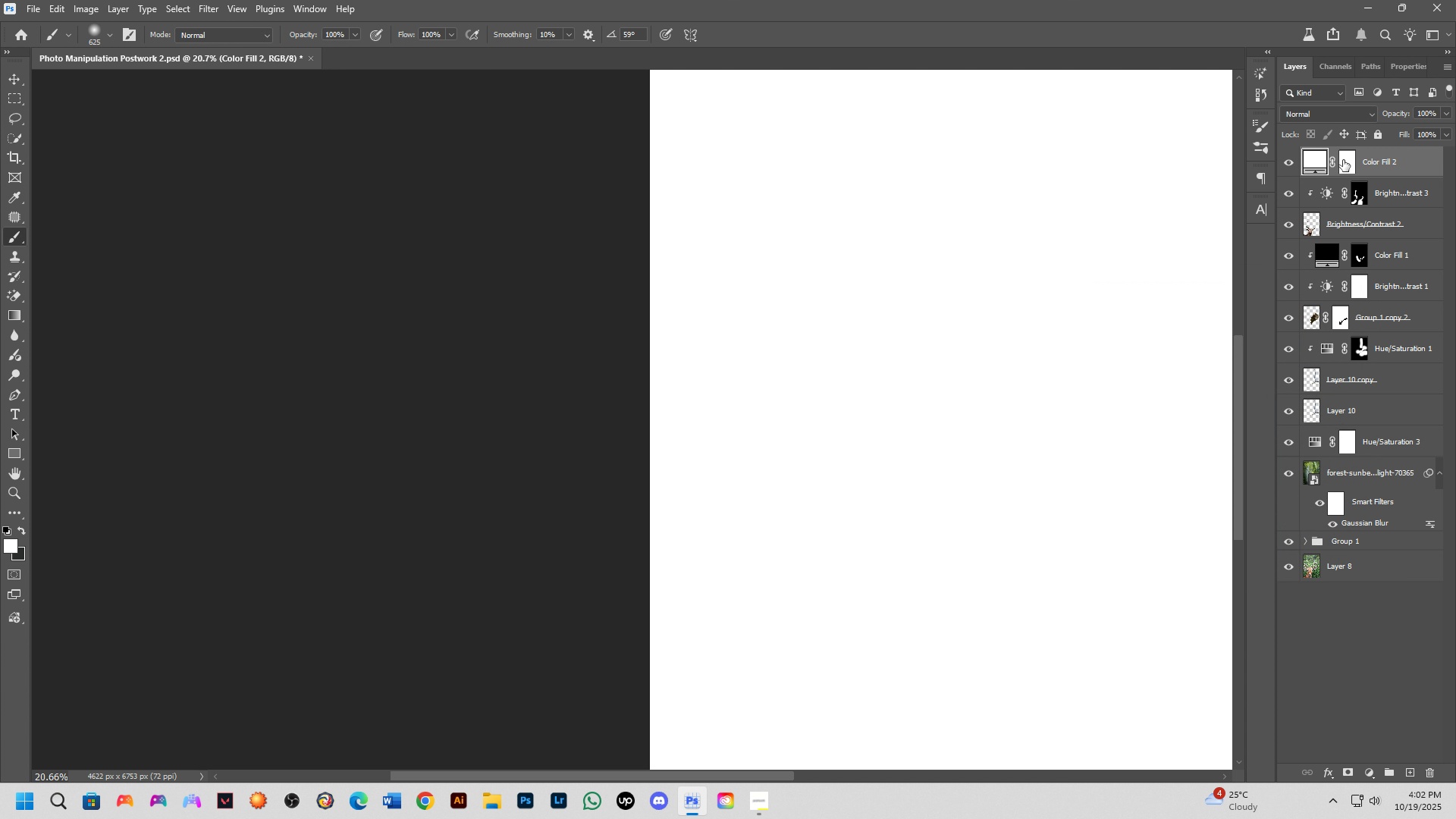 
left_click([1343, 160])
 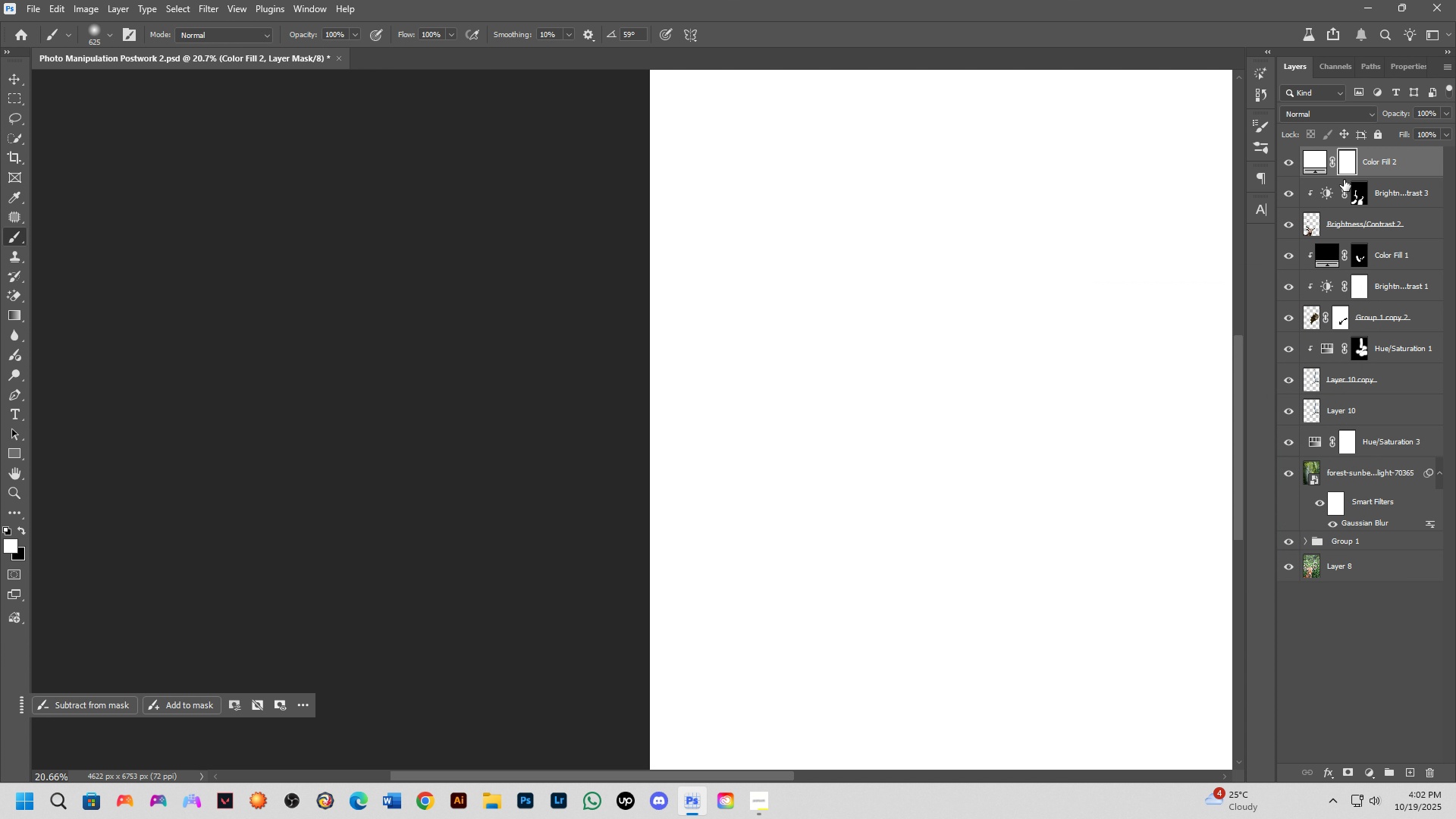 
key(Control+I)
 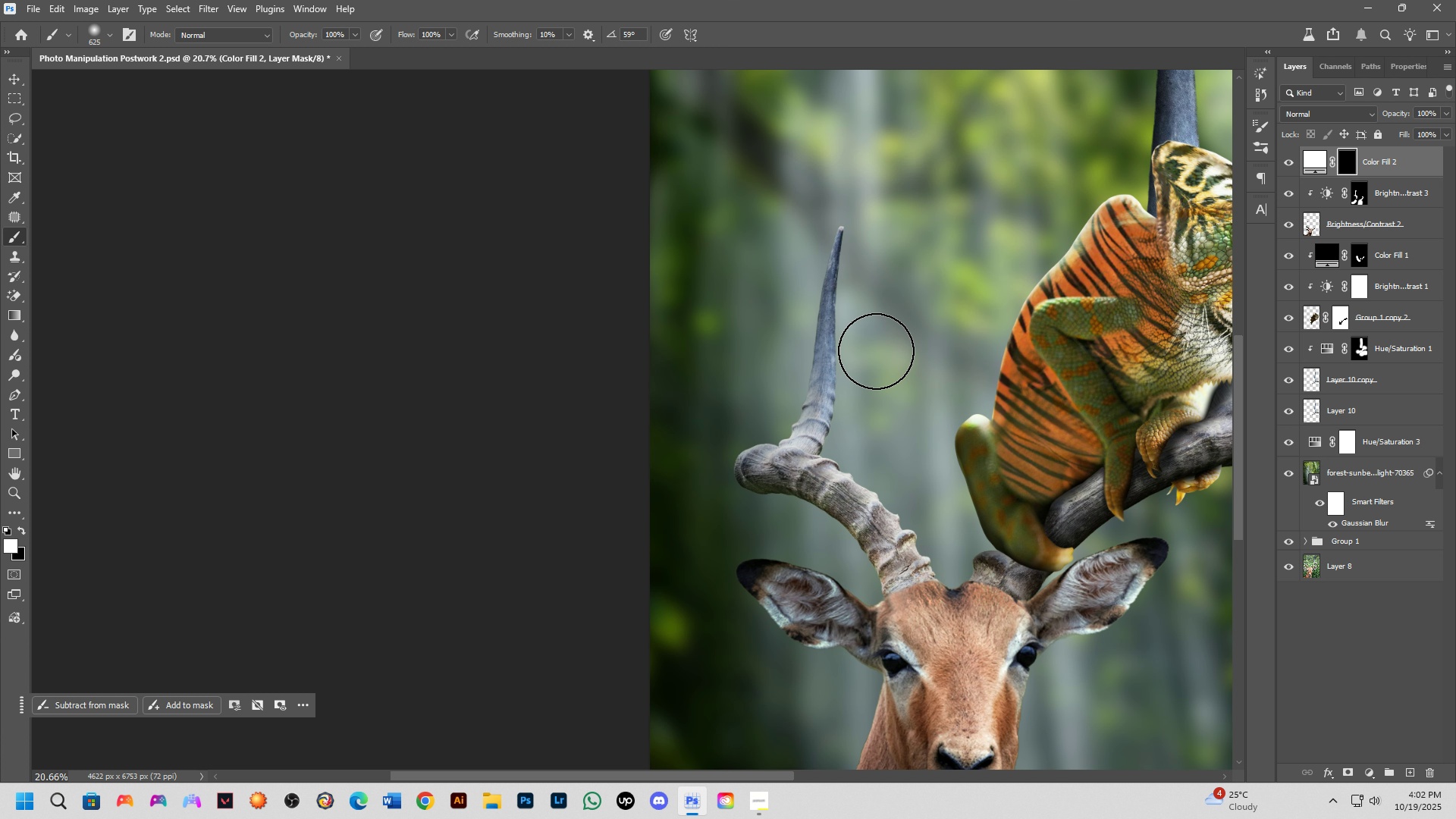 
scroll: coordinate [880, 315], scroll_direction: up, amount: 8.0
 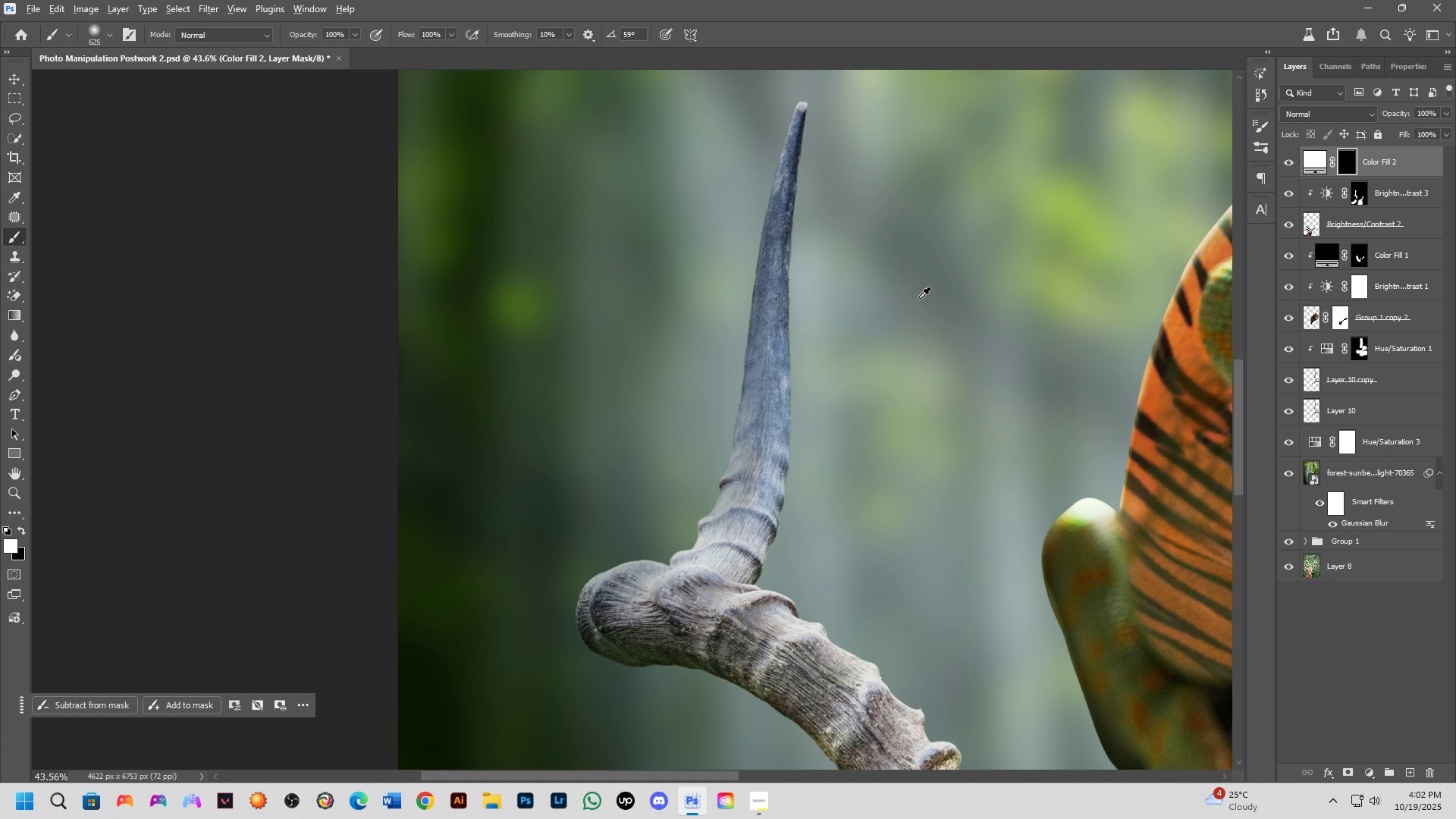 
hold_key(key=AltLeft, duration=1.04)
 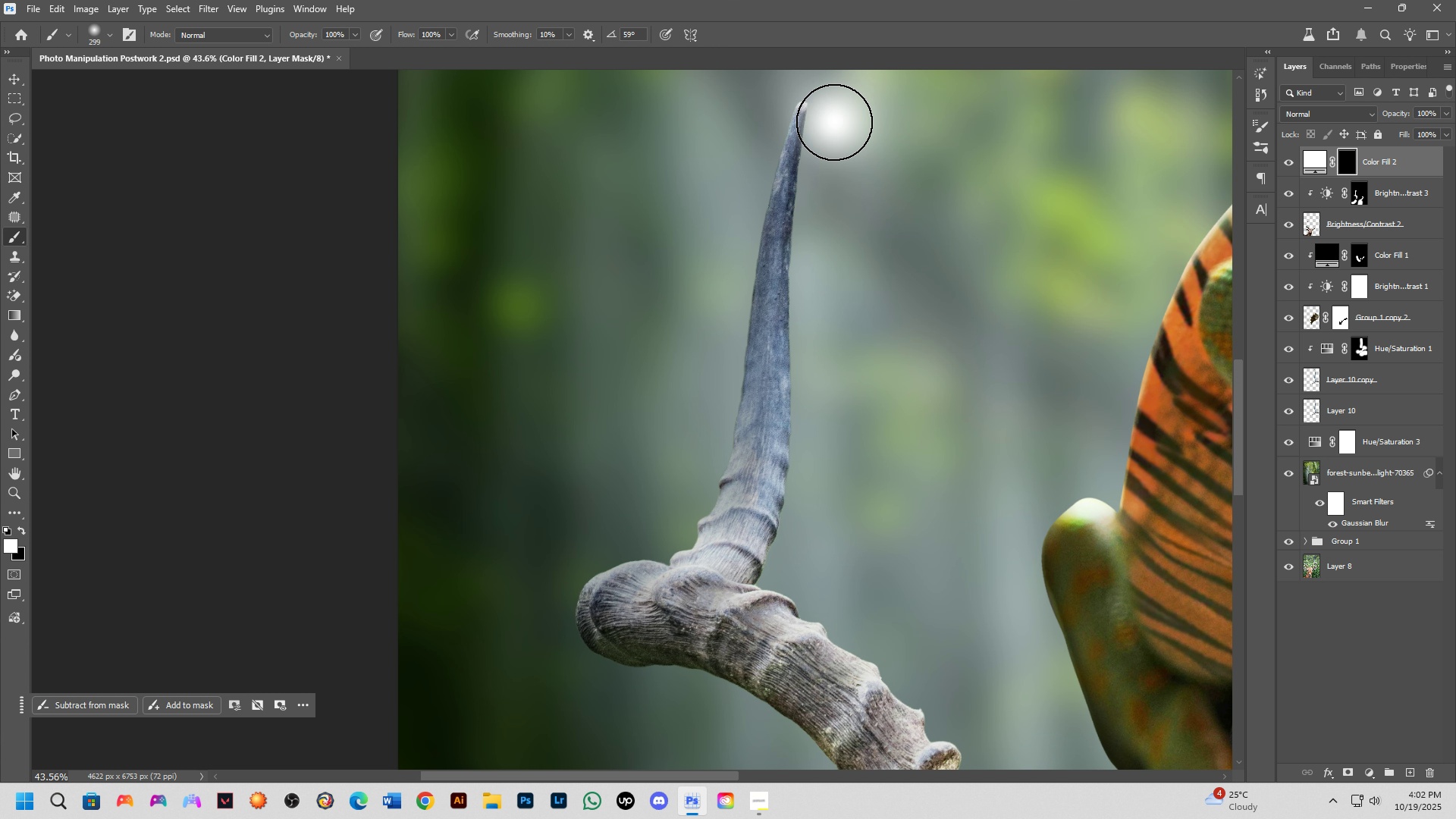 
left_click_drag(start_coordinate=[834, 121], to_coordinate=[829, 196])
 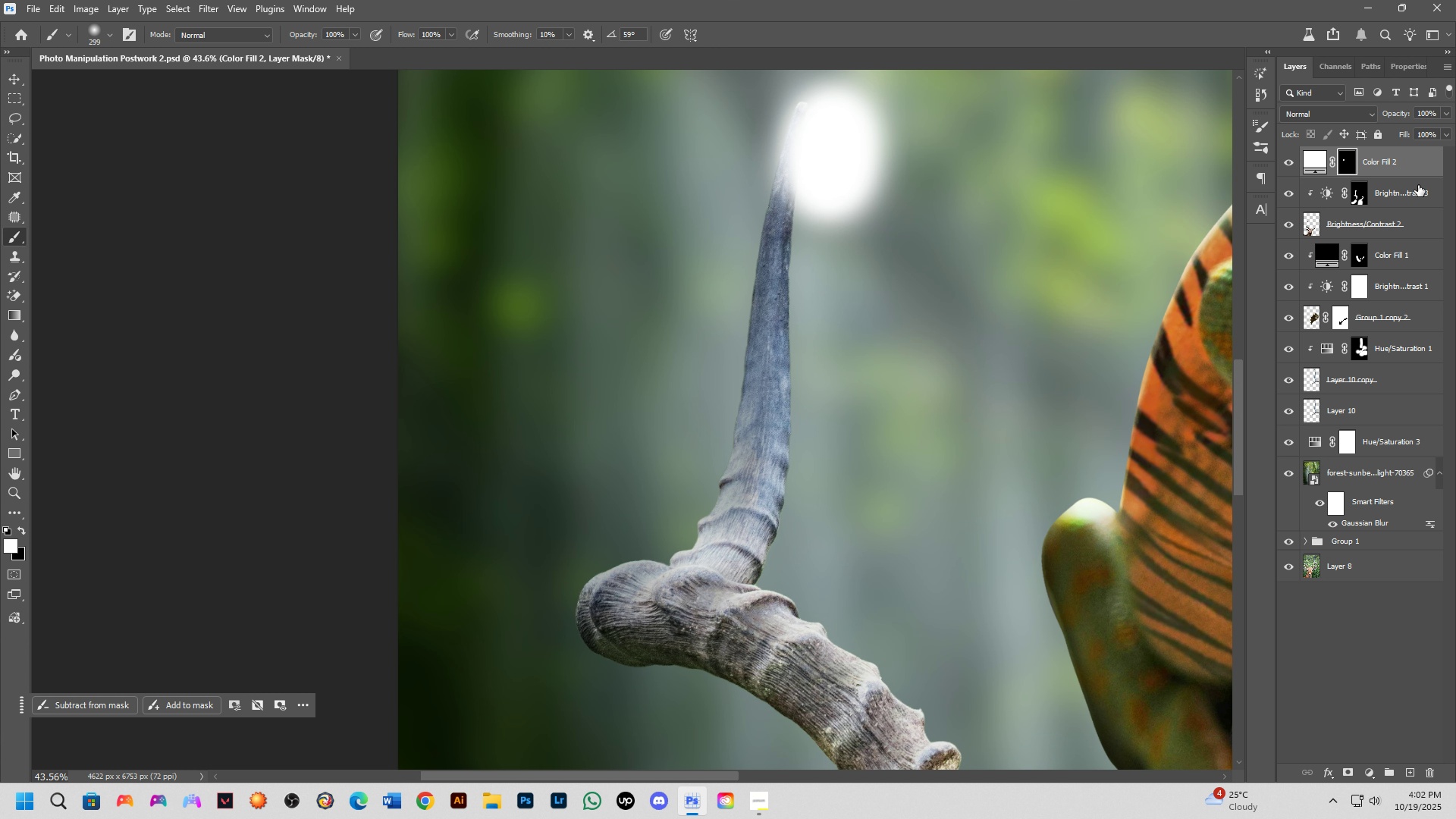 
hold_key(key=AltLeft, duration=0.43)
left_click([1412, 180])
 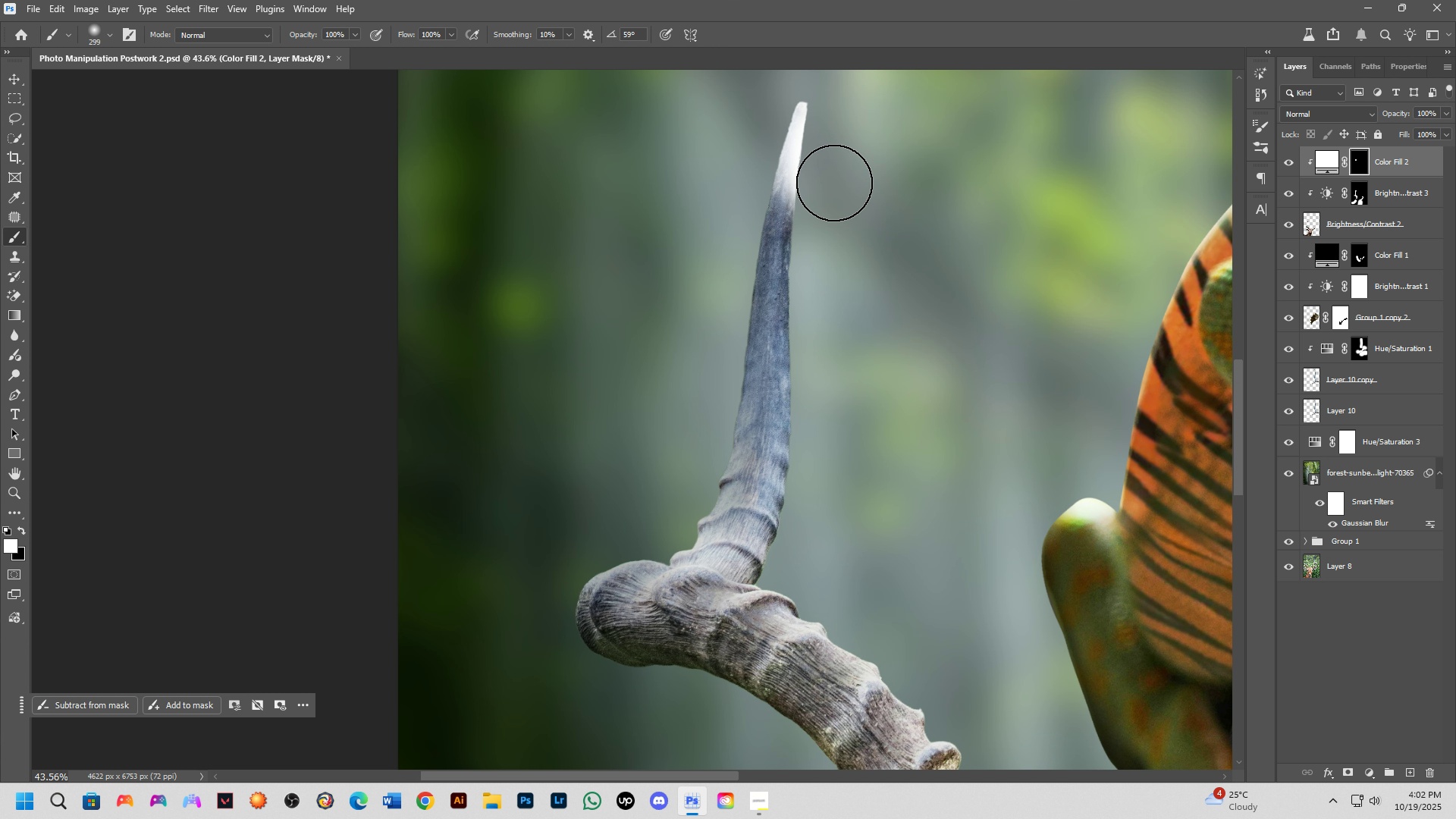 
hold_key(key=AltLeft, duration=0.4)
 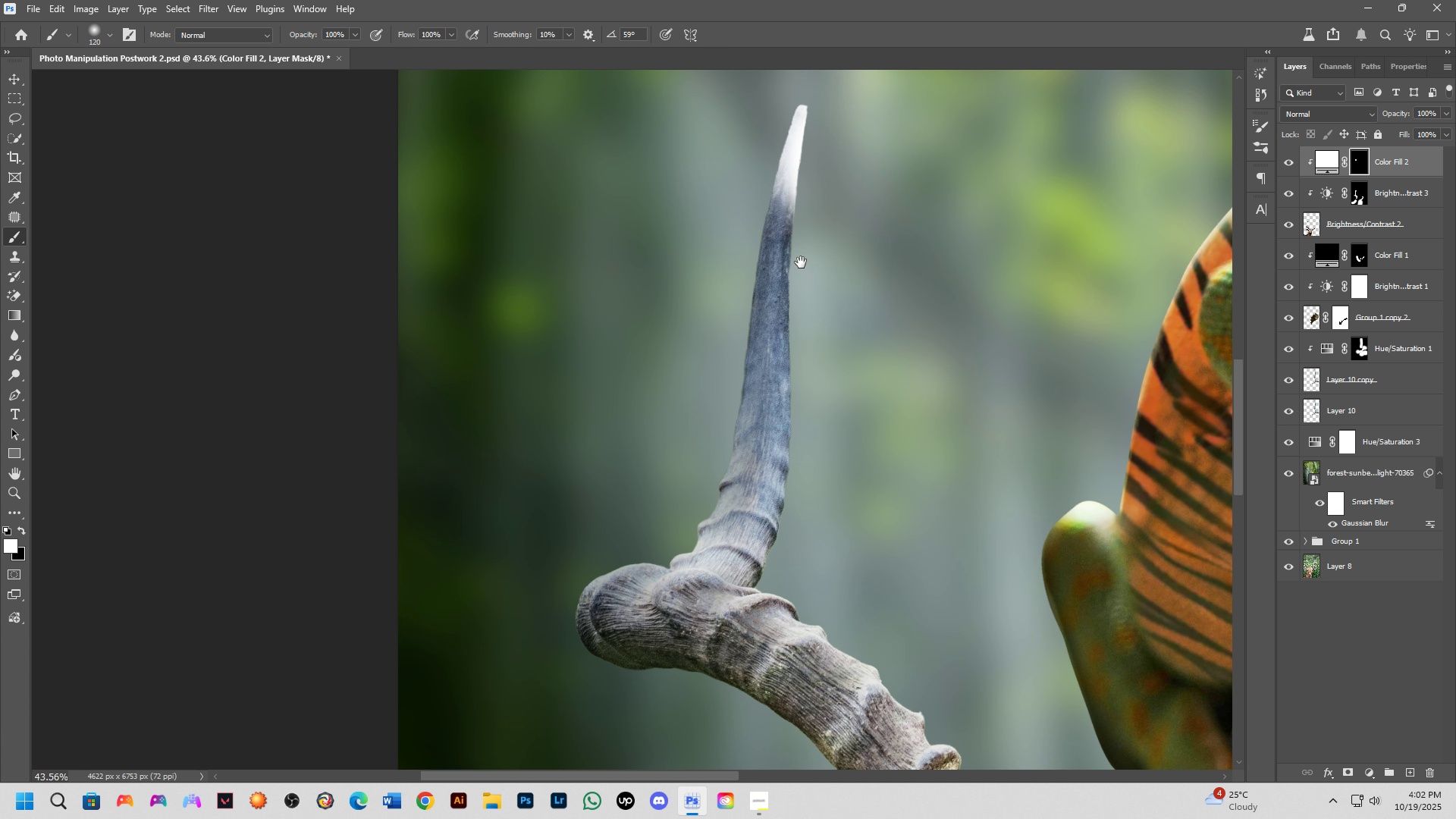 
hold_key(key=Space, duration=0.43)
 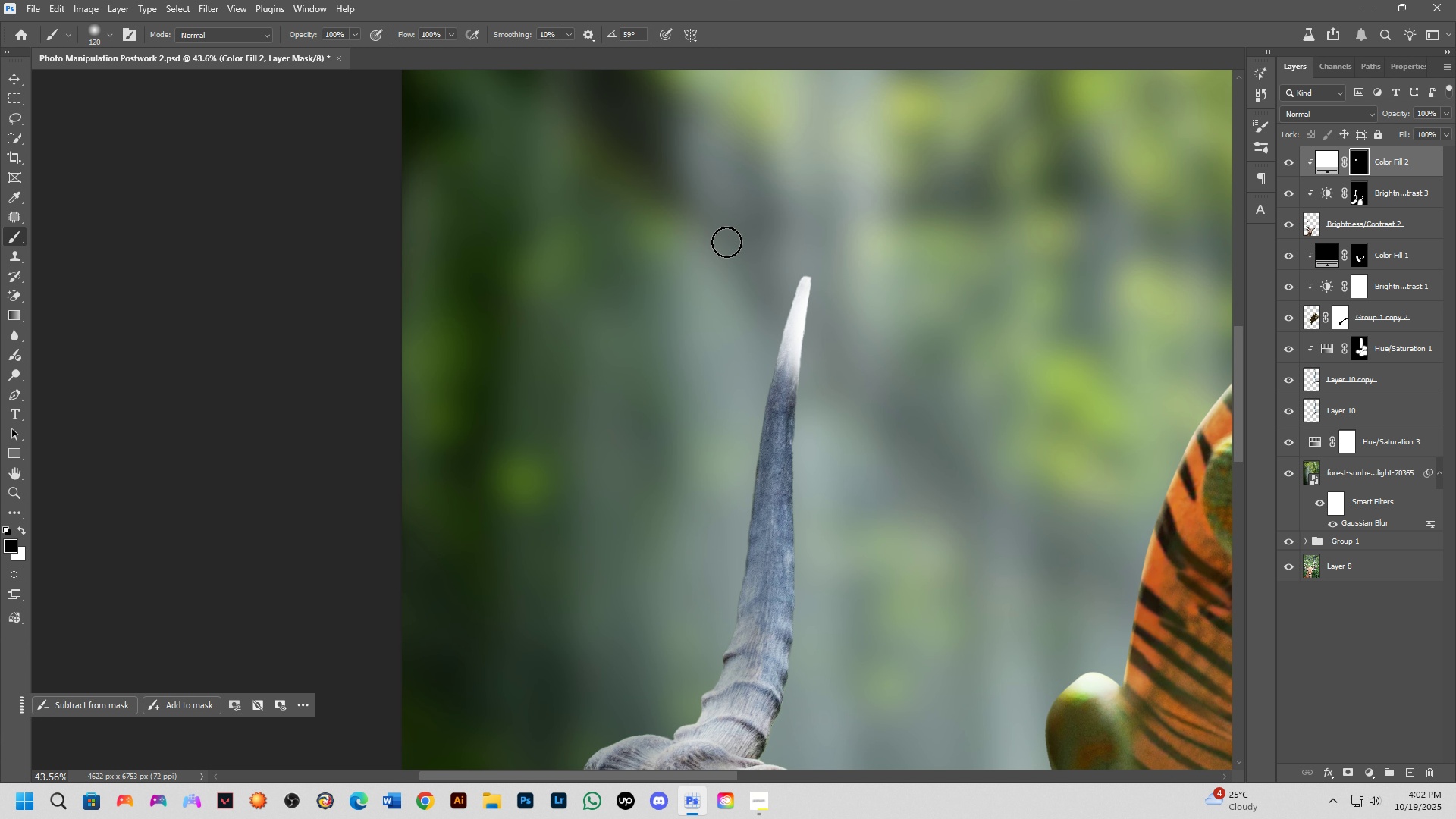 
left_click_drag(start_coordinate=[797, 208], to_coordinate=[801, 382])
 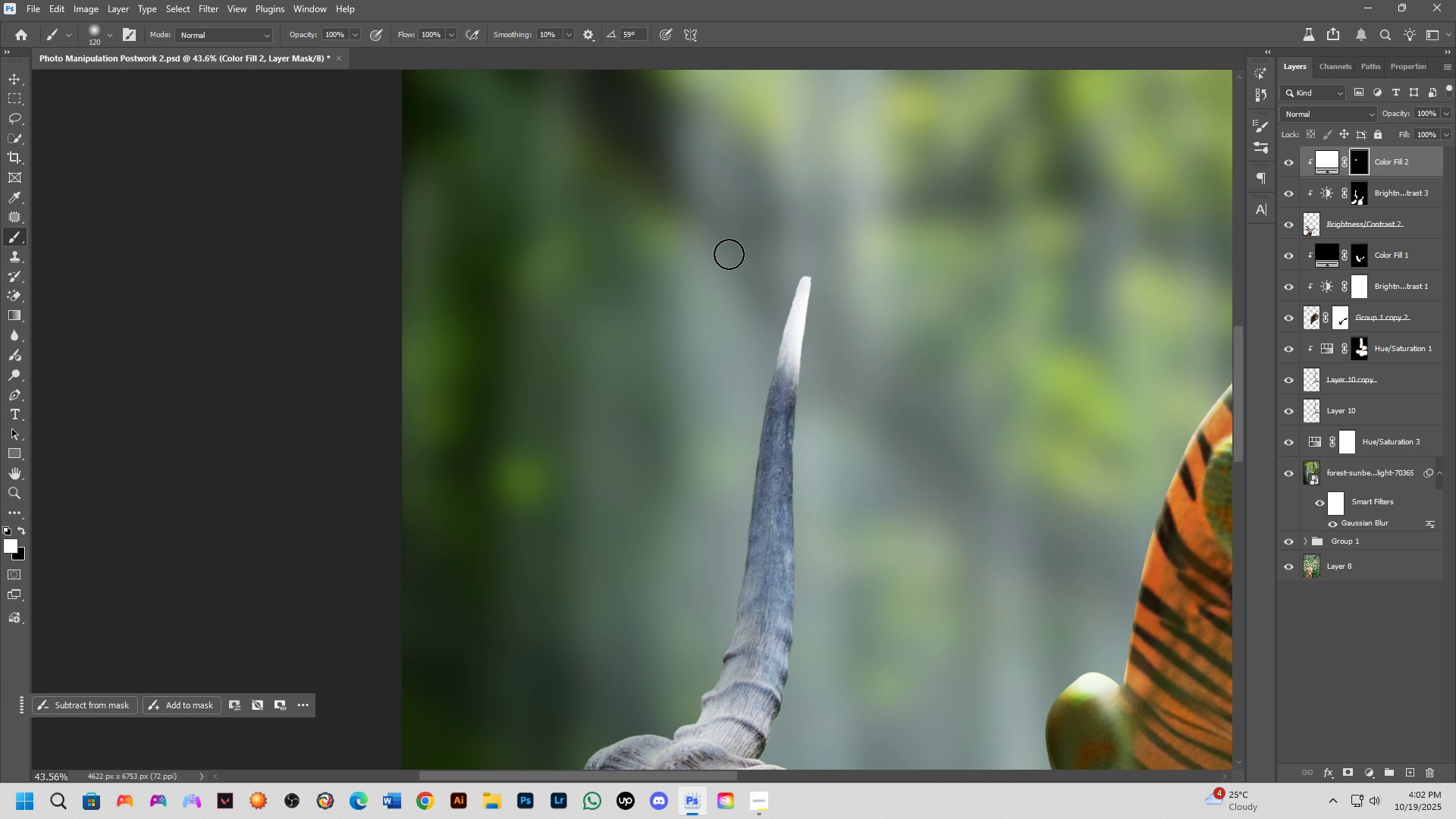 
key(X)
 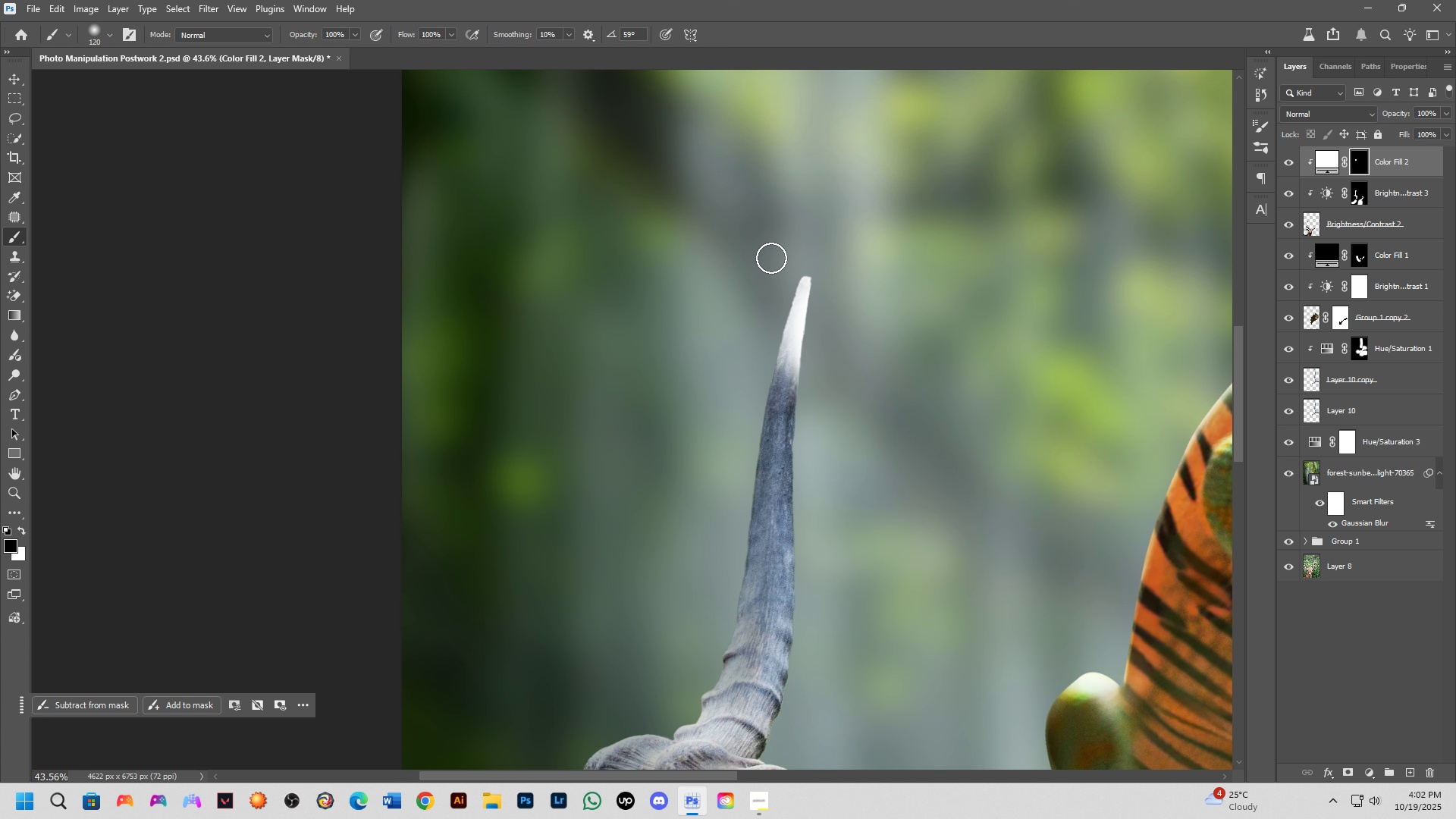 
left_click_drag(start_coordinate=[784, 261], to_coordinate=[770, 422])
 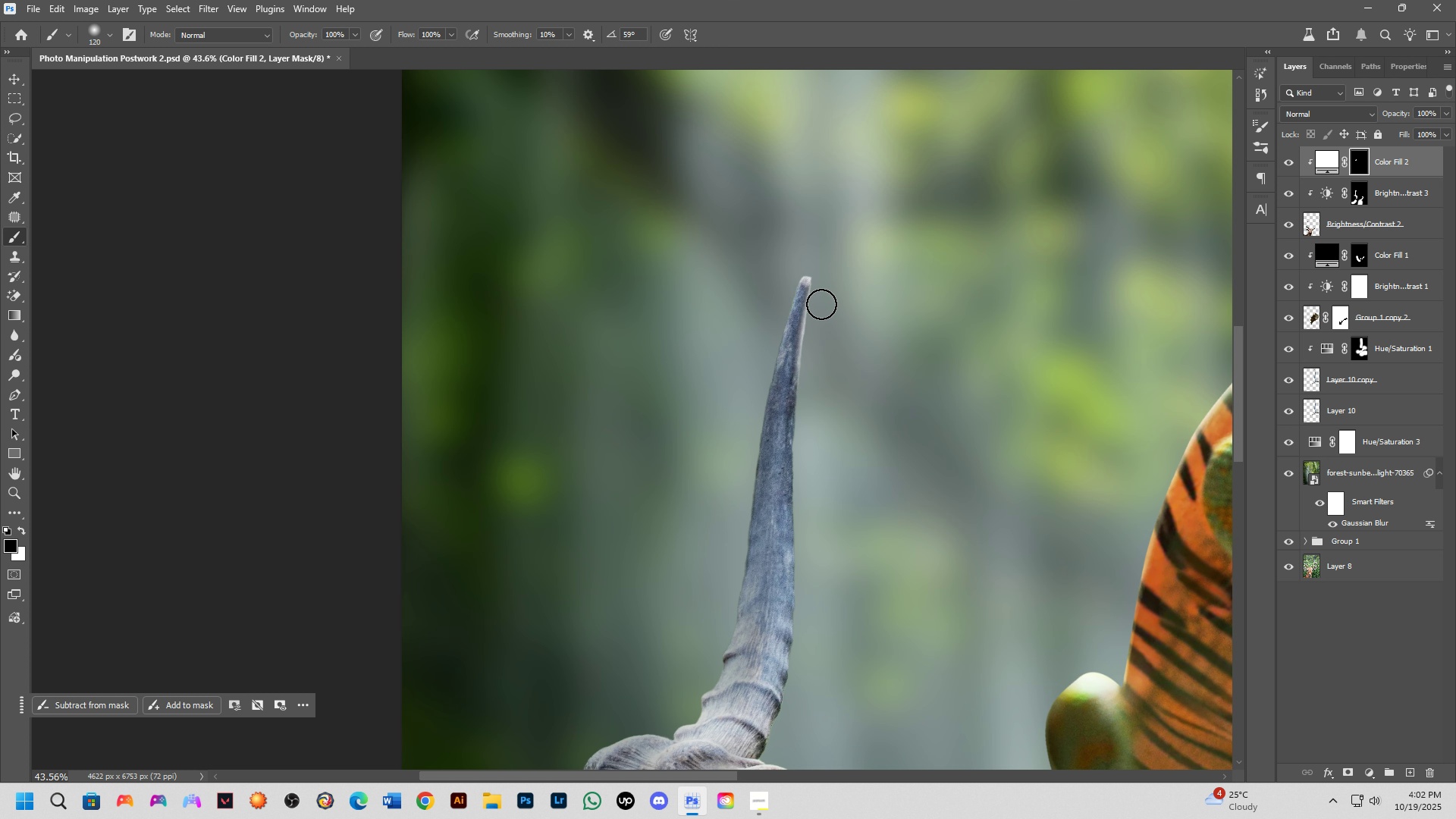 
key(X)
 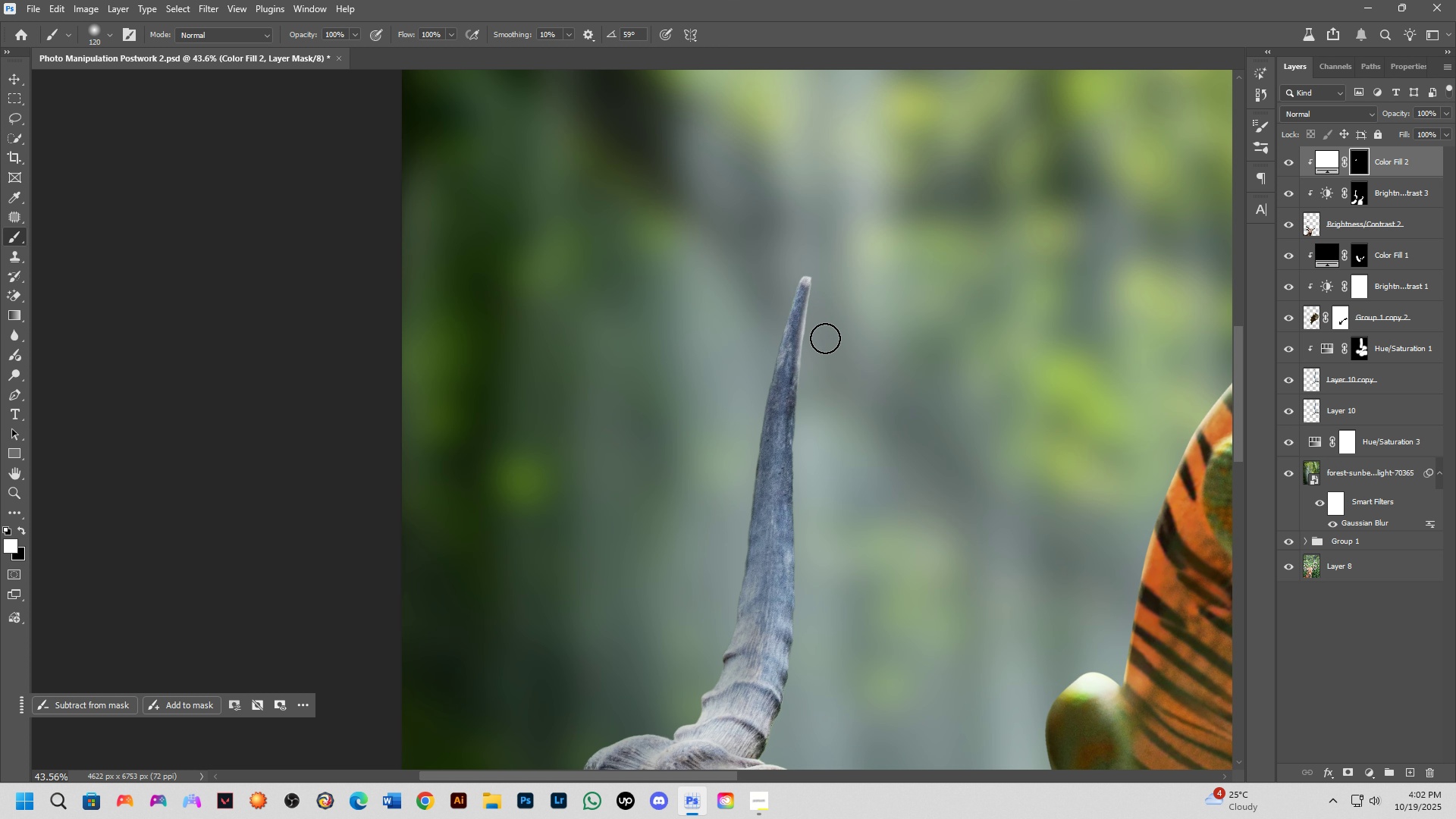 
left_click_drag(start_coordinate=[826, 328], to_coordinate=[802, 663])
 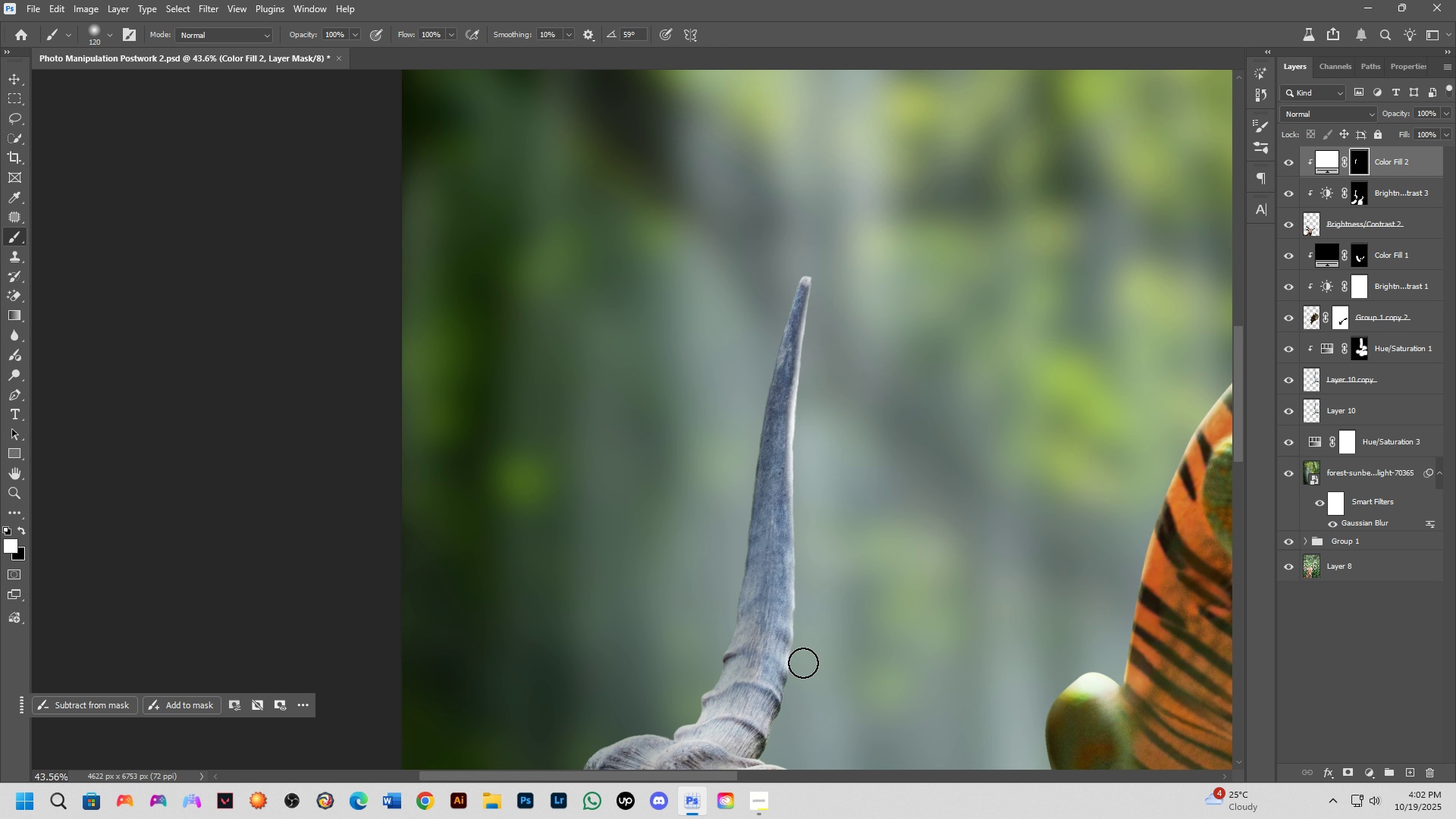 
left_click_drag(start_coordinate=[802, 663], to_coordinate=[799, 693])
 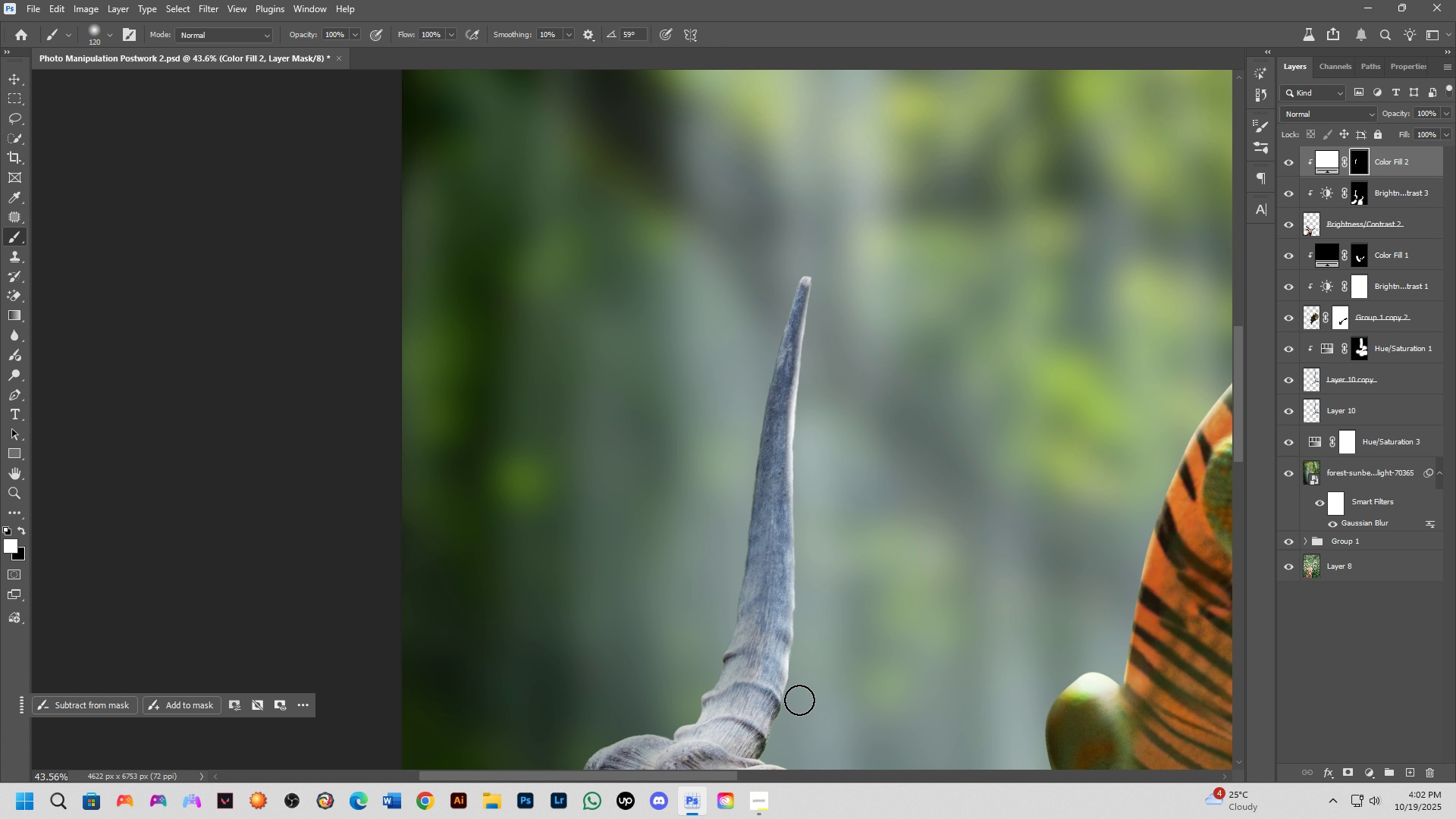 
left_click_drag(start_coordinate=[799, 699], to_coordinate=[799, 733])
 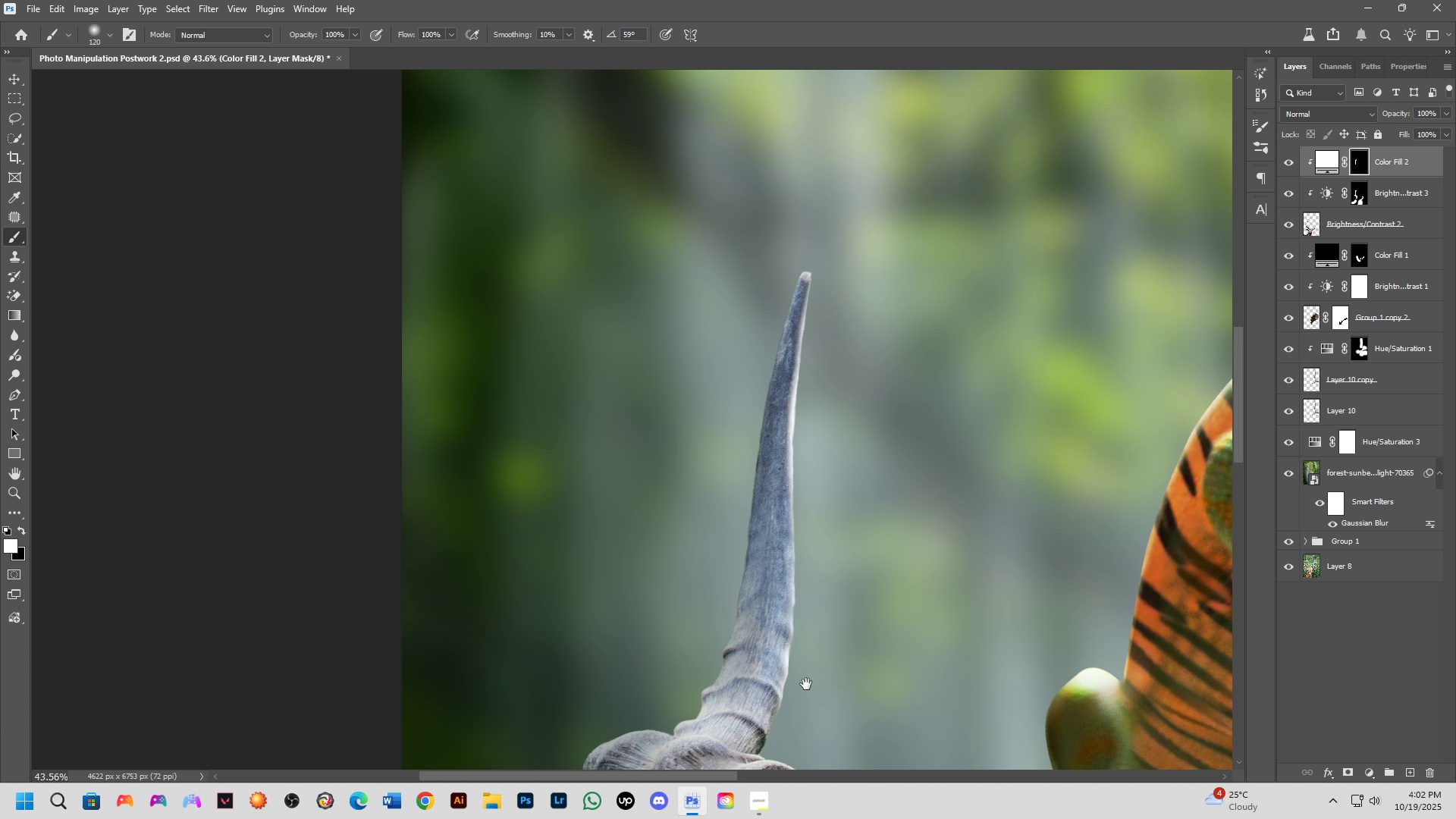 
hold_key(key=Space, duration=0.53)
 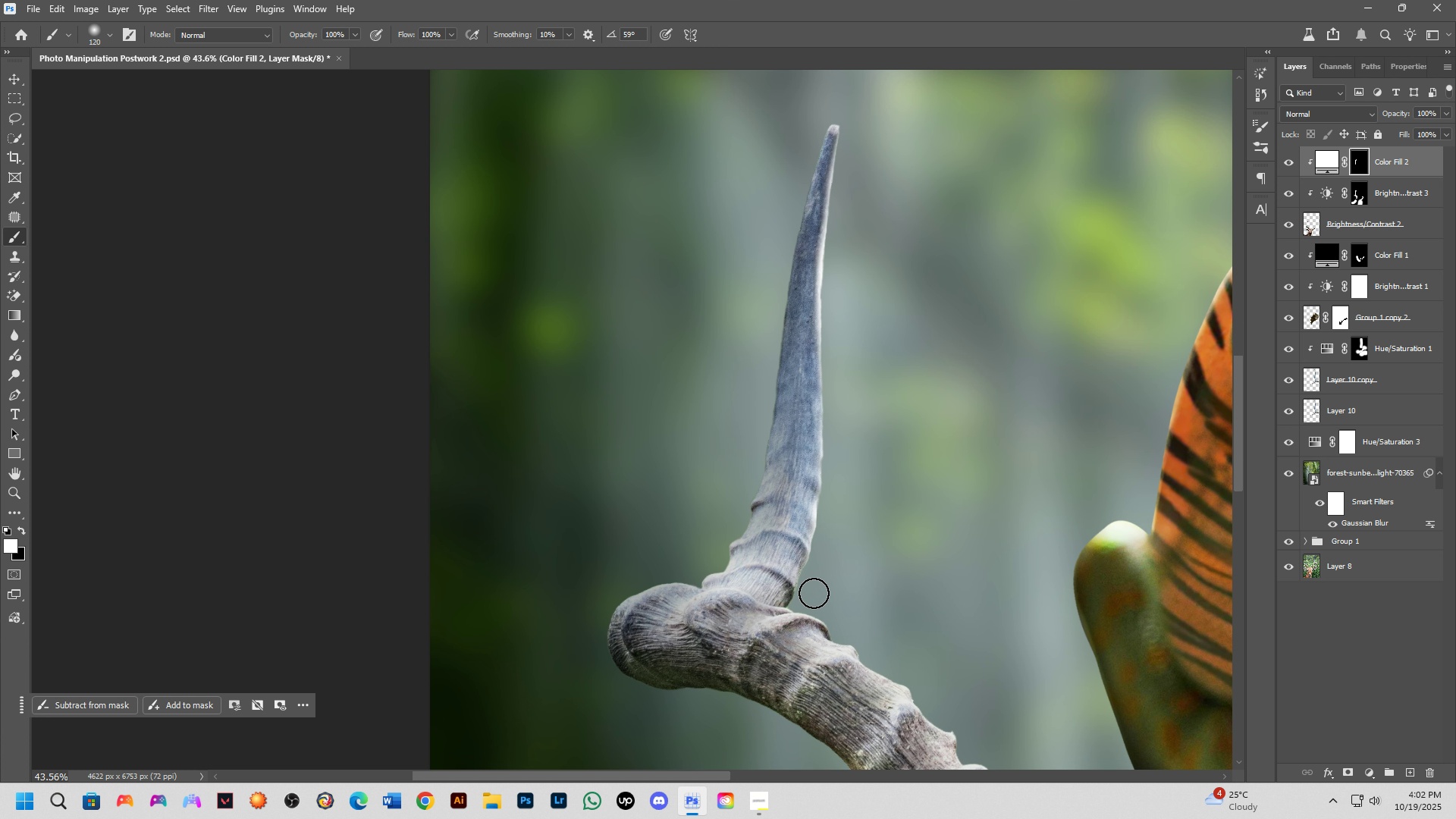 
left_click_drag(start_coordinate=[798, 728], to_coordinate=[826, 576])
 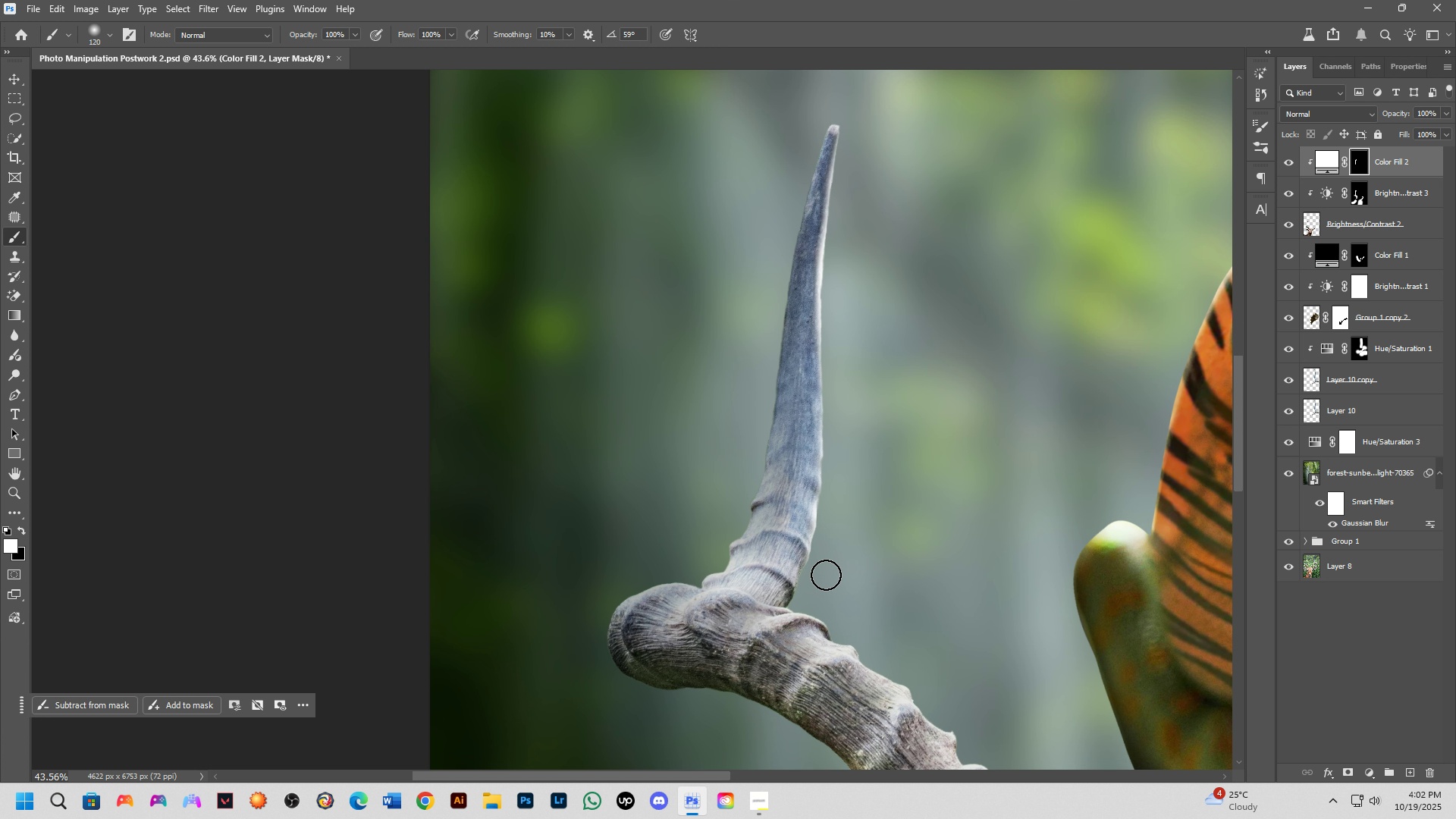 
left_click_drag(start_coordinate=[826, 575], to_coordinate=[806, 600])
 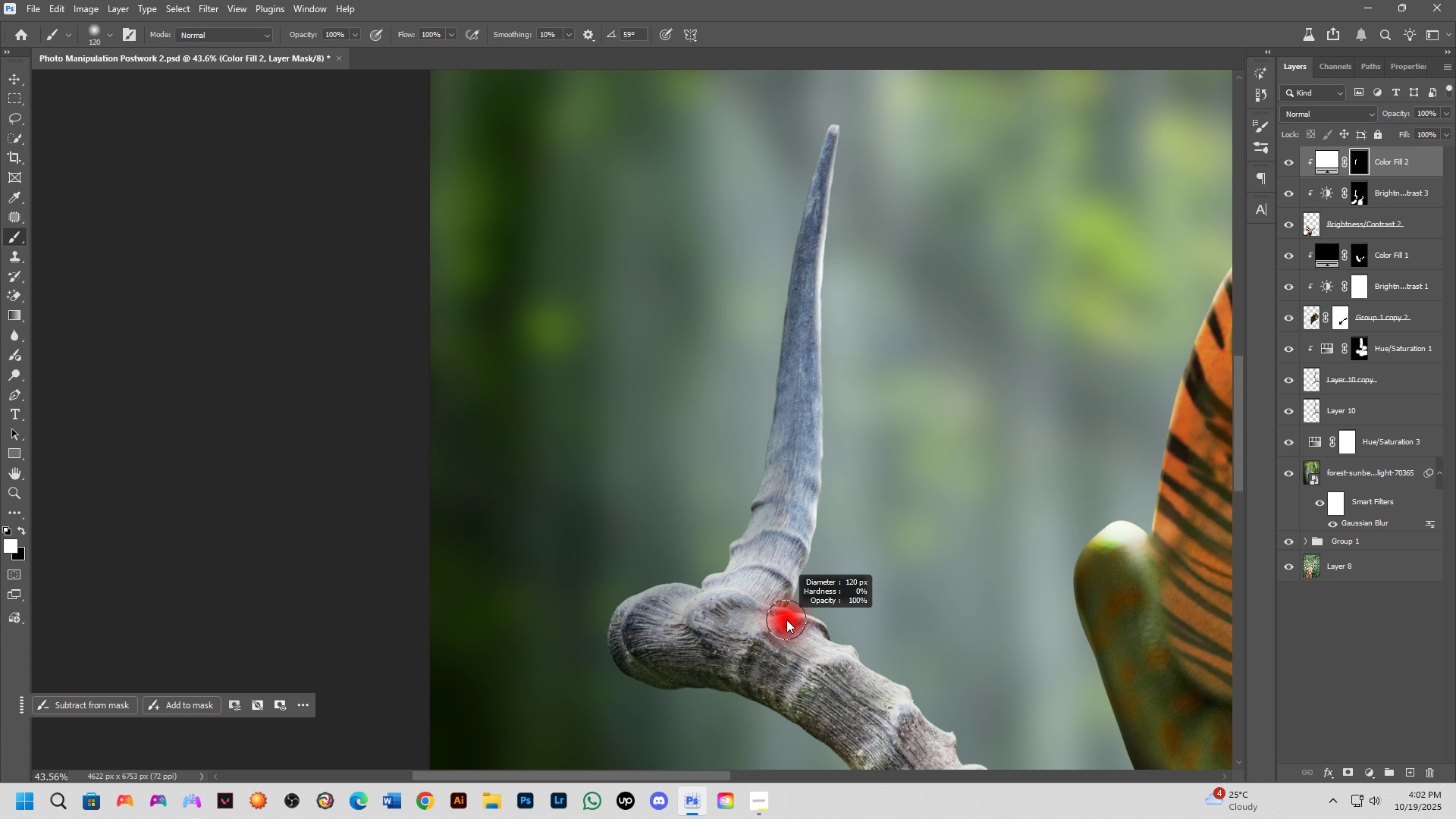 
key(Alt+AltLeft)
 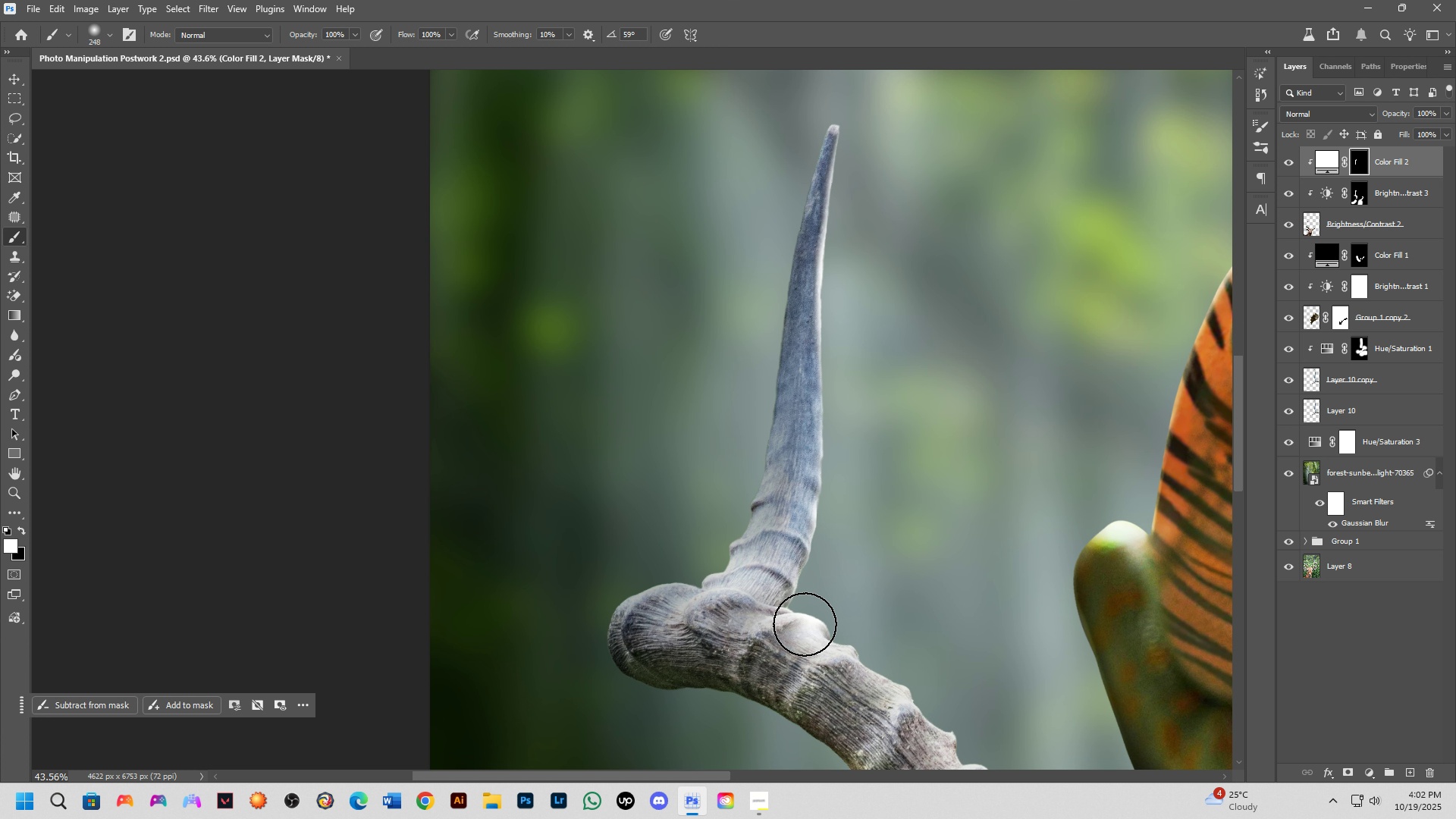 
left_click_drag(start_coordinate=[814, 617], to_coordinate=[762, 662])
 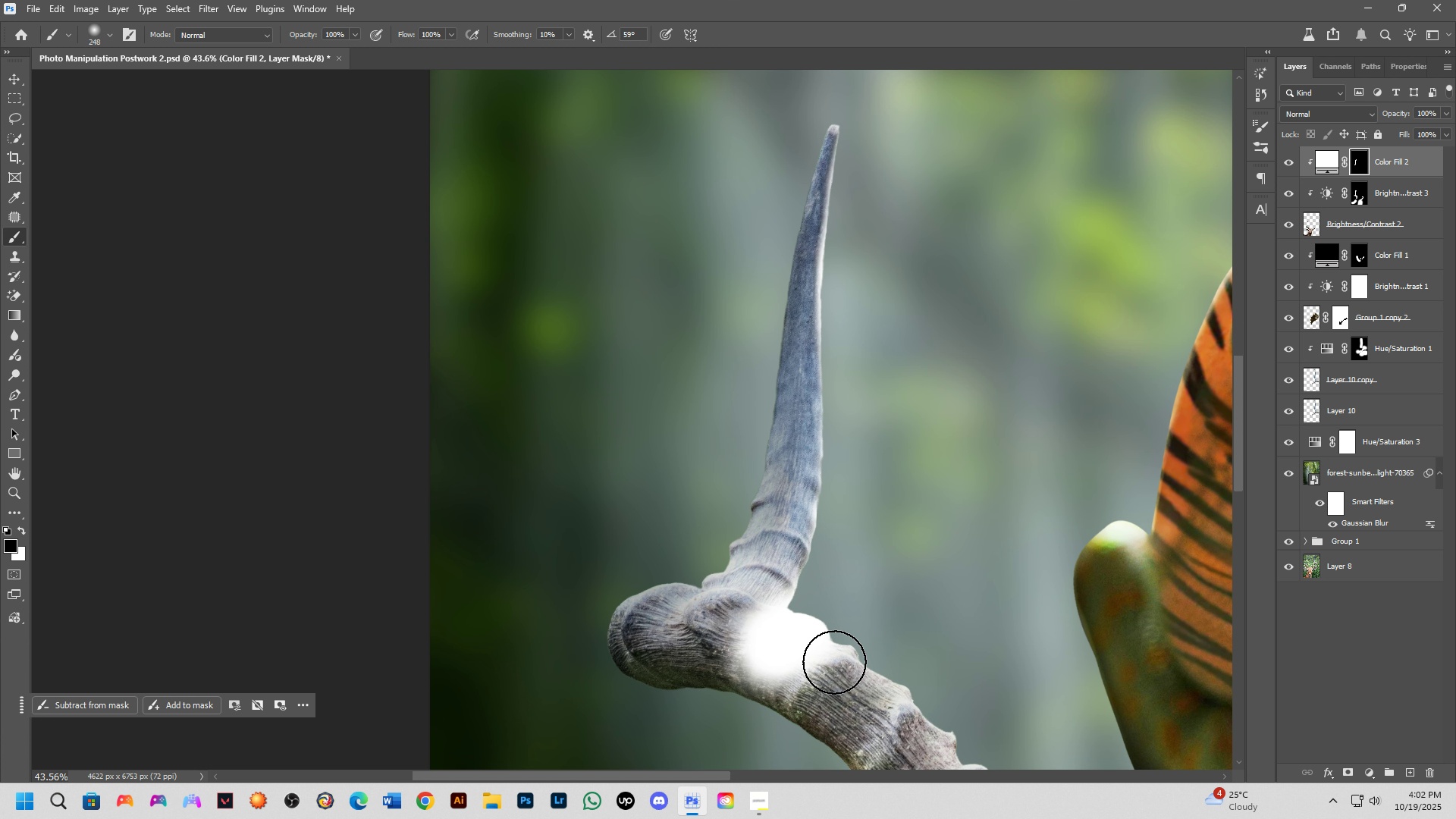 
key(X)
 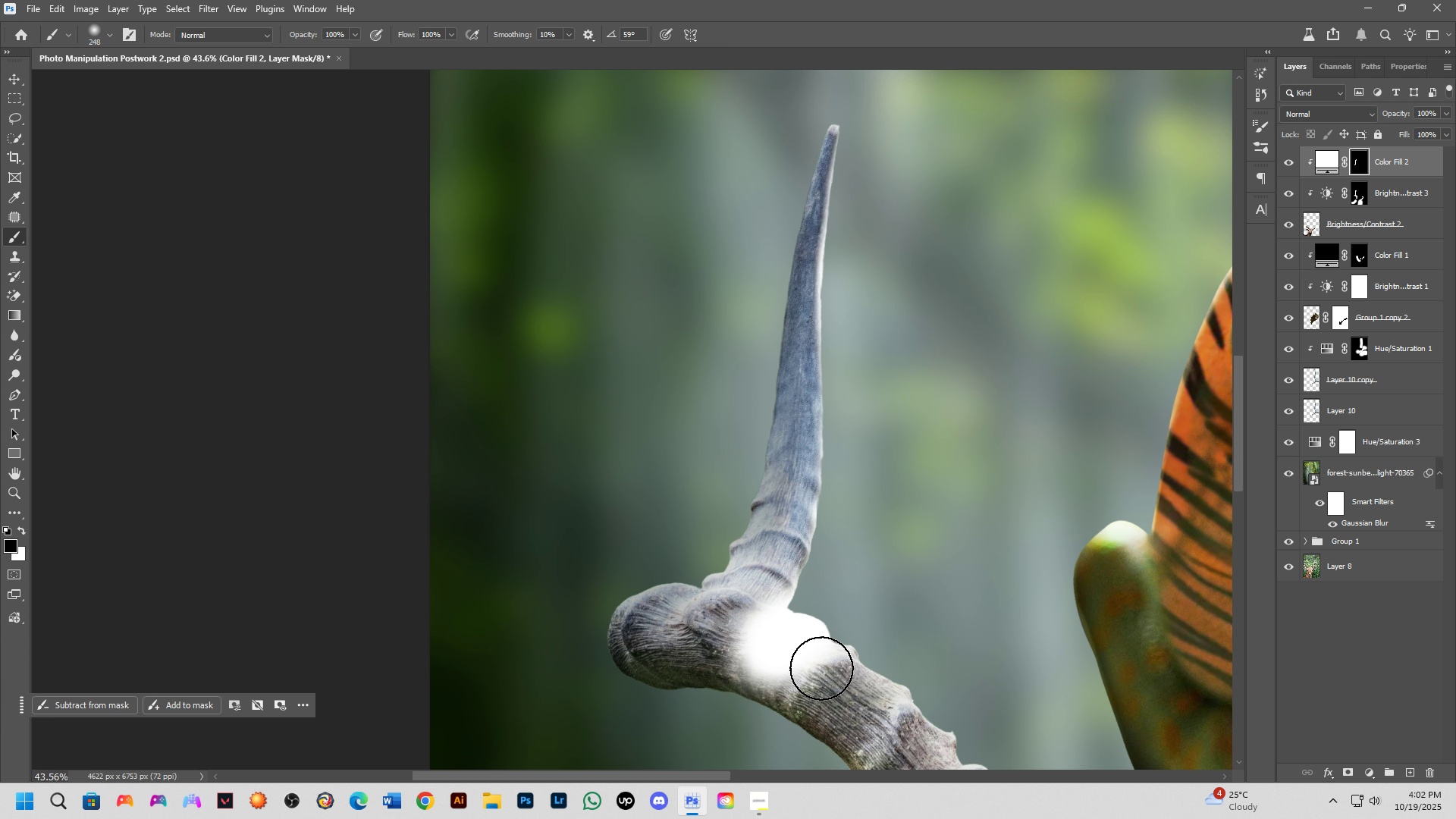 
left_click_drag(start_coordinate=[822, 667], to_coordinate=[754, 692])
 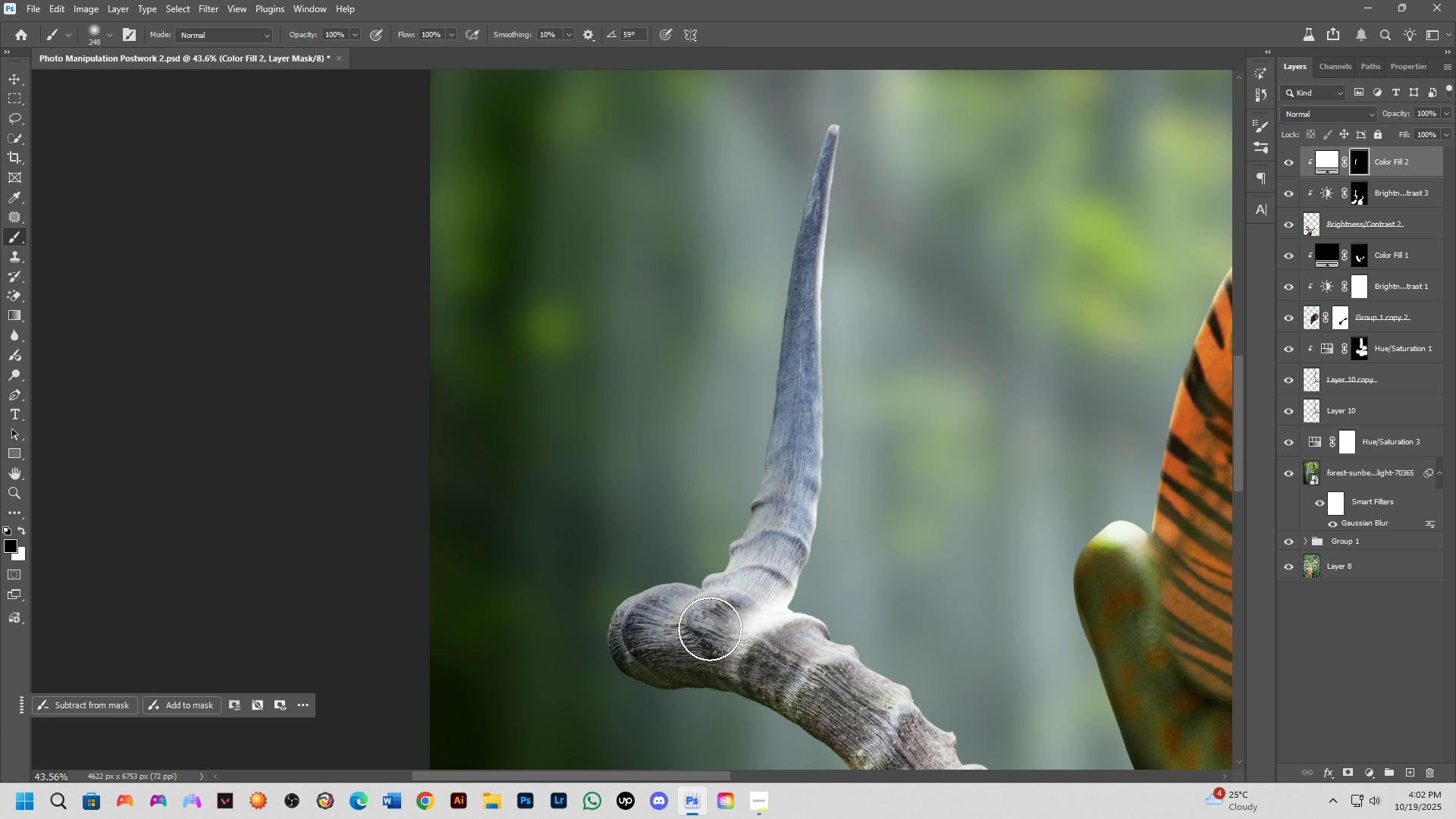 
left_click_drag(start_coordinate=[711, 629], to_coordinate=[717, 630])
 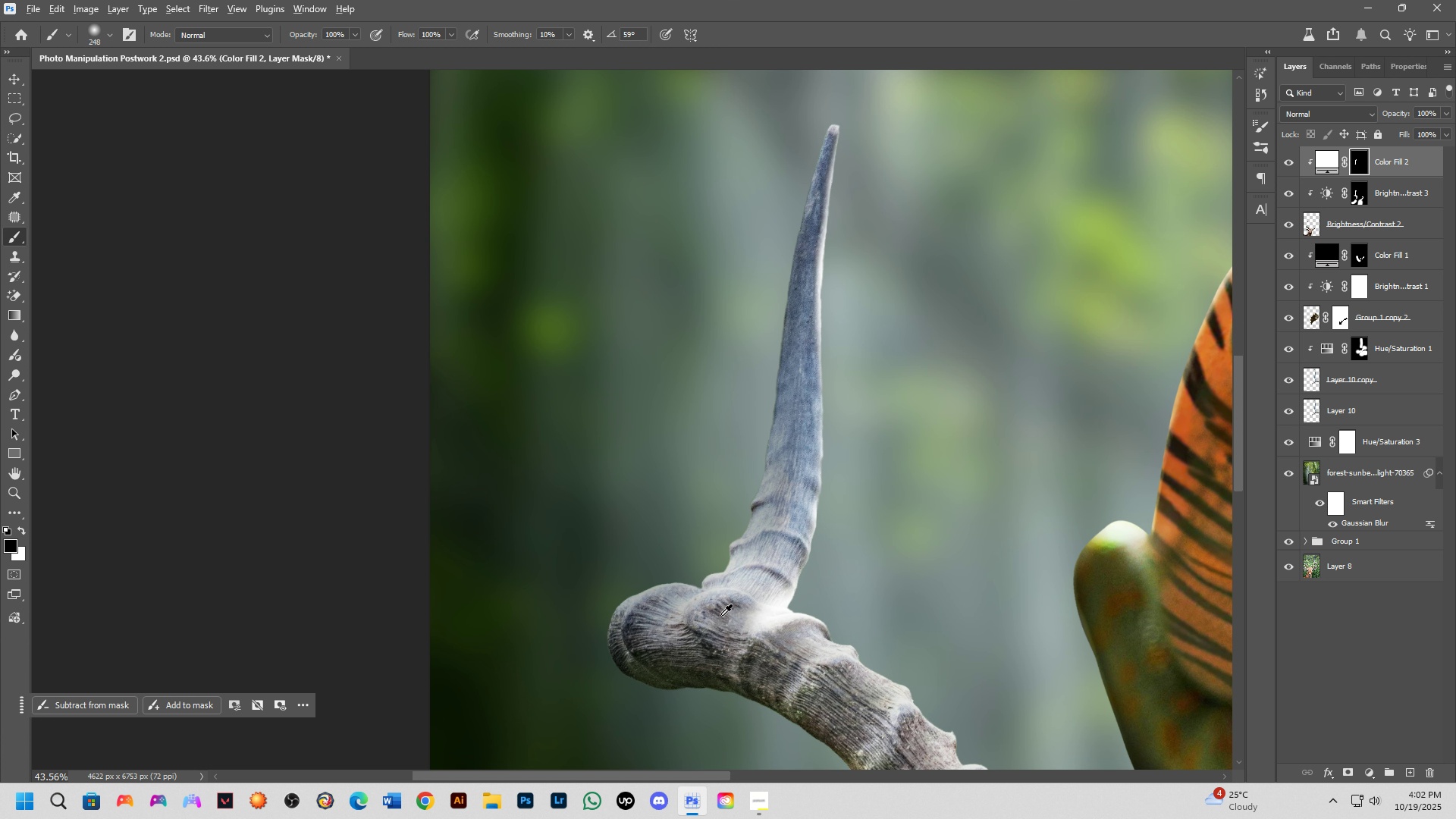 
key(Alt+AltLeft)
 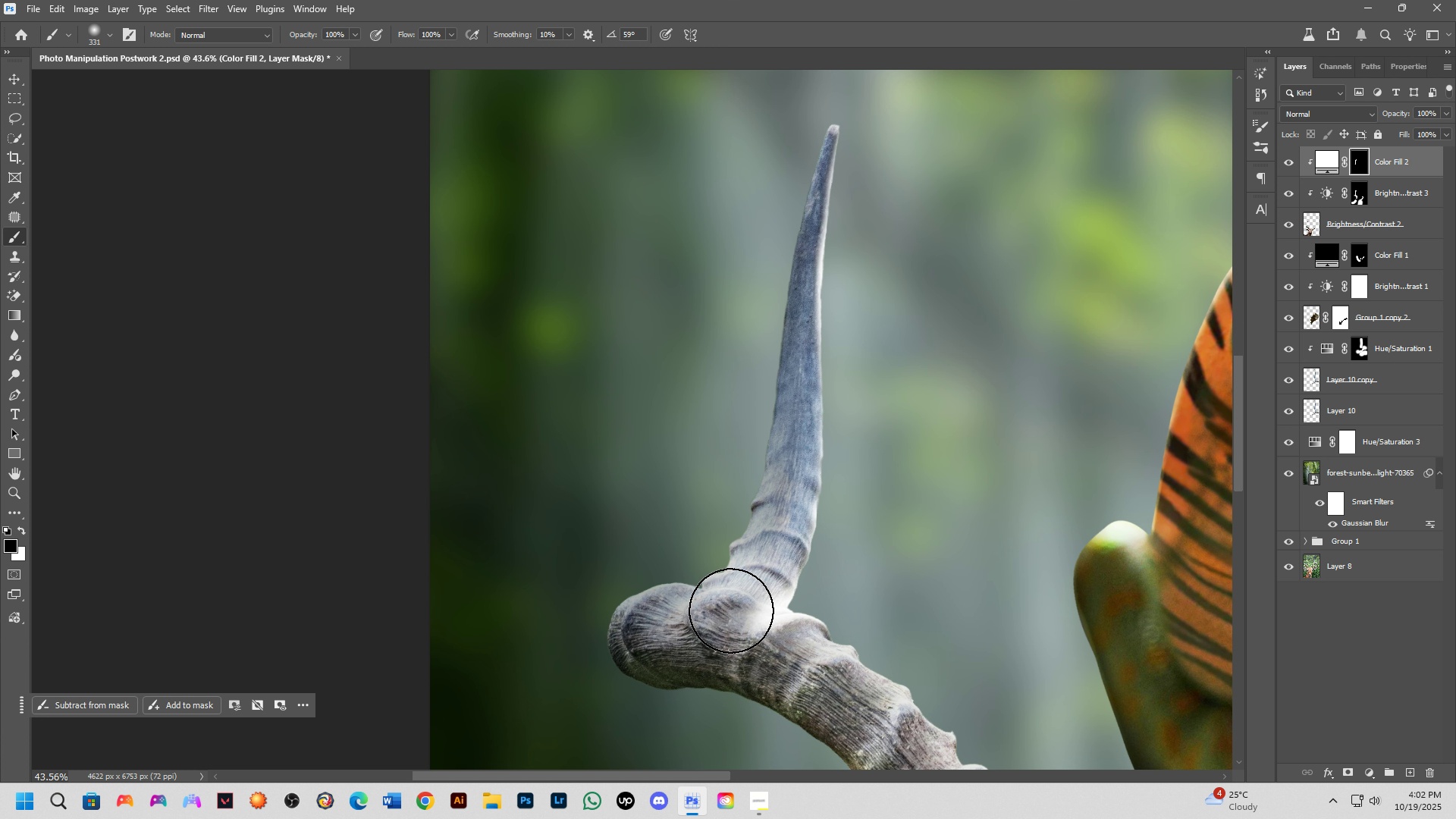 
left_click([731, 610])
 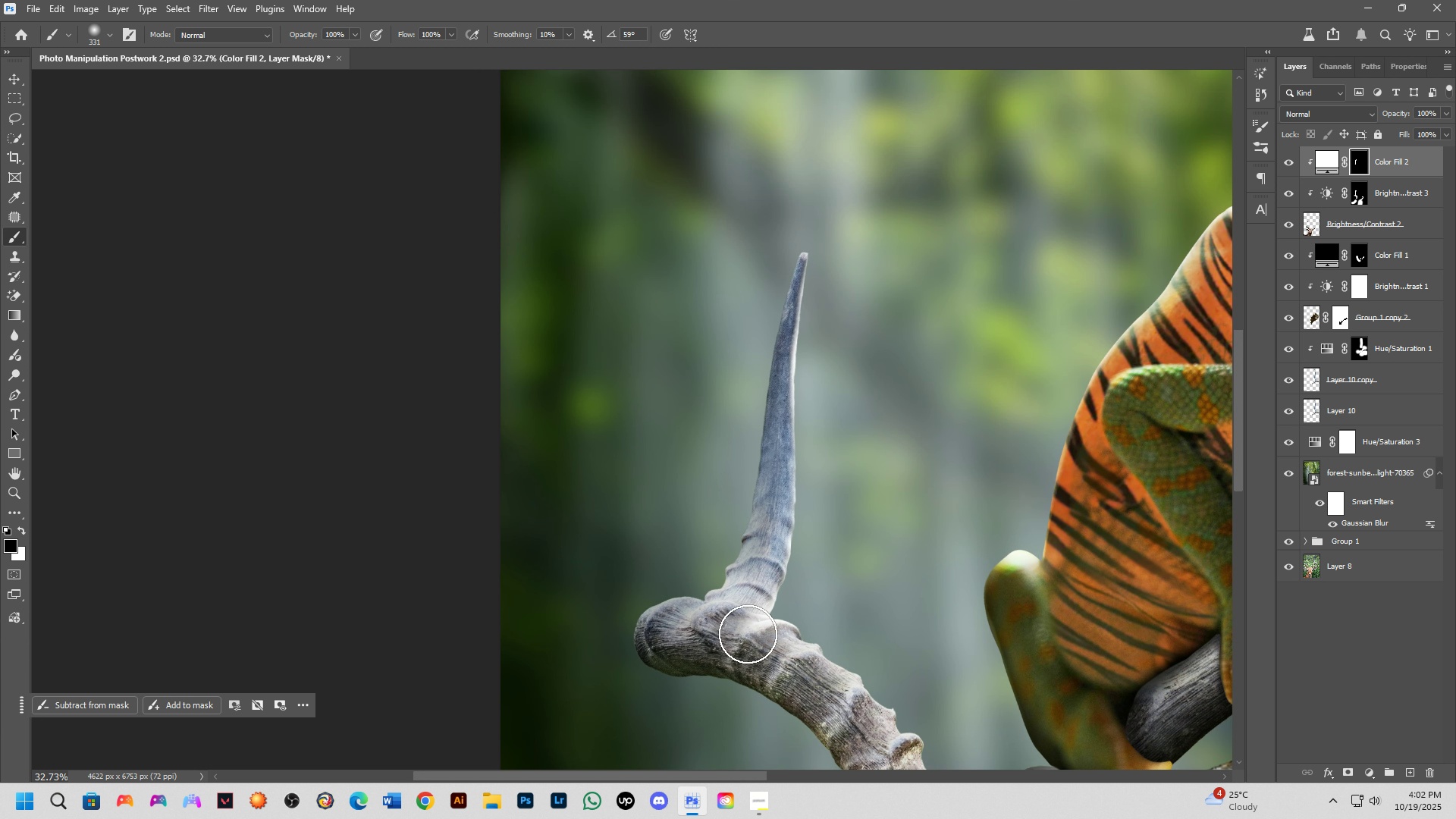 
scroll: coordinate [732, 634], scroll_direction: down, amount: 4.0
 